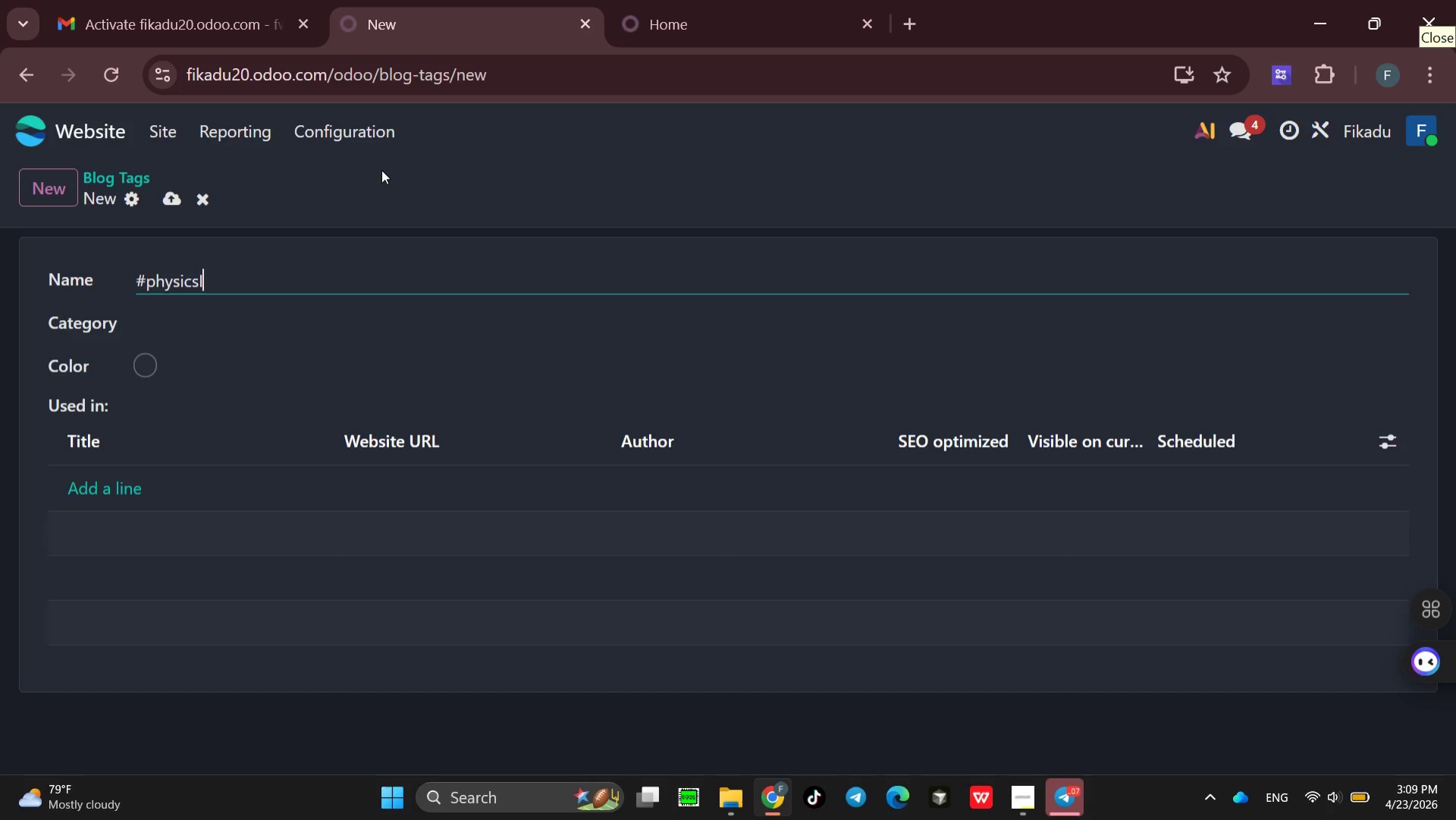 
key(Shift+I)
 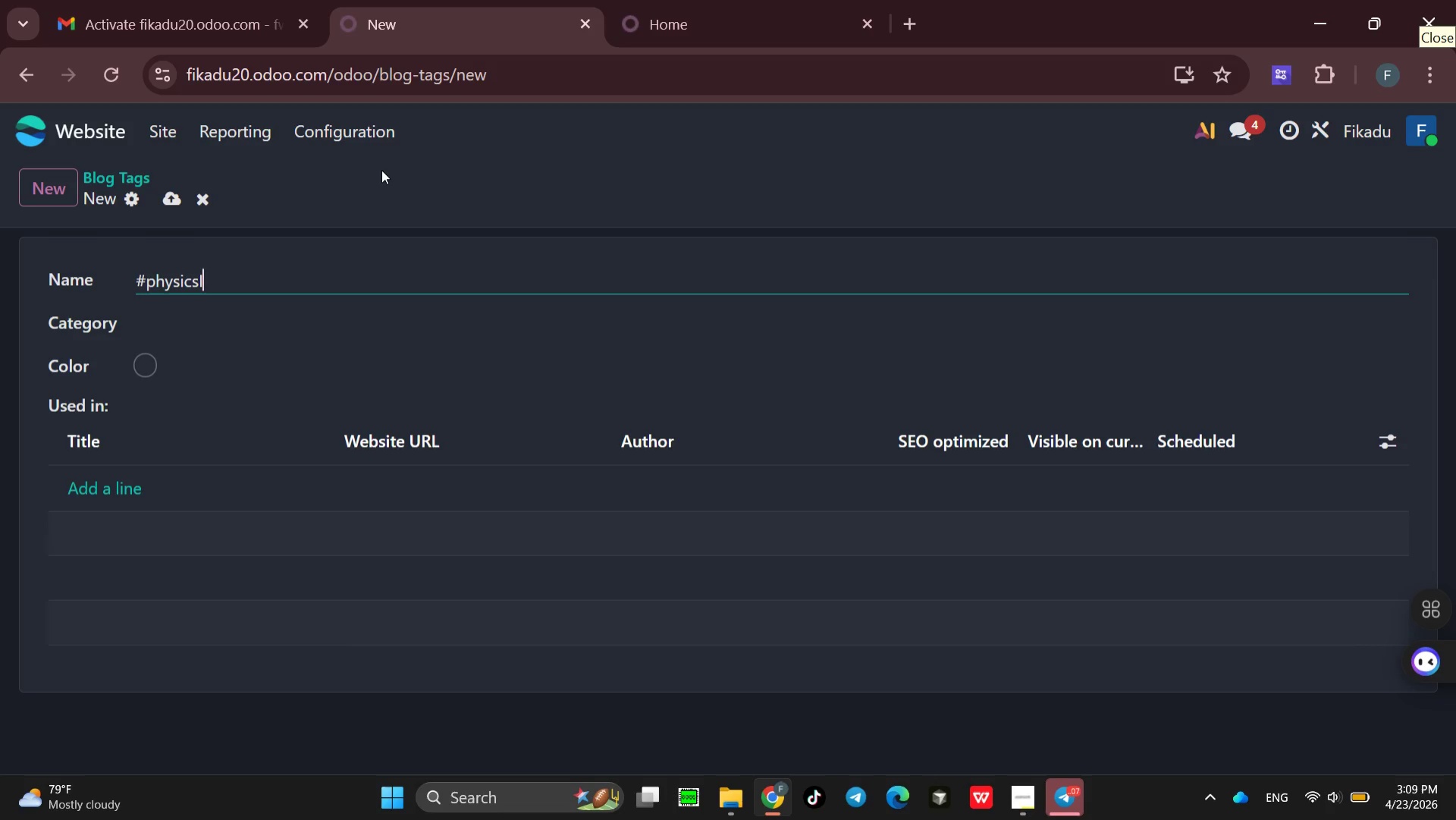 
key(Shift+ShiftLeft)
 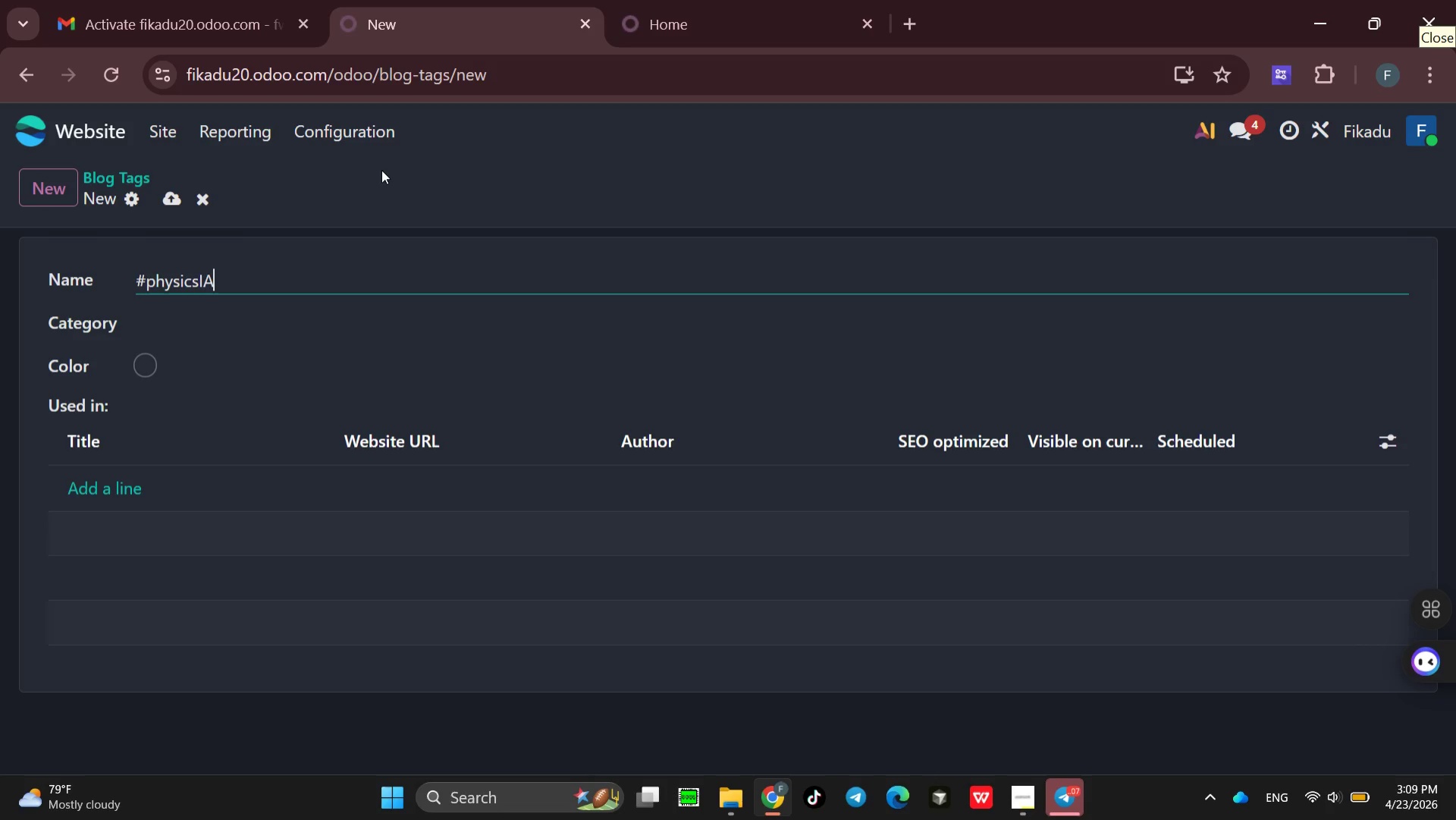 
key(Shift+A)
 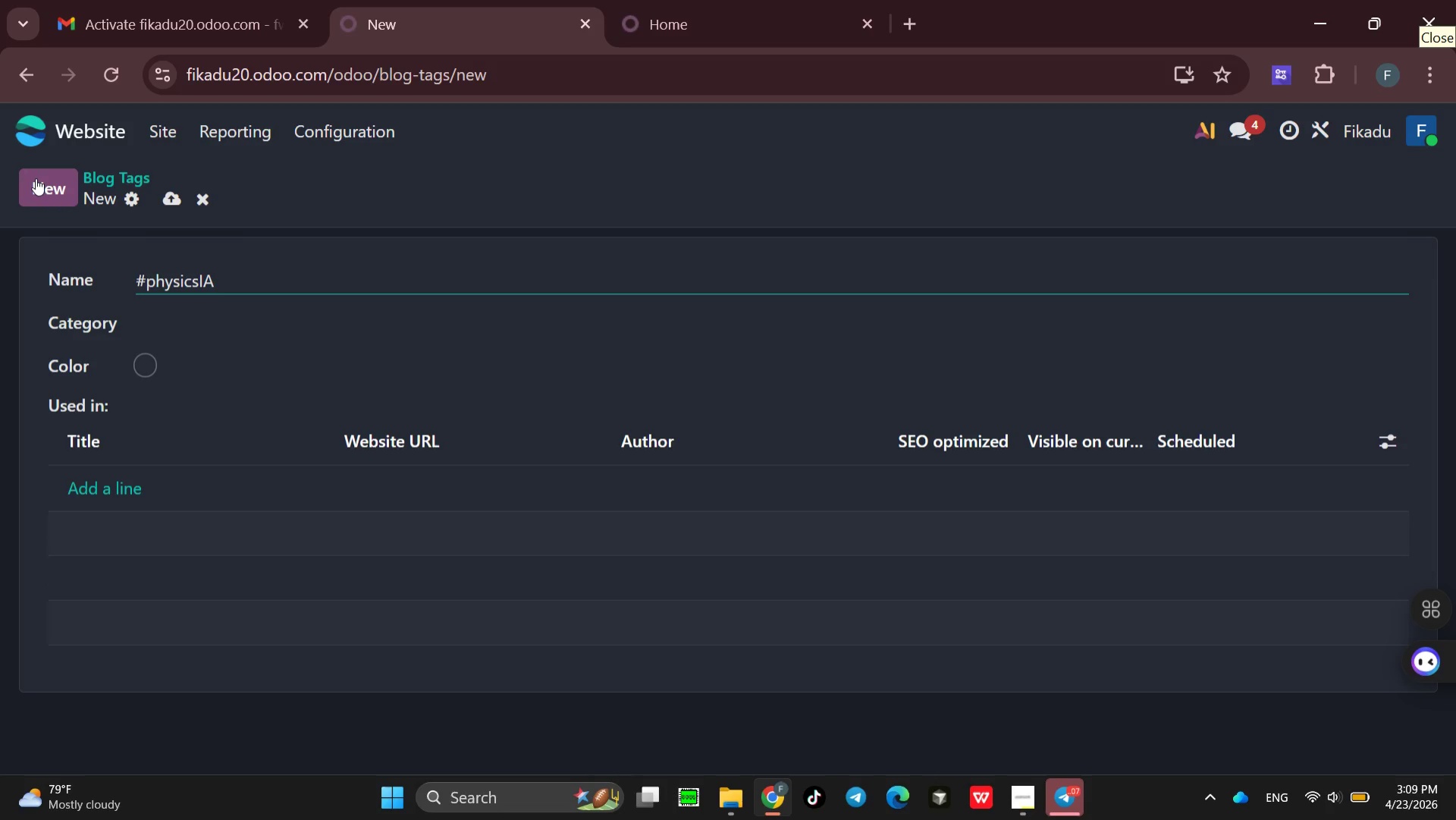 
left_click([36, 178])
 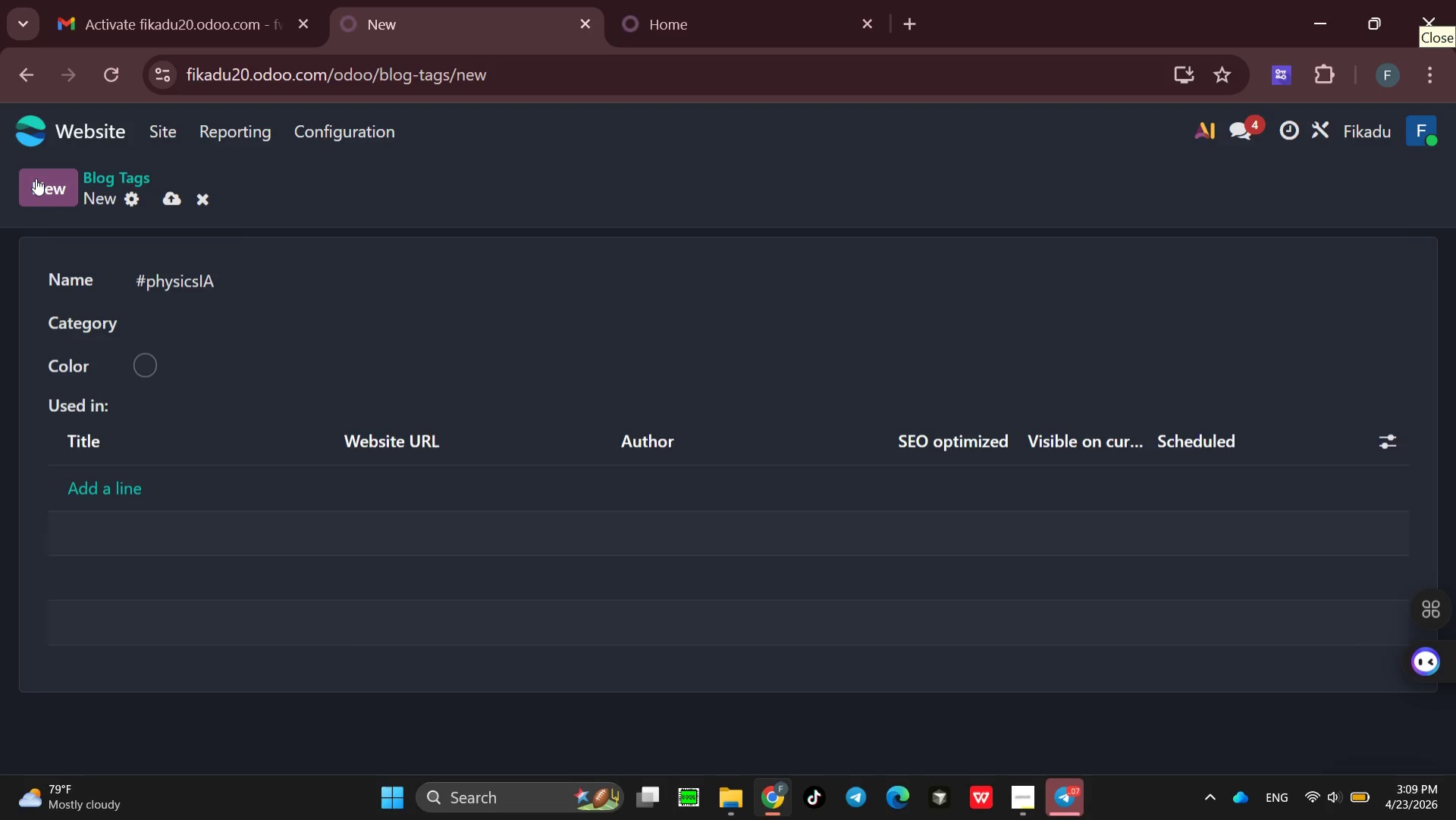 
key(Shift+3)
 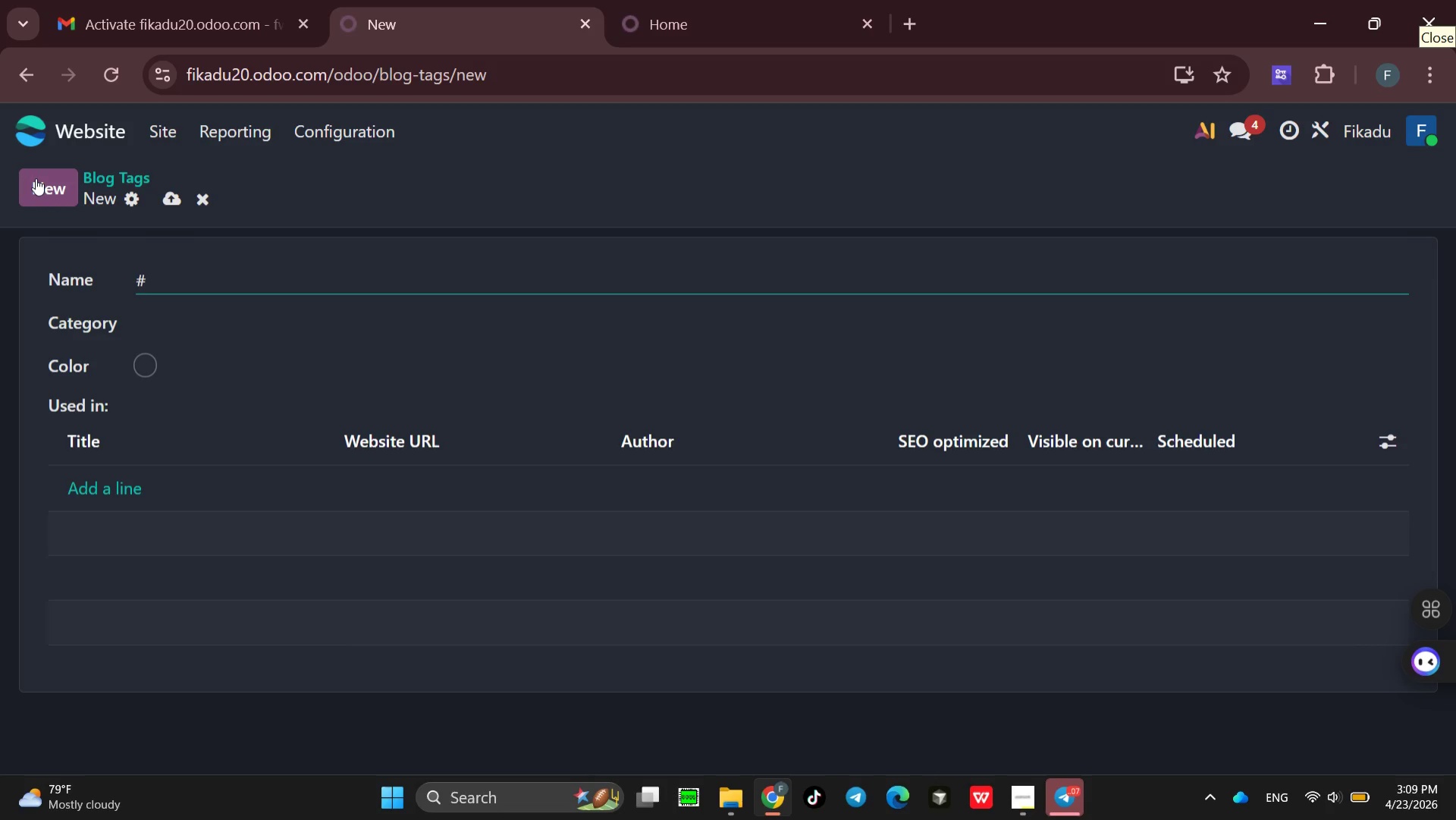 
type(chemist)
 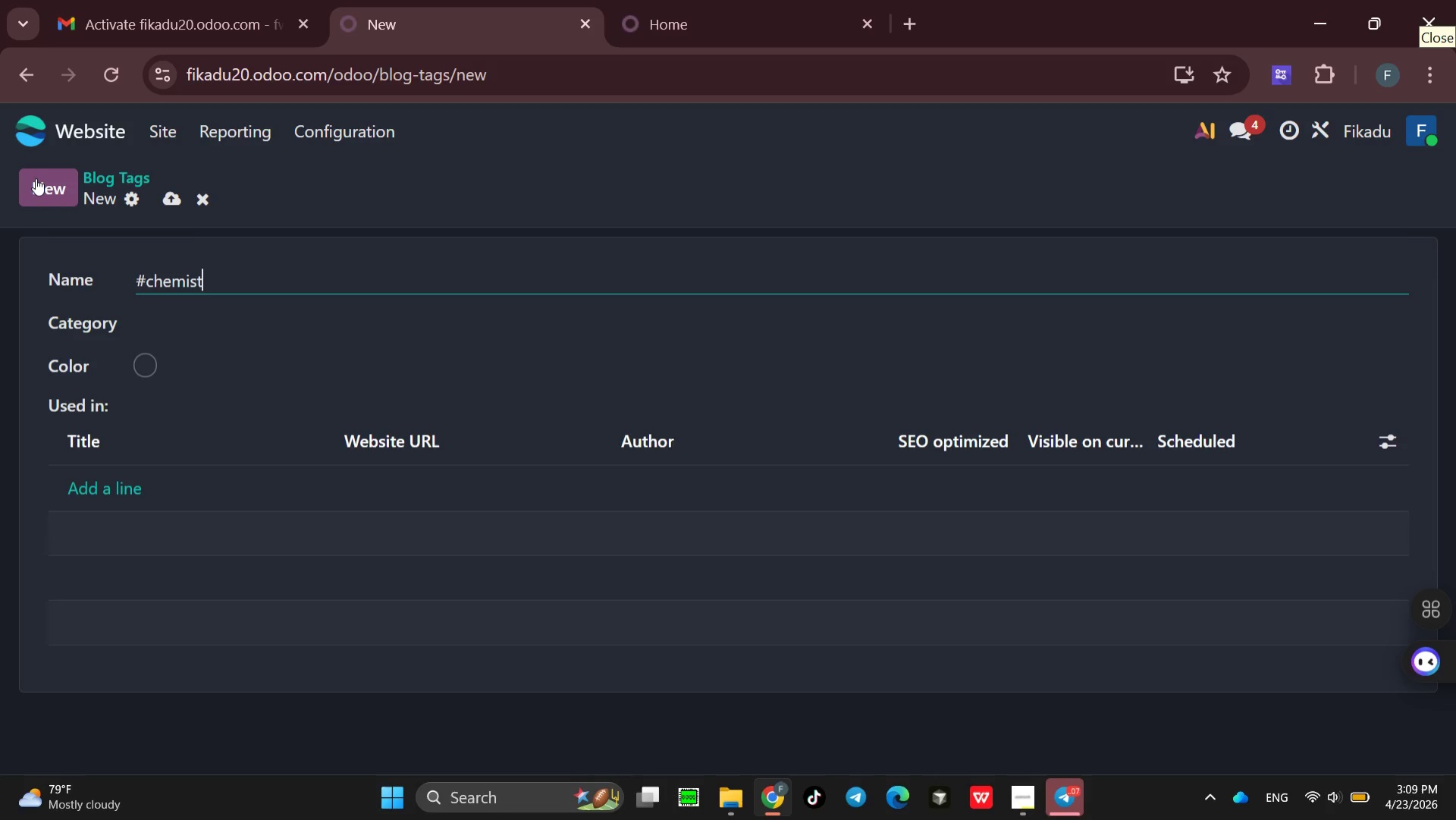 
wait(5.95)
 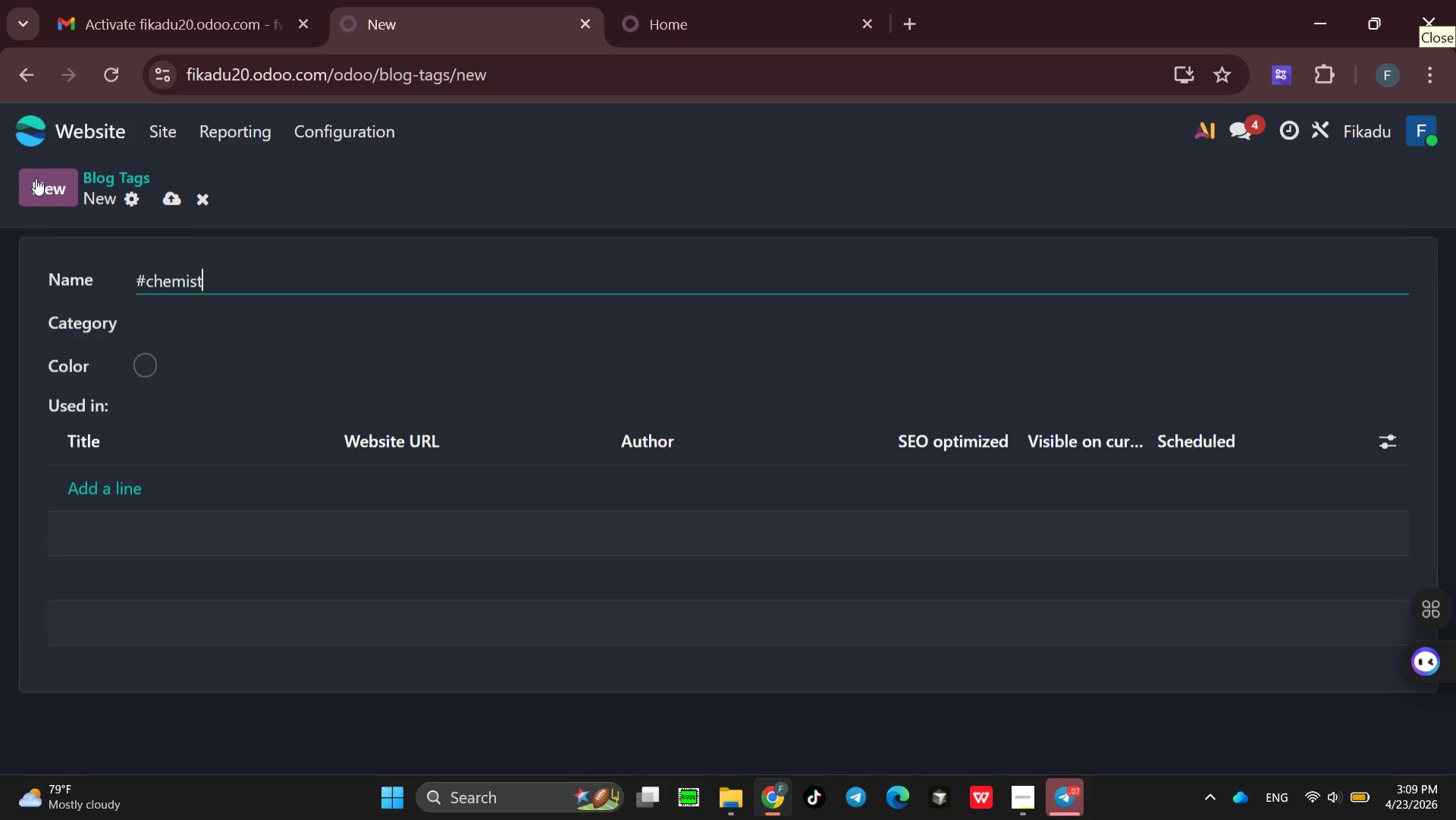 
hold_key(key=Backspace, duration=0.64)
 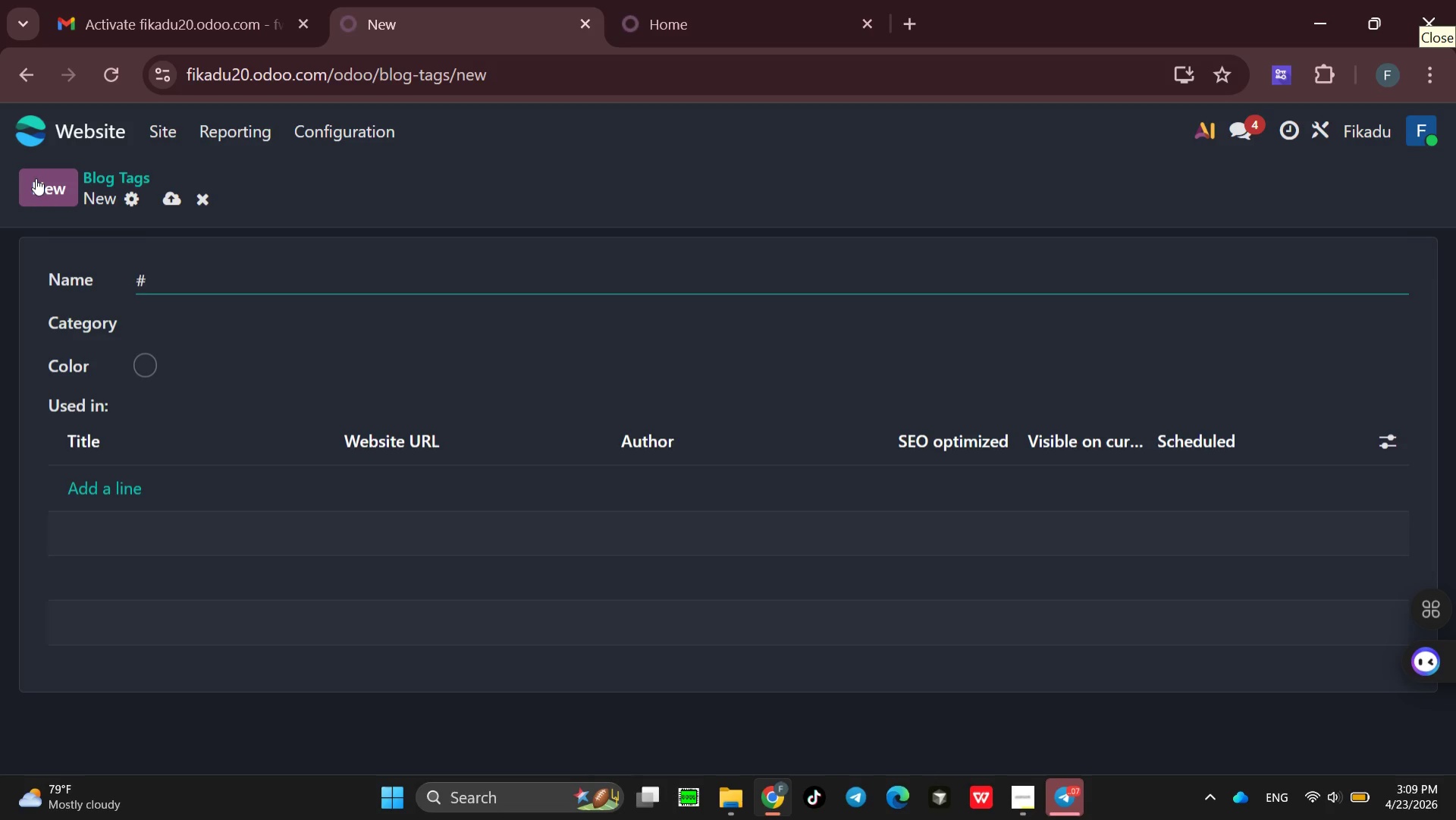 
hold_key(key=Backspace, duration=0.55)
 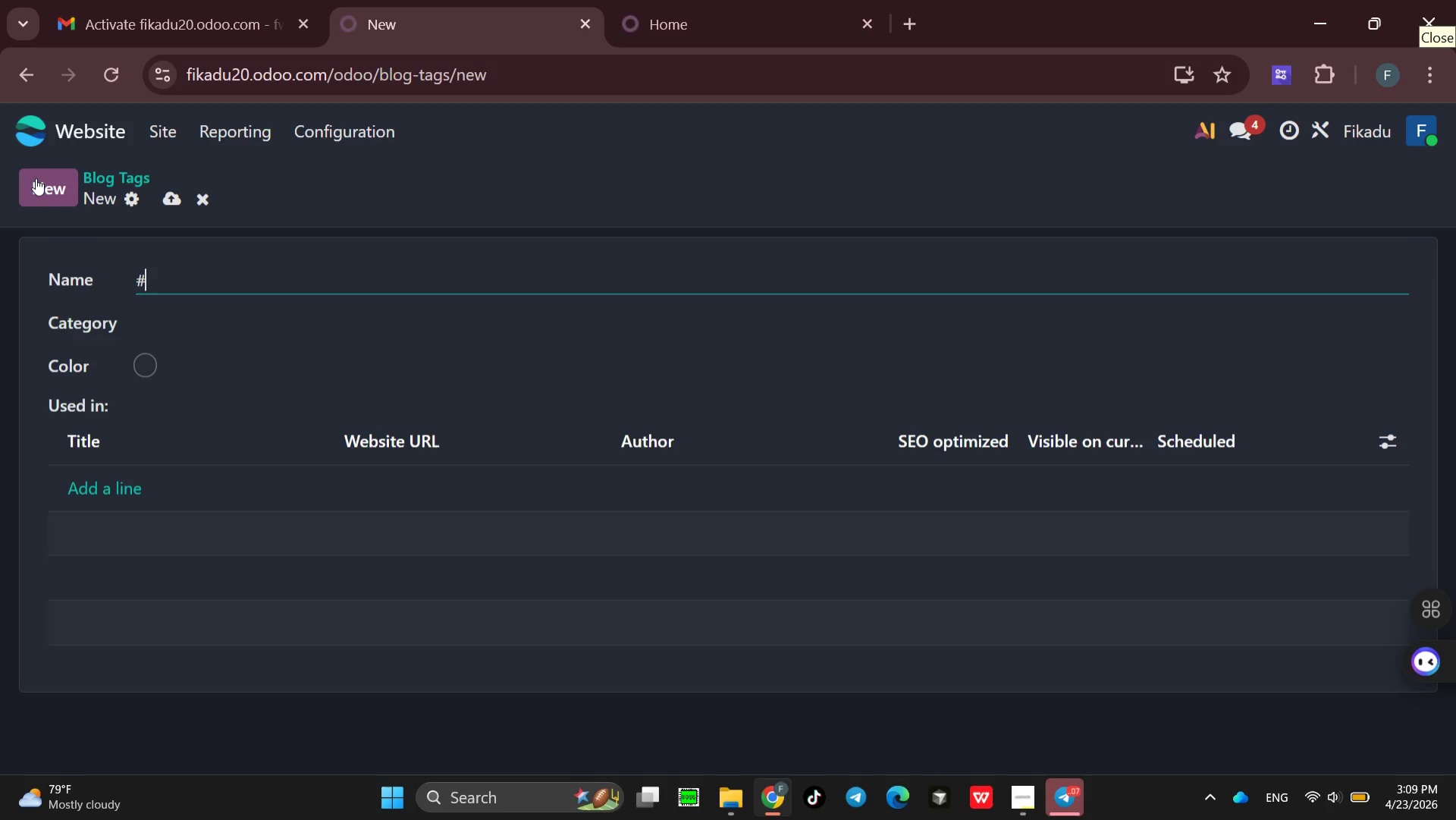 
type(Chen)
key(Backspace)
type(mes)
key(Backspace)
key(Backspace)
type(istry )
key(Backspace)
type(Tips)
 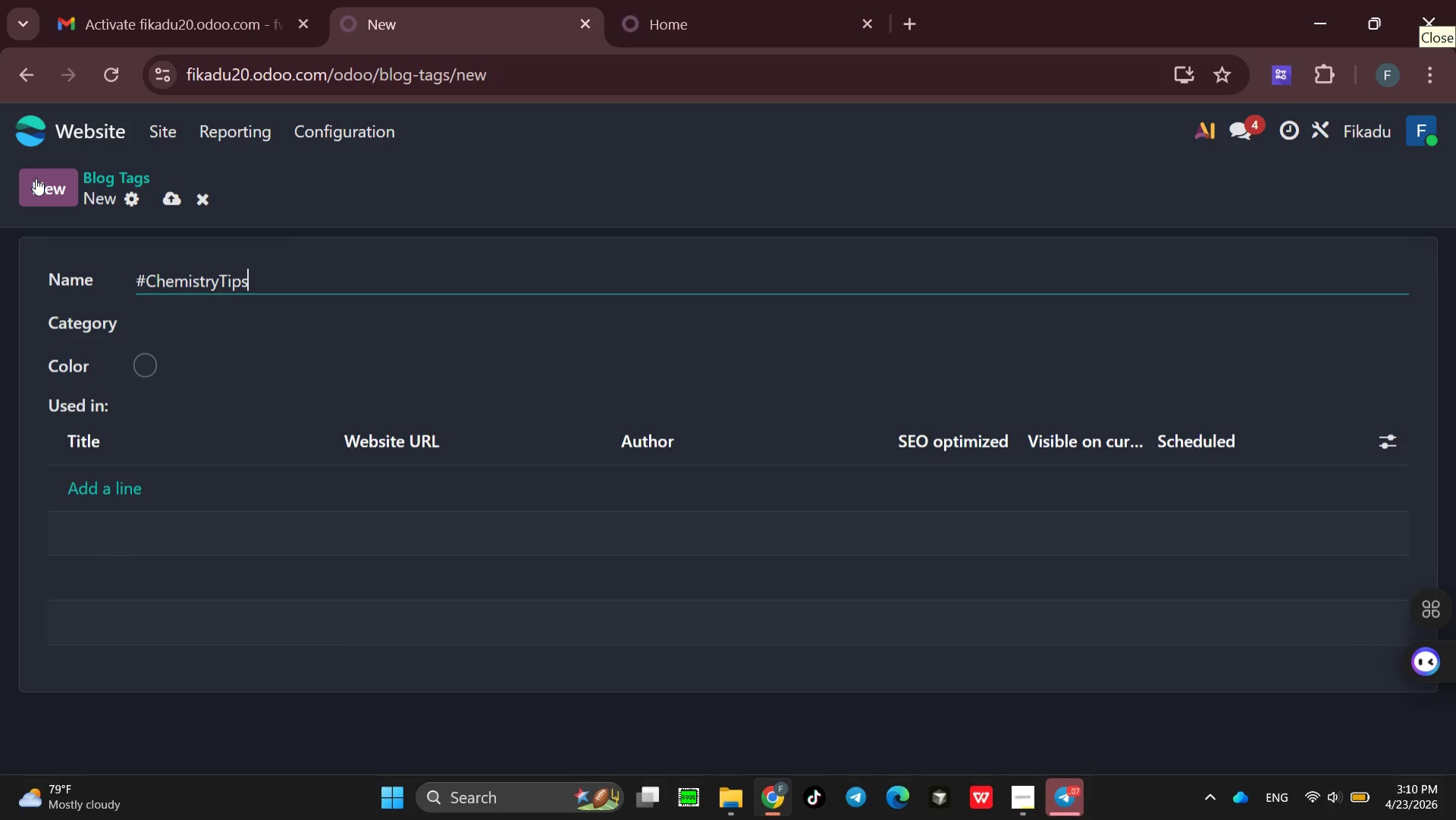 
wait(10.31)
 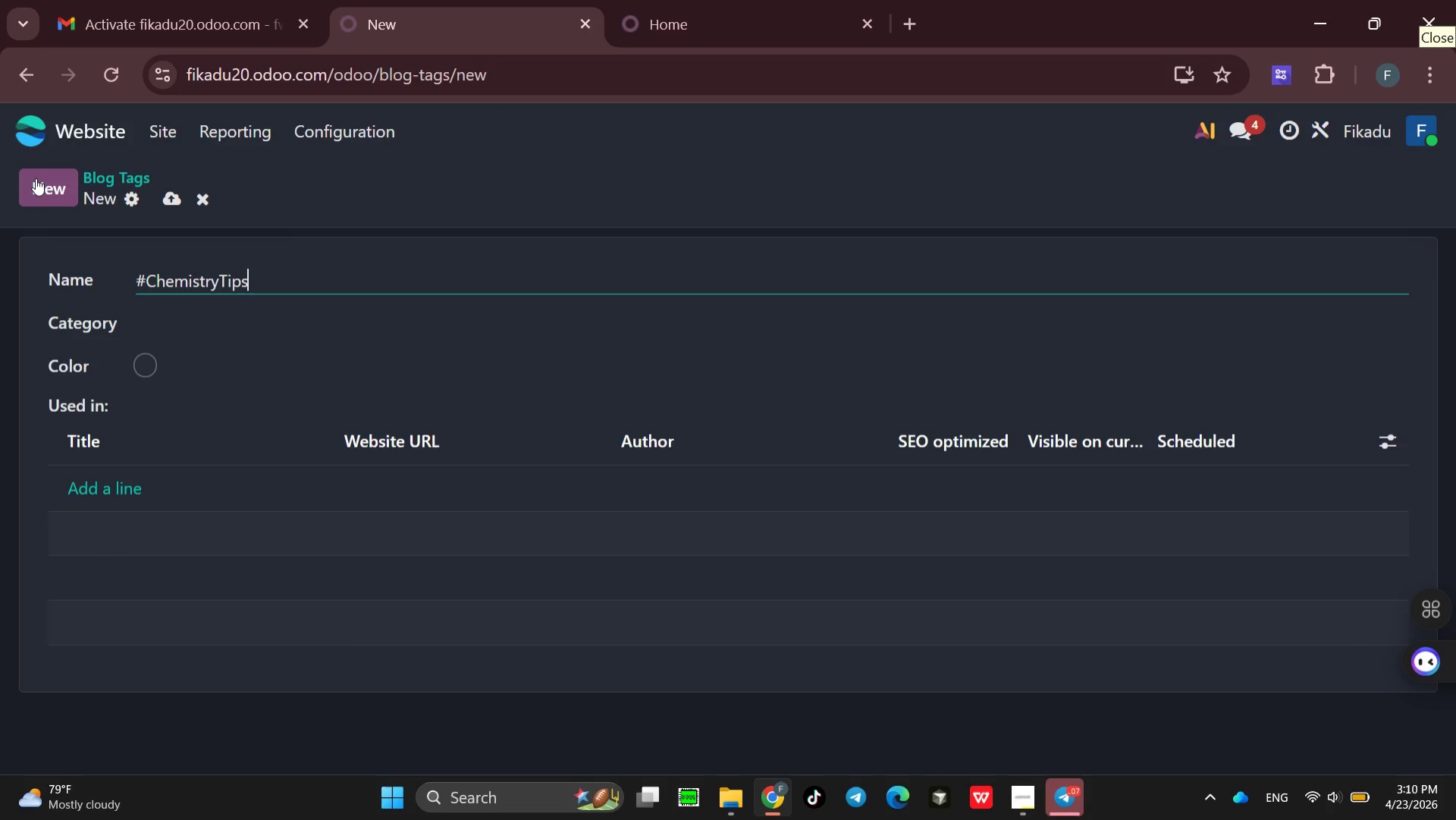 
left_click([46, 181])
 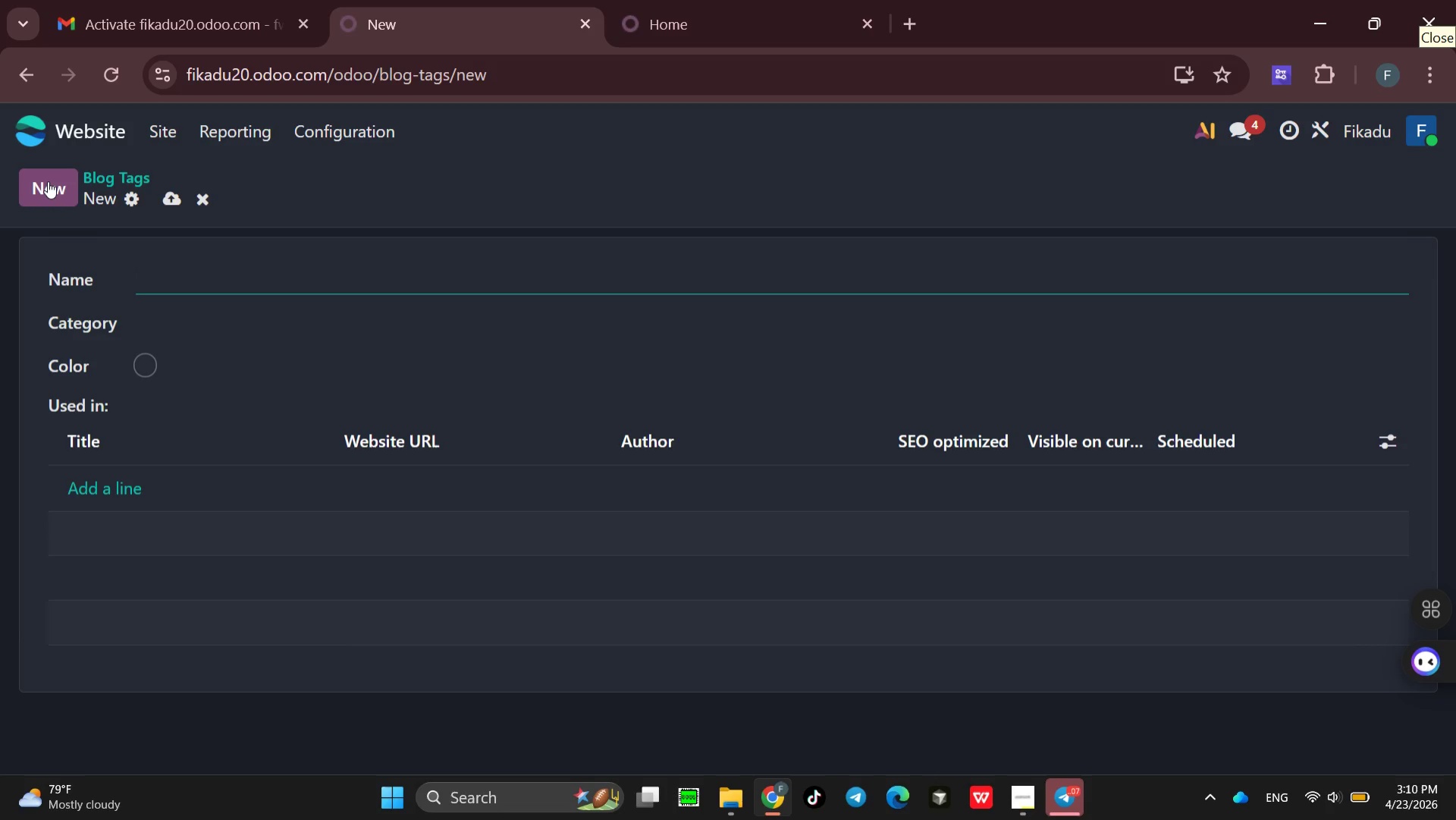 
key(Shift+2)
 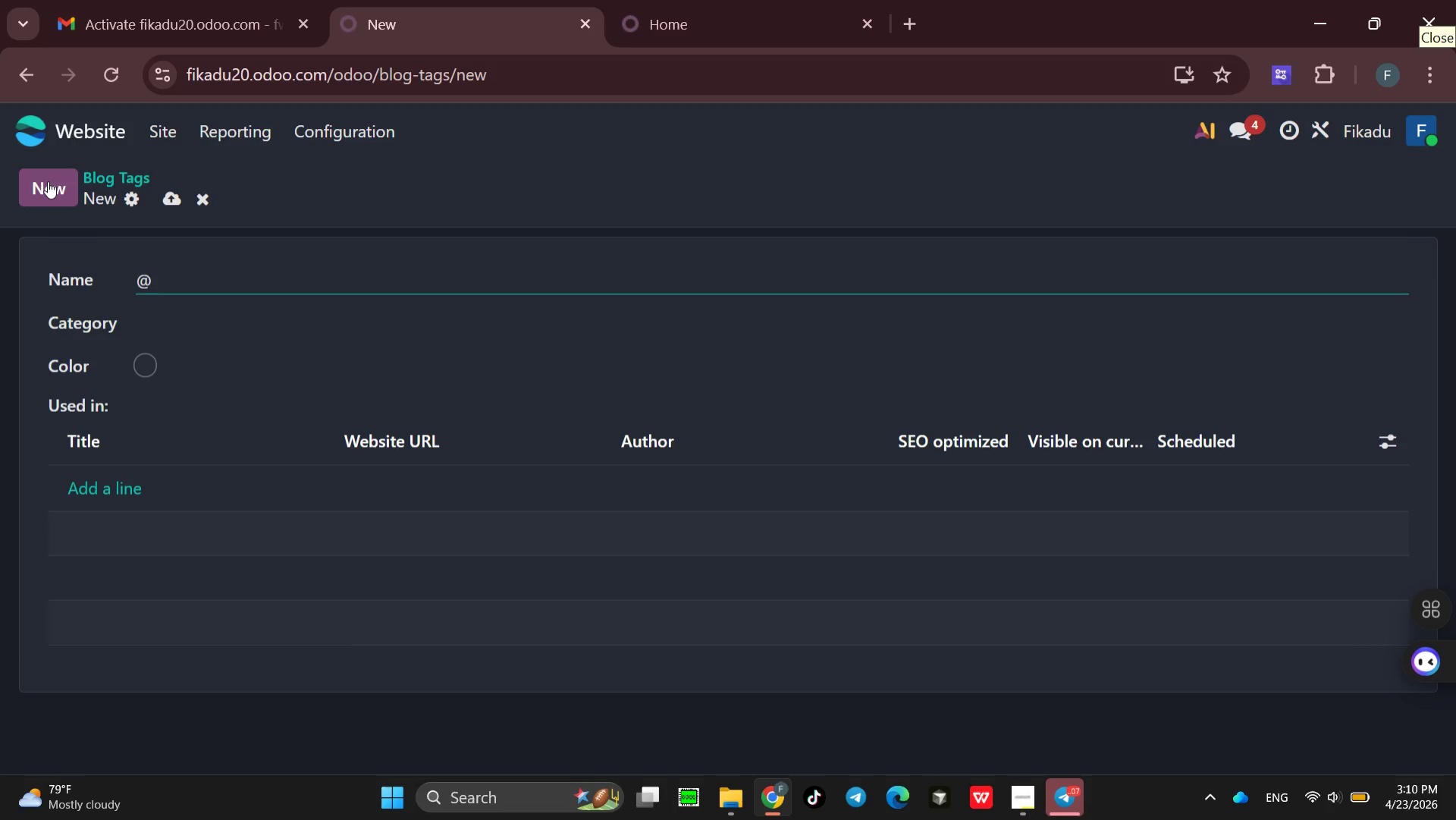 
key(Backspace)
 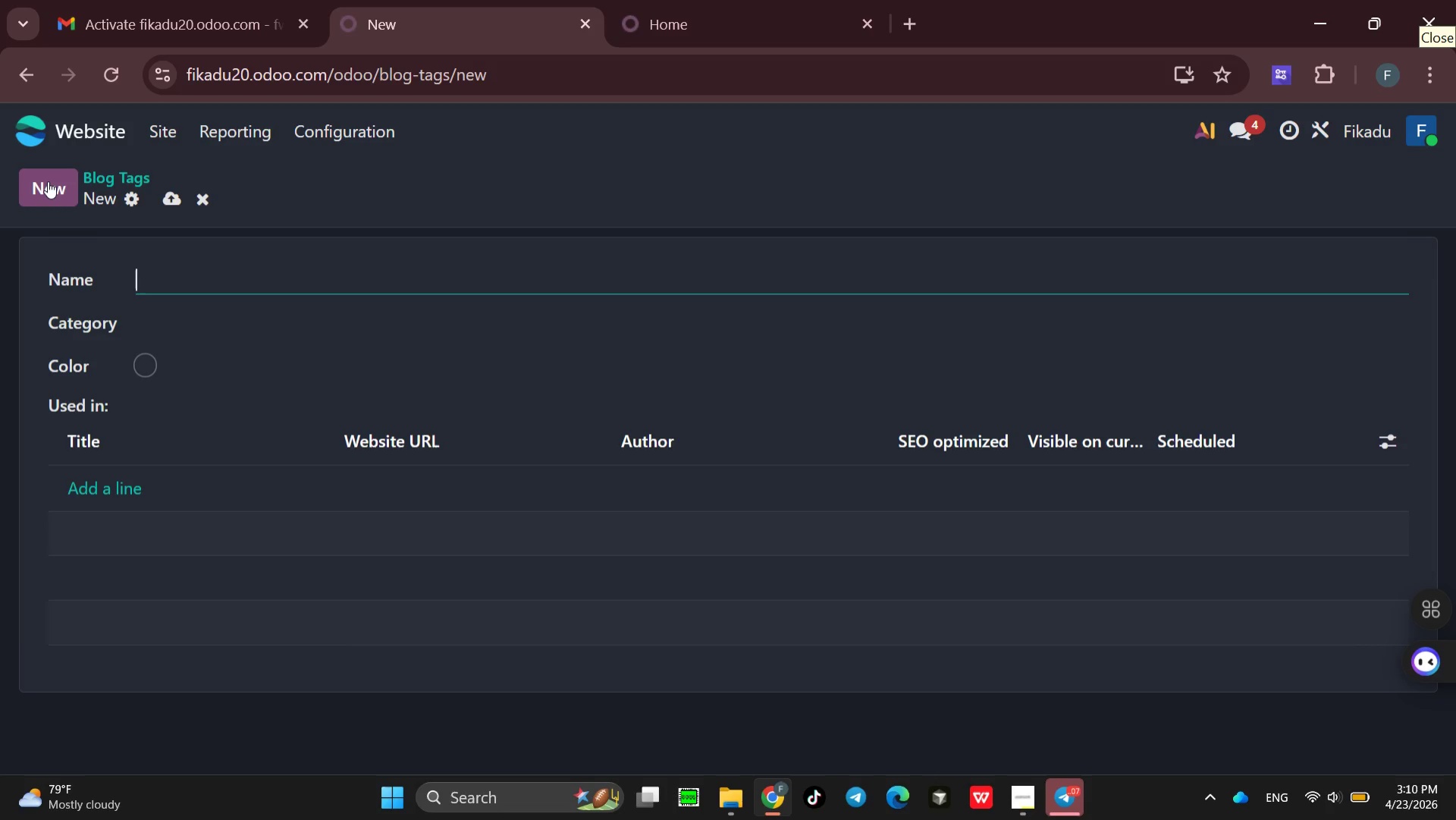 
key(Shift+3)
 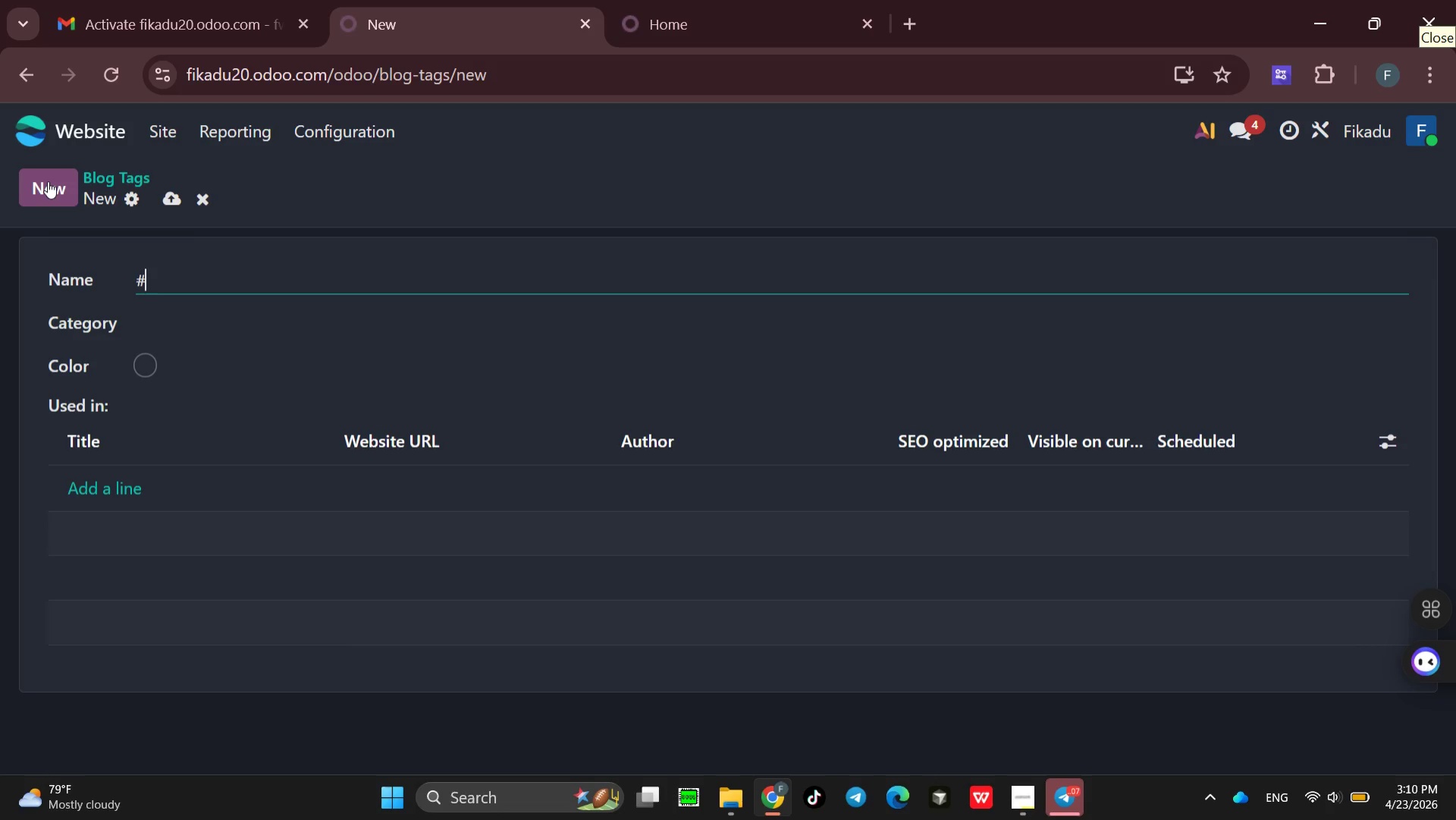 
type(Exam)
 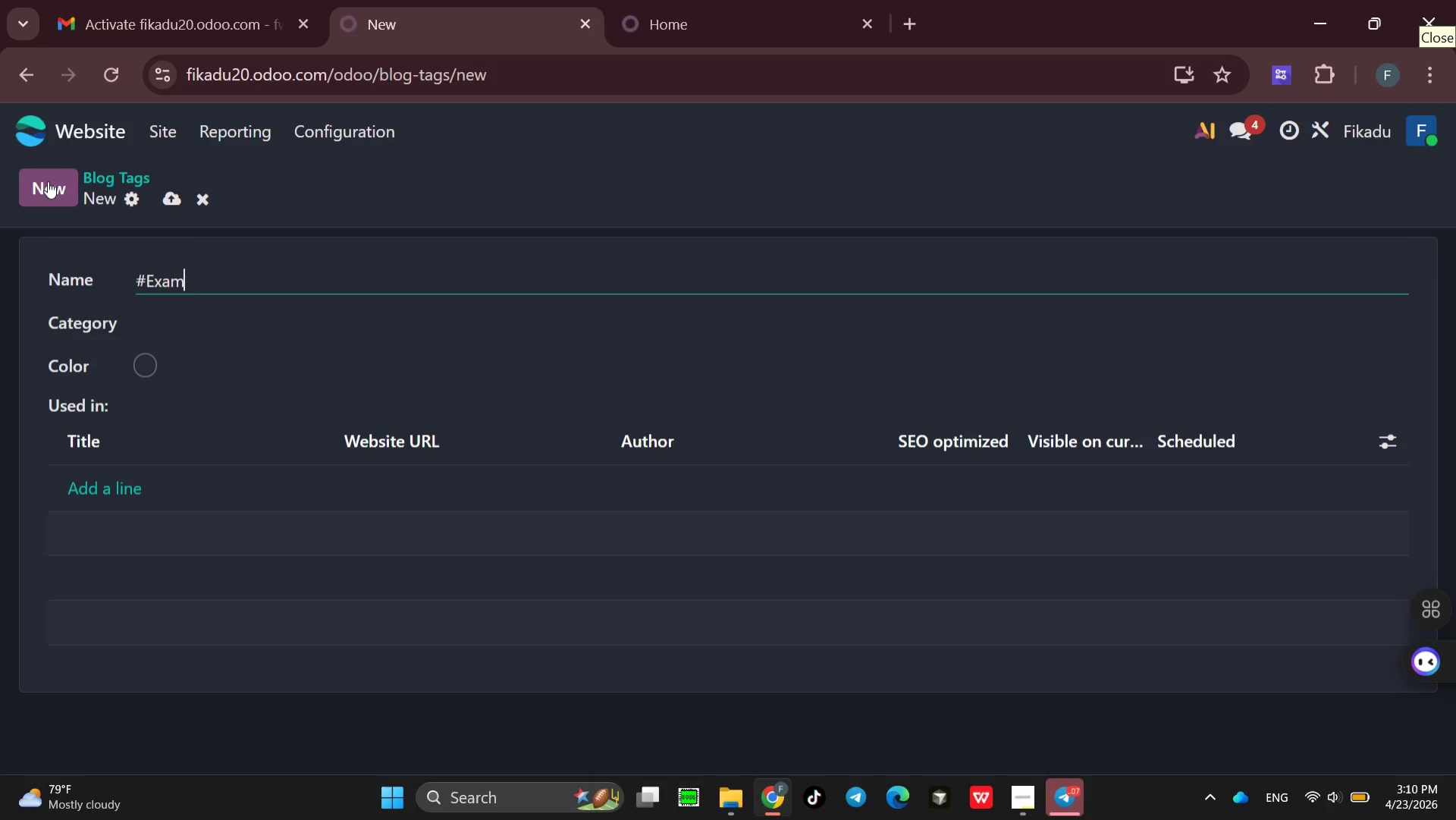 
type(Strategy )
 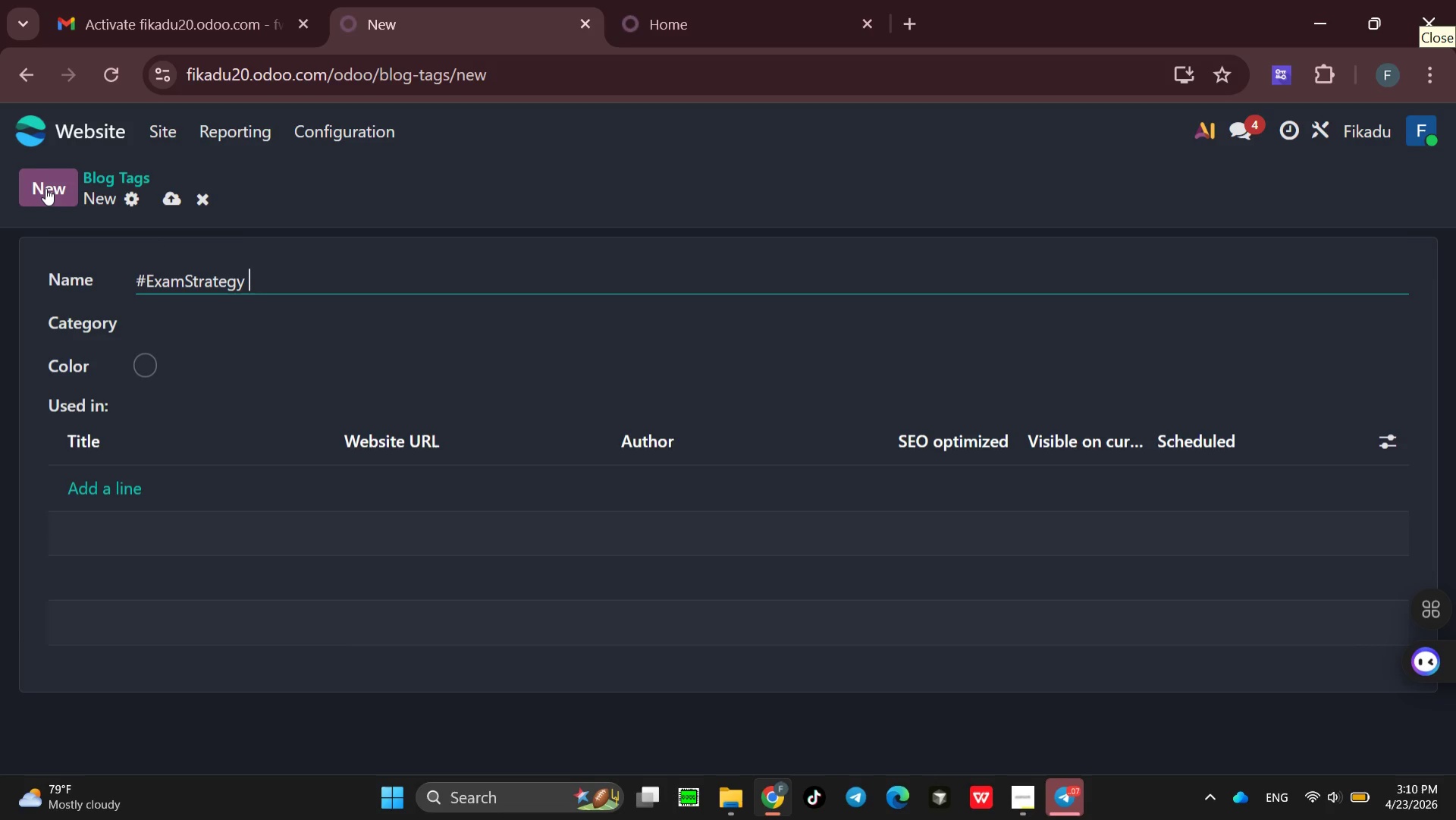 
wait(5.84)
 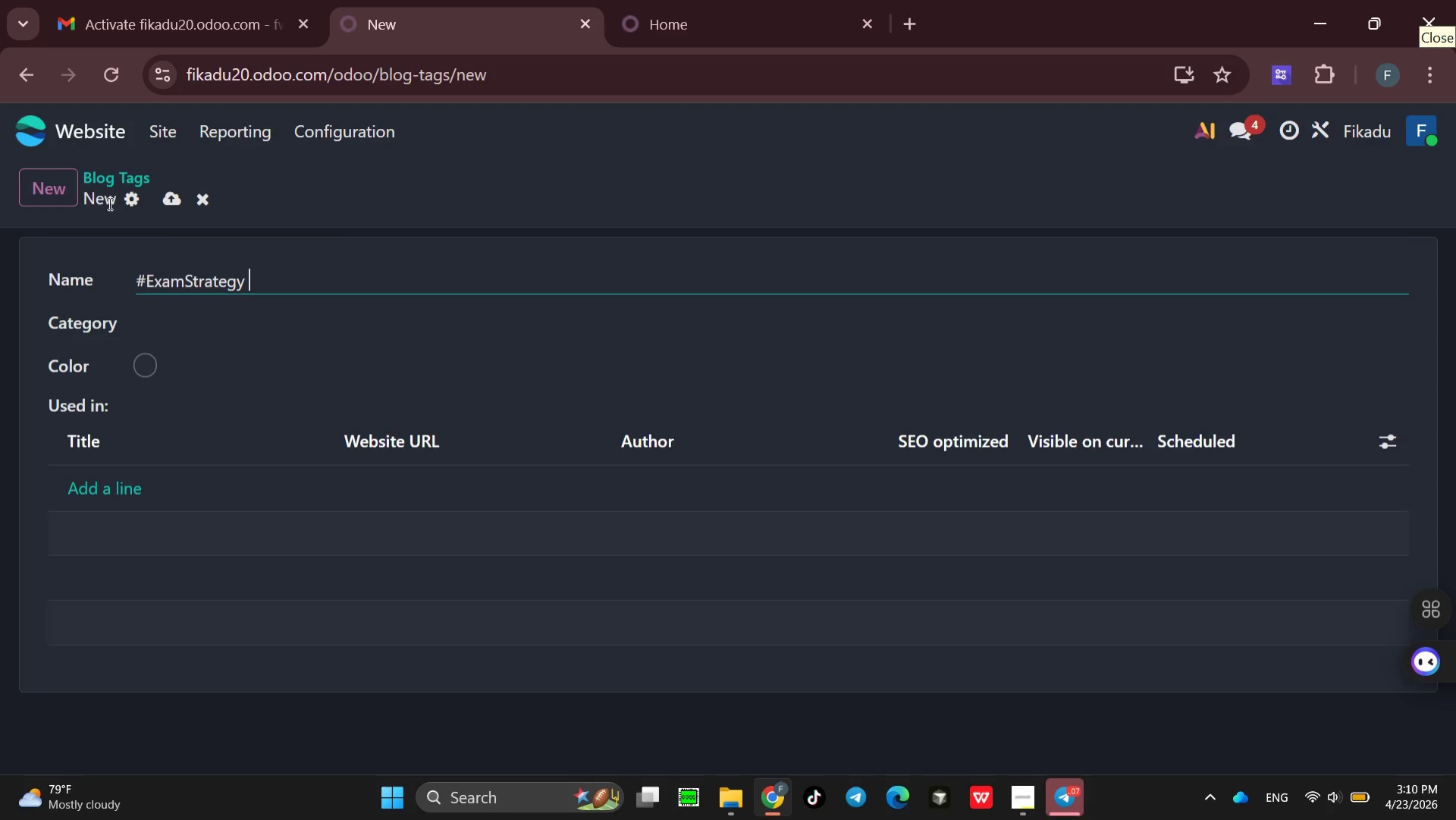 
left_click([46, 188])
 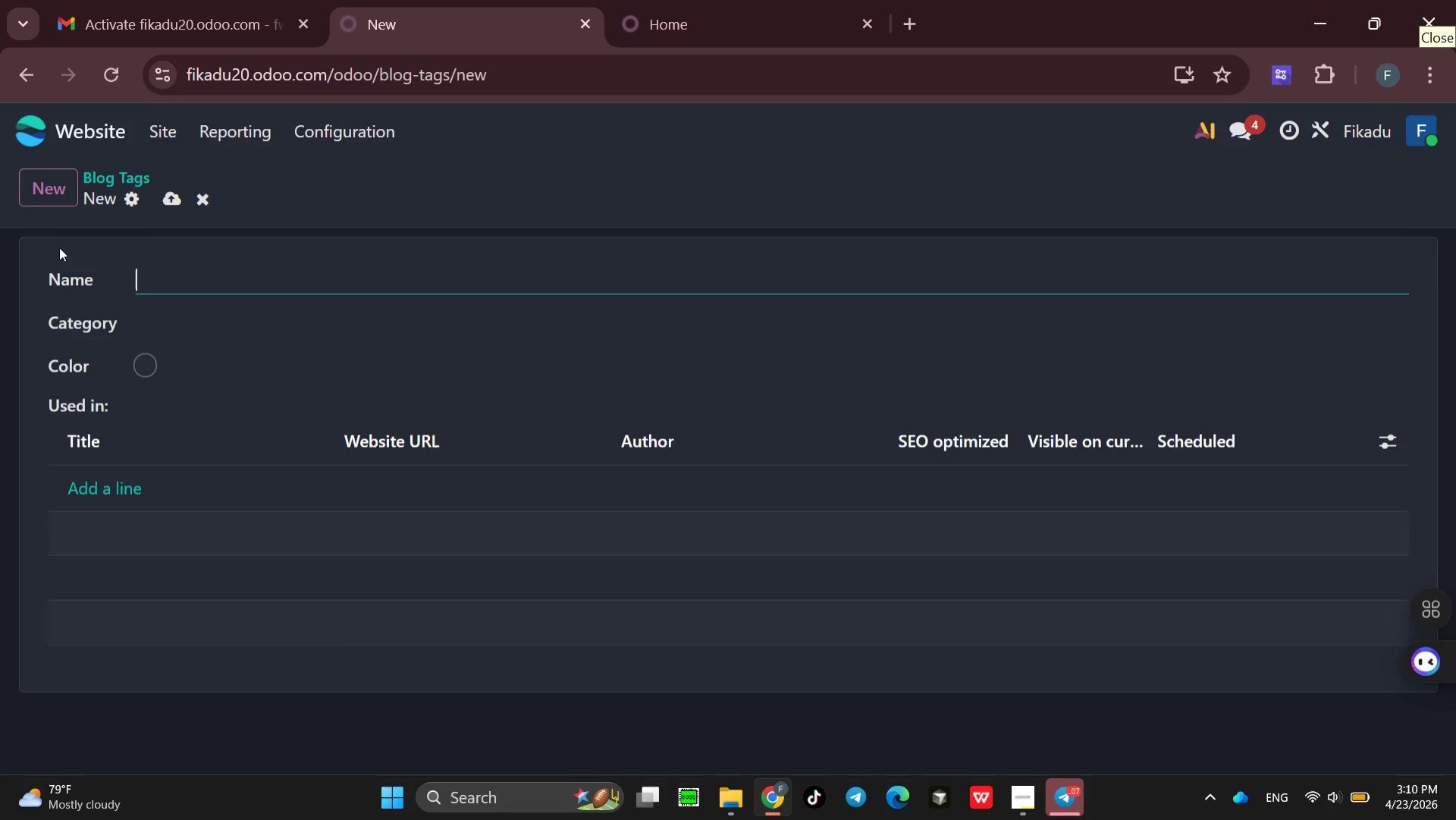 
wait(6.75)
 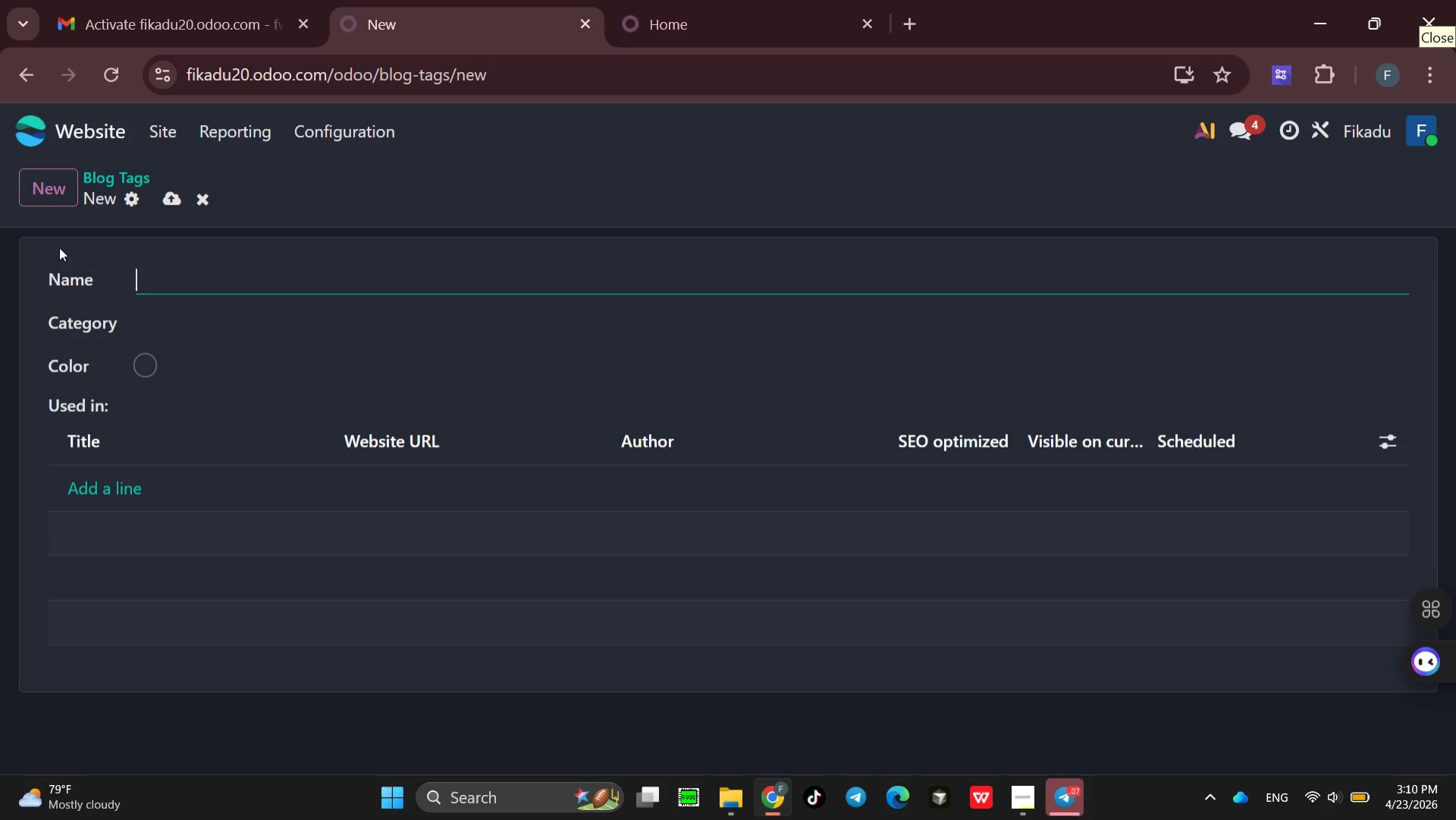 
key(Shift+3)
 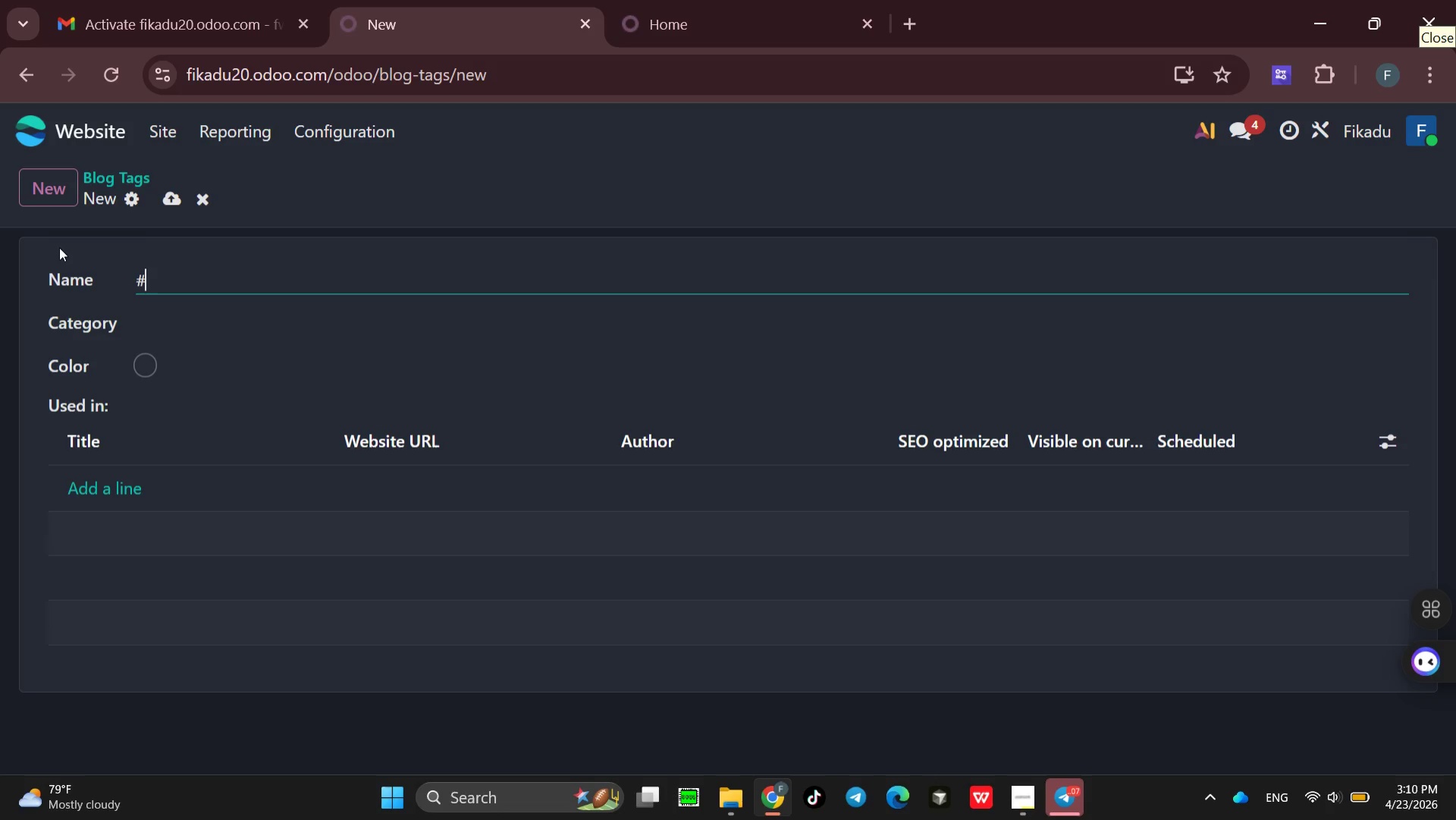 
type(IA)
 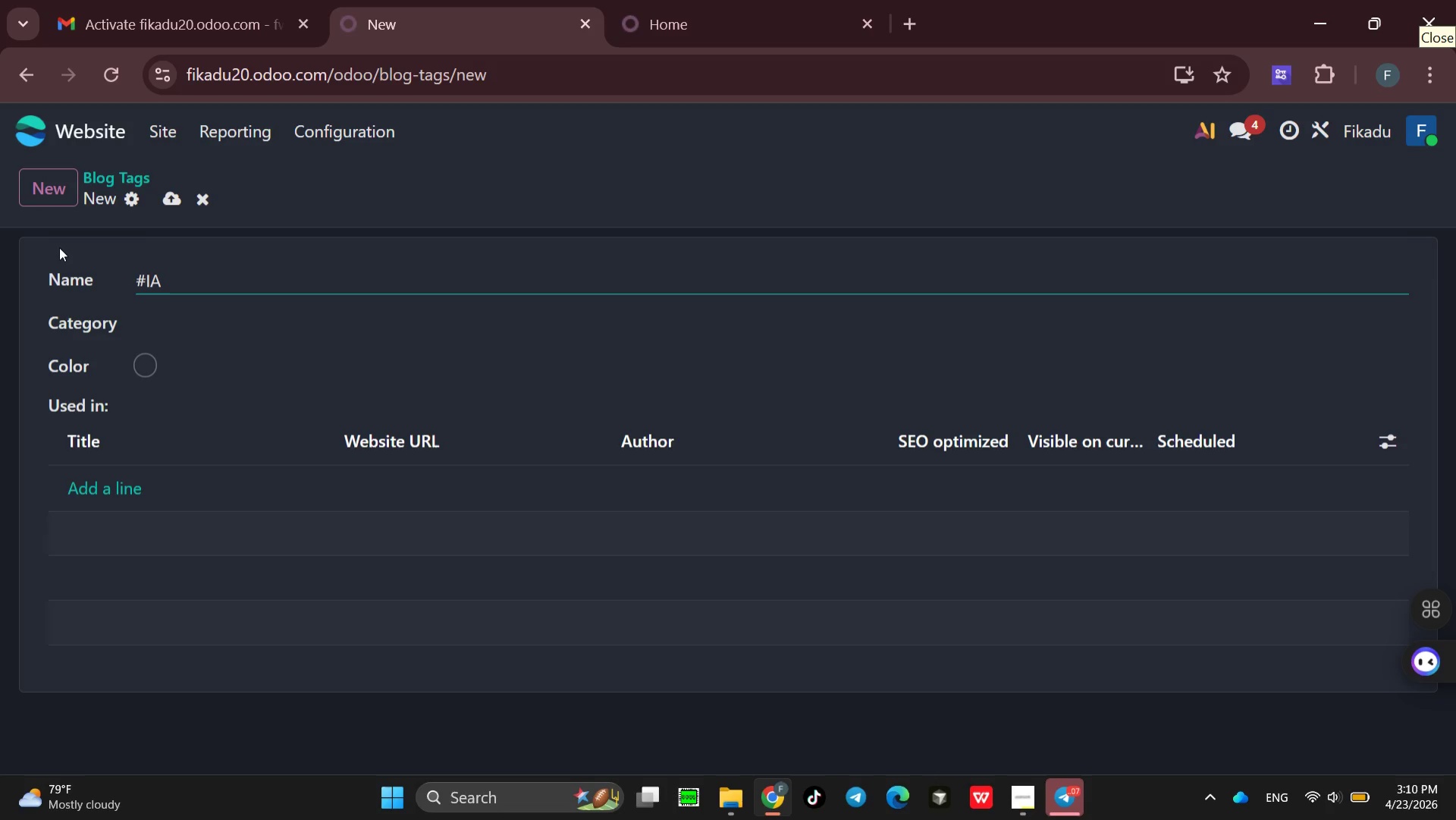 
type(Help)
 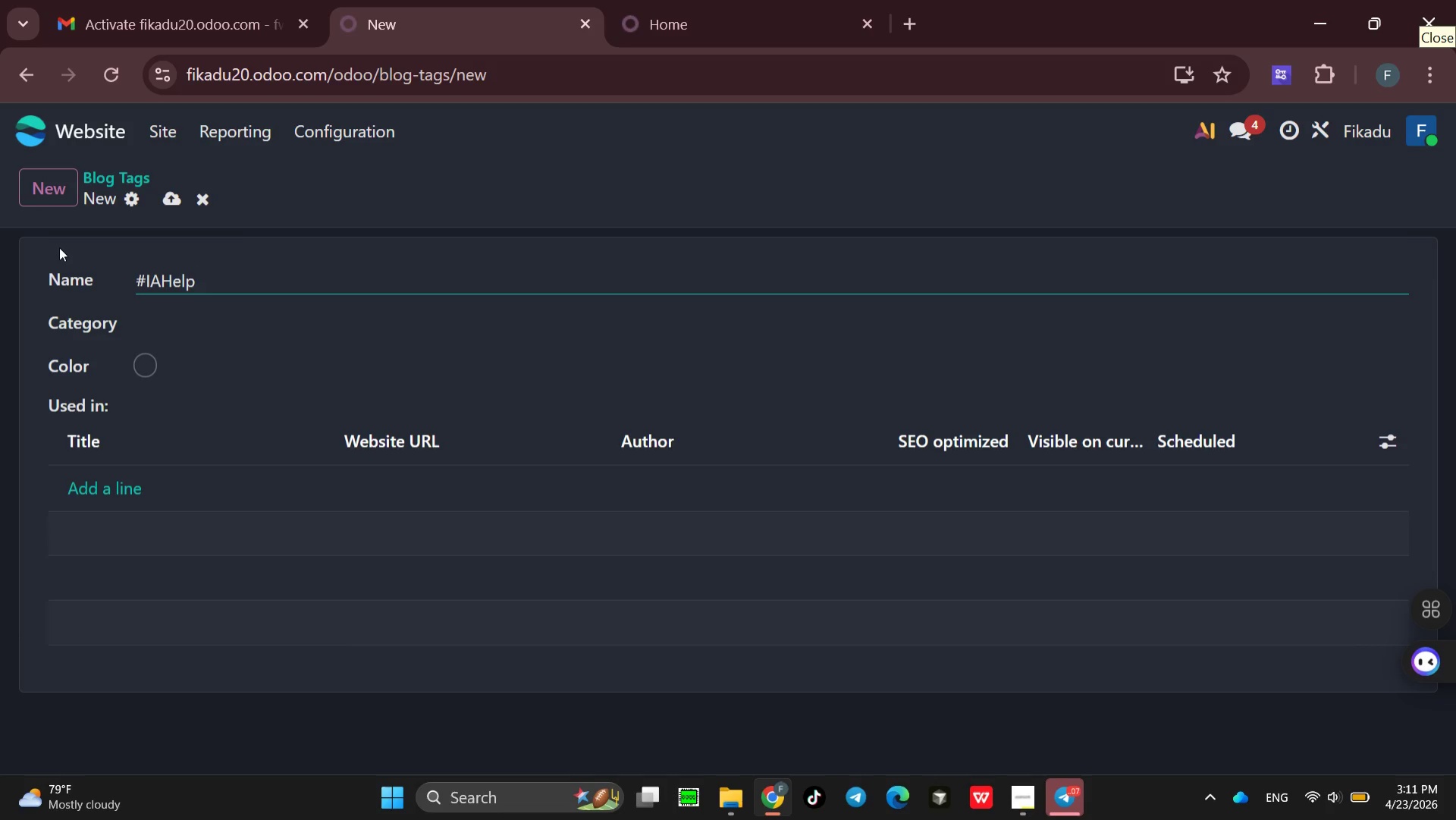 
wait(10.8)
 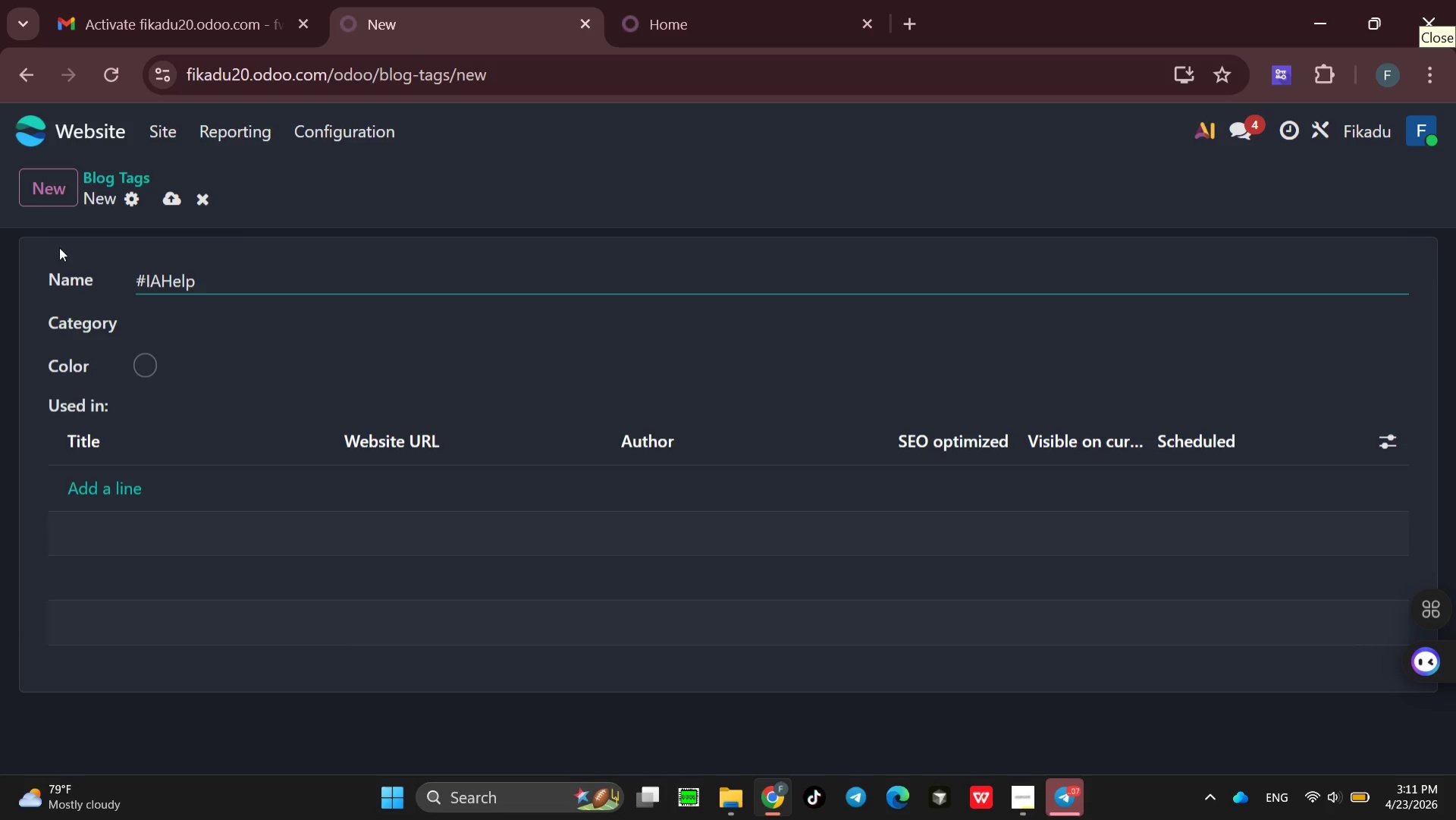 
left_click([60, 190])
 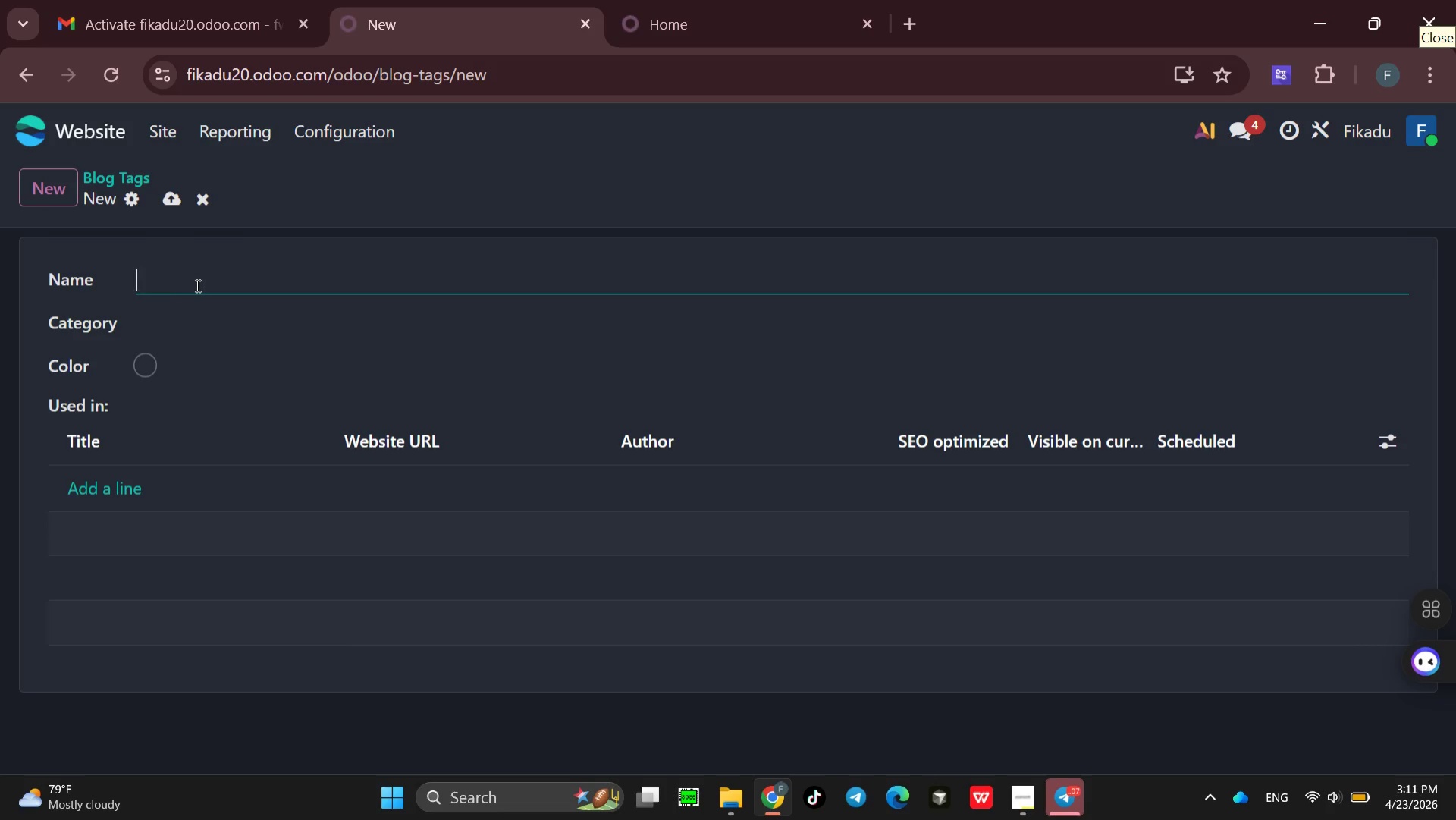 
wait(5.47)
 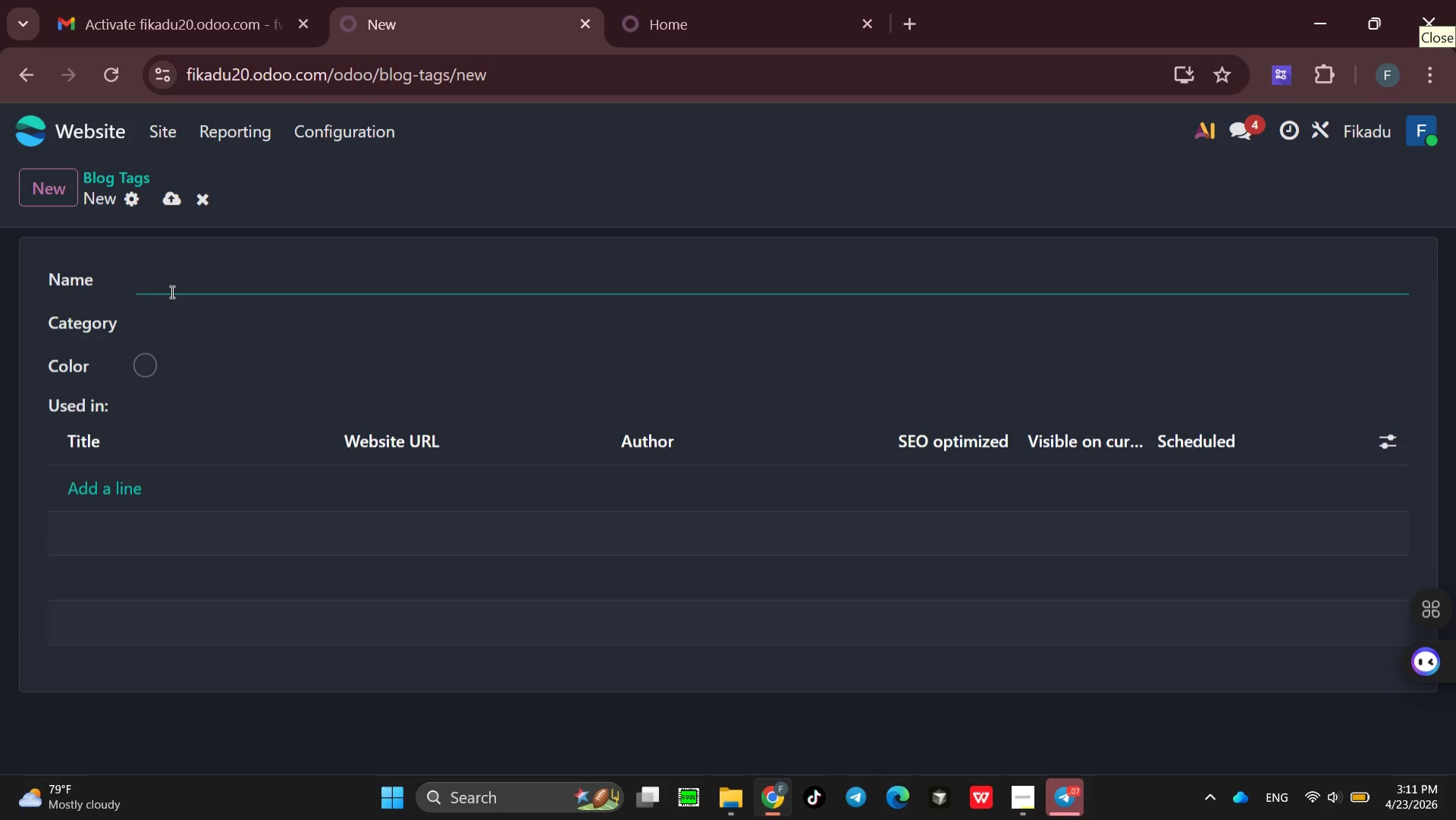 
key(Shift+ShiftLeft)
 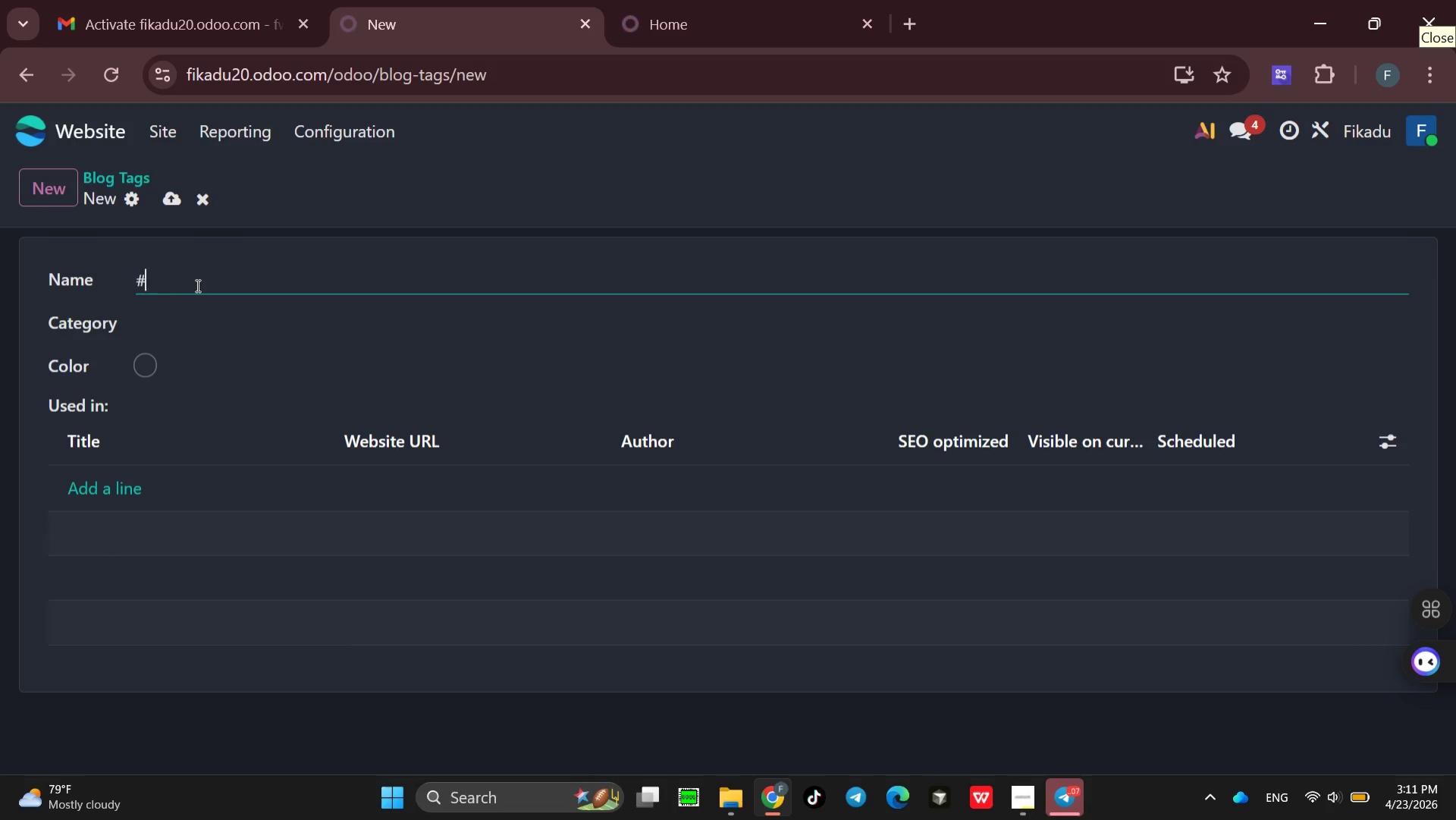 
key(Shift+3)
 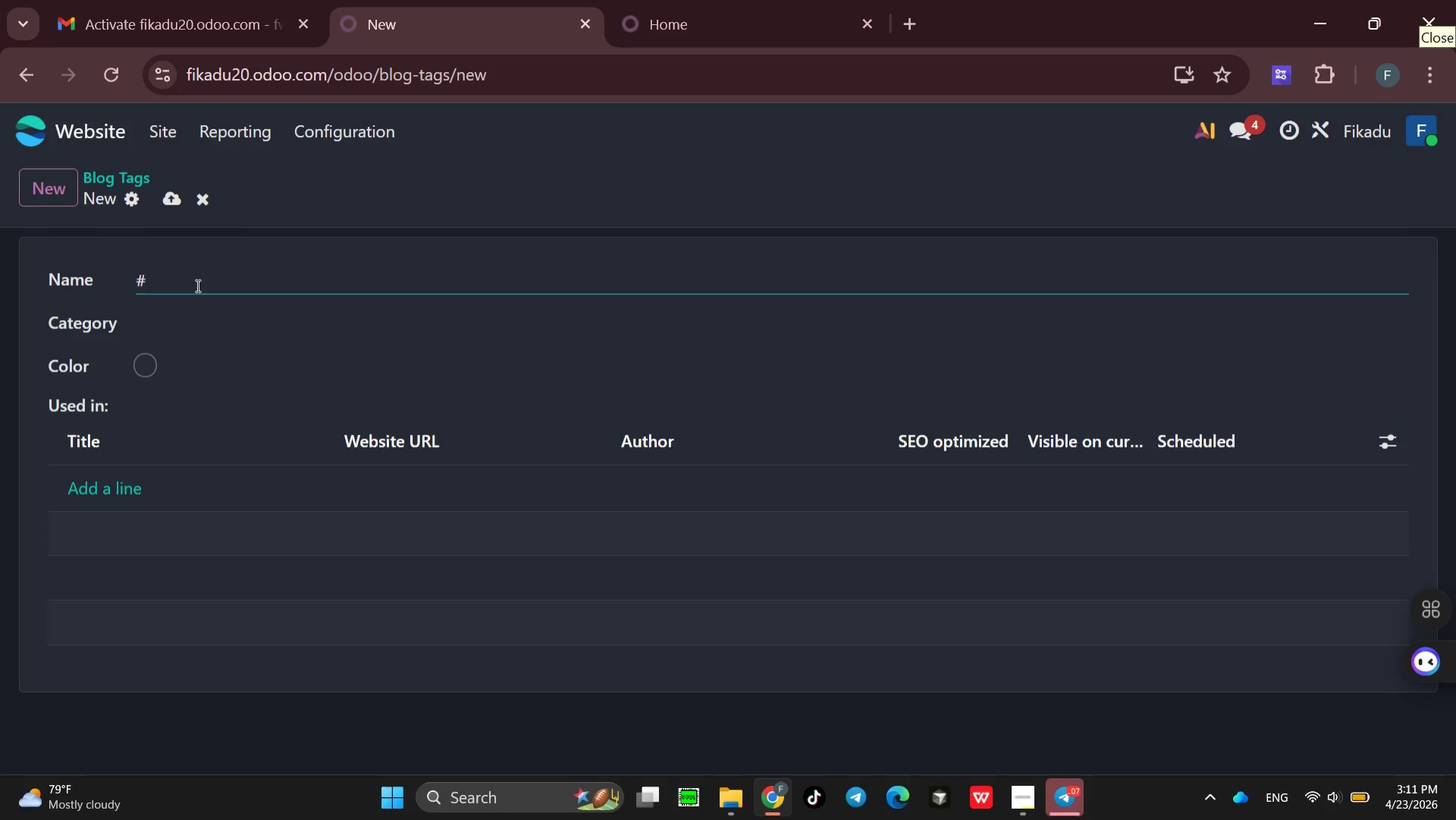 
wait(5.3)
 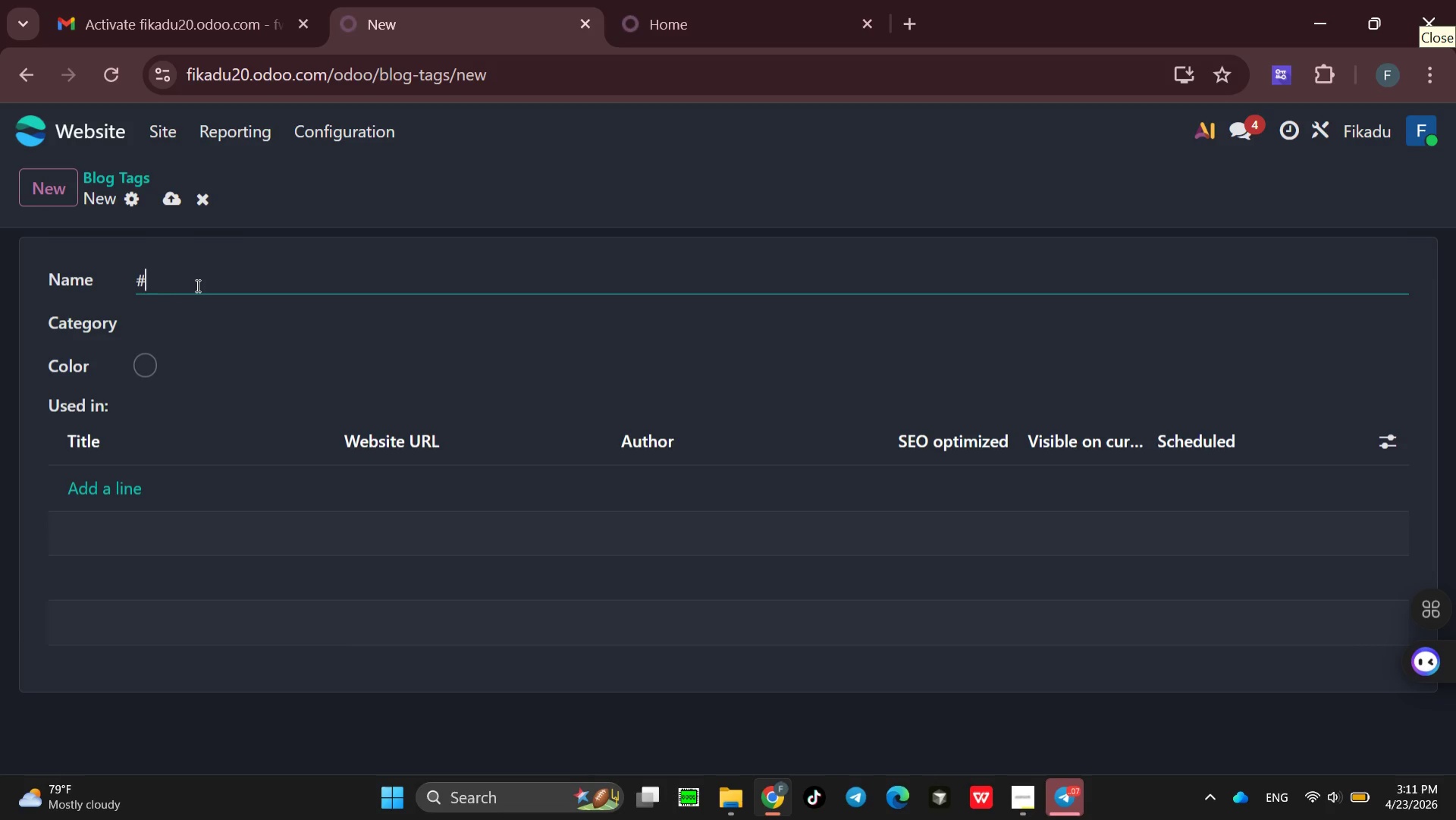 
key(Shift+I)
 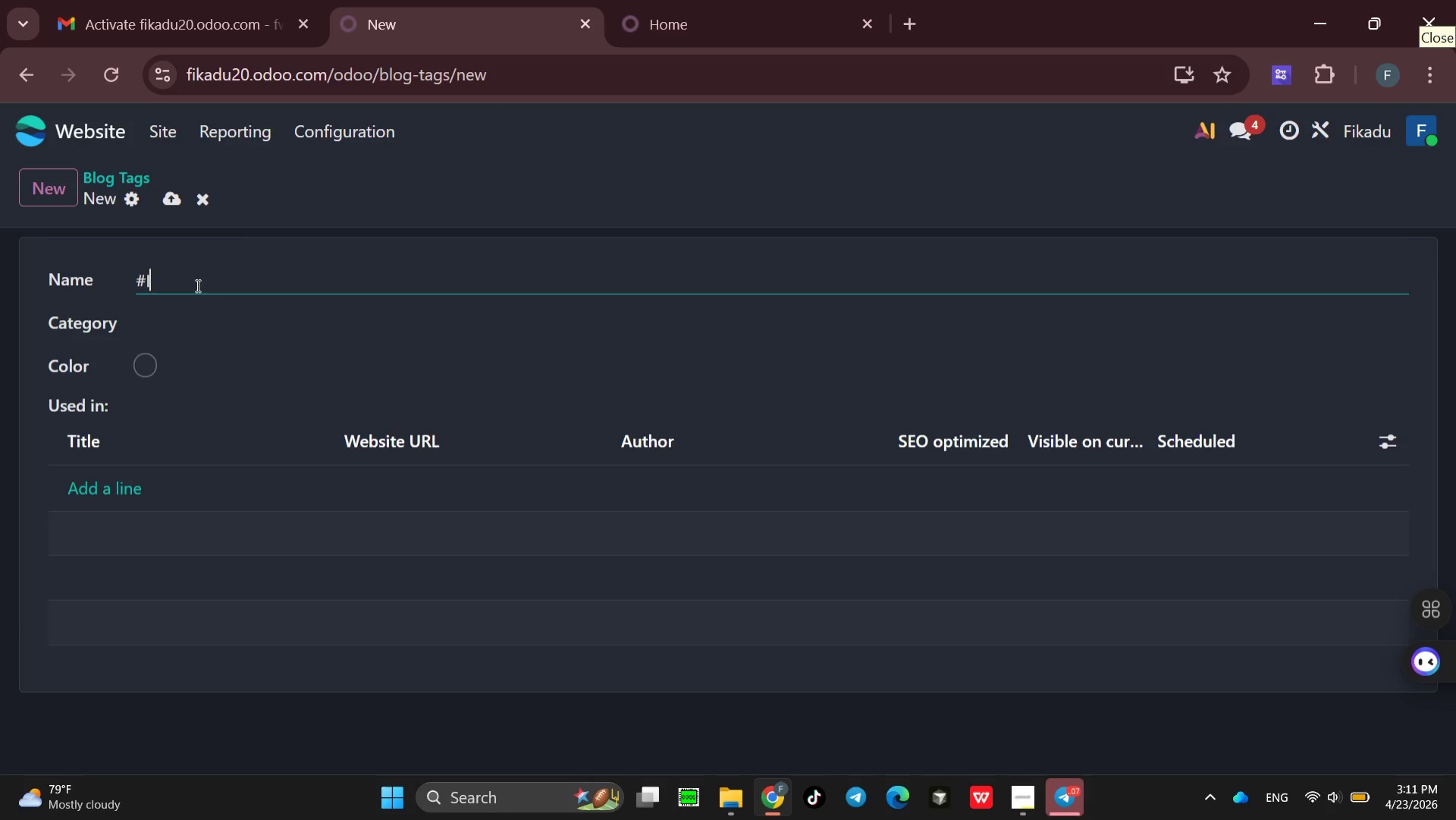 
wait(6.02)
 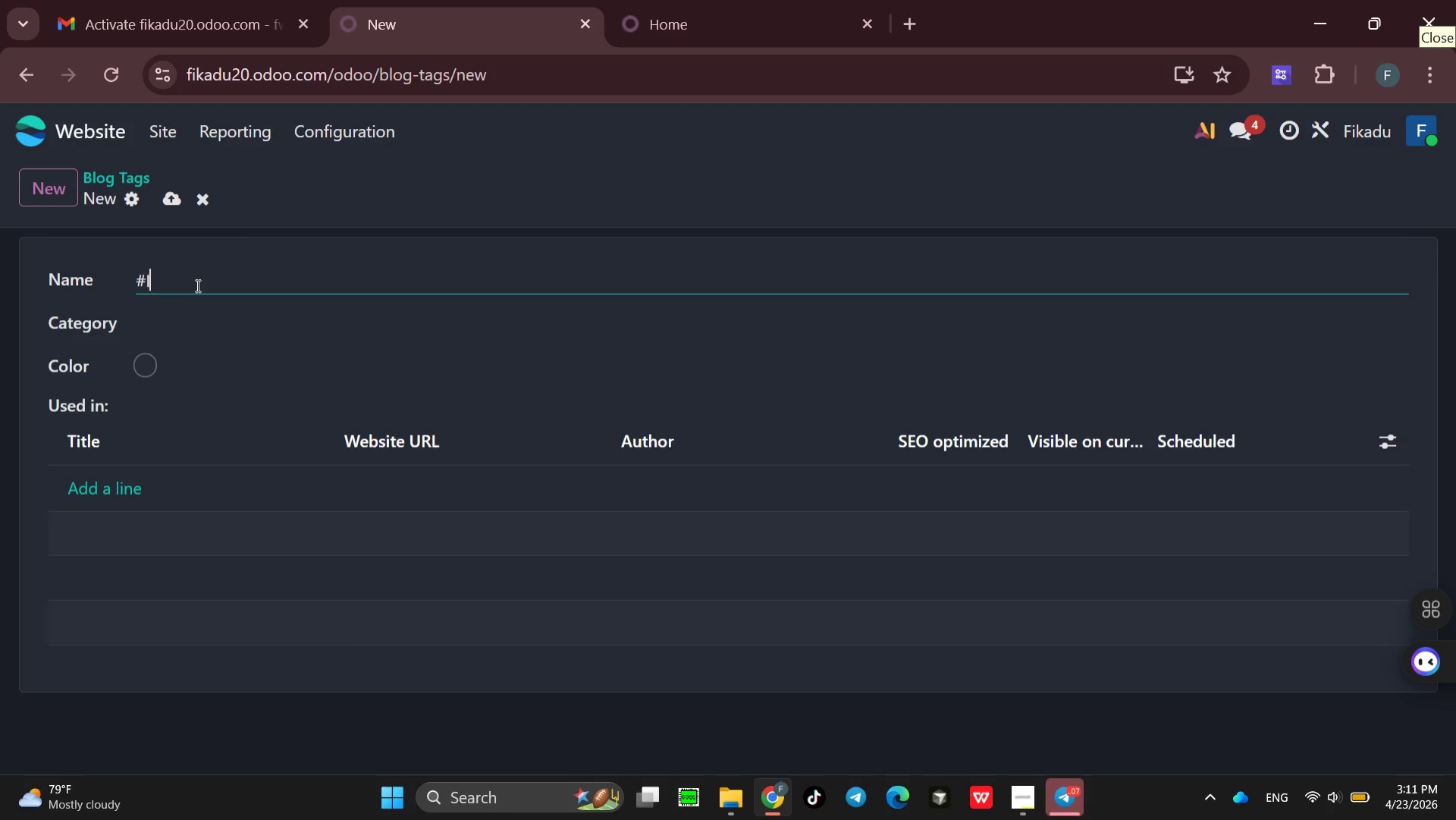 
key(Shift+ShiftLeft)
 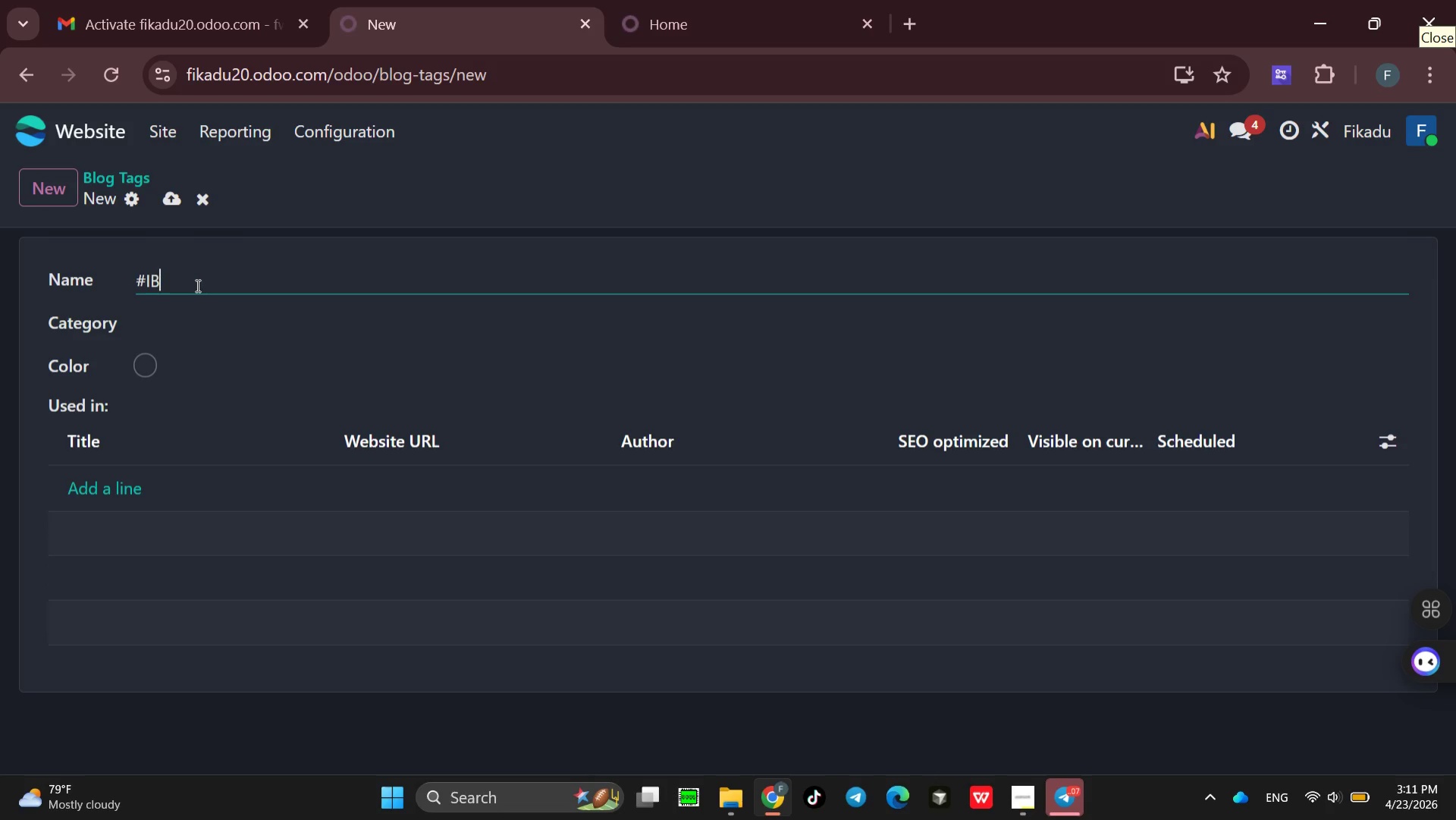 
key(Shift+B)
 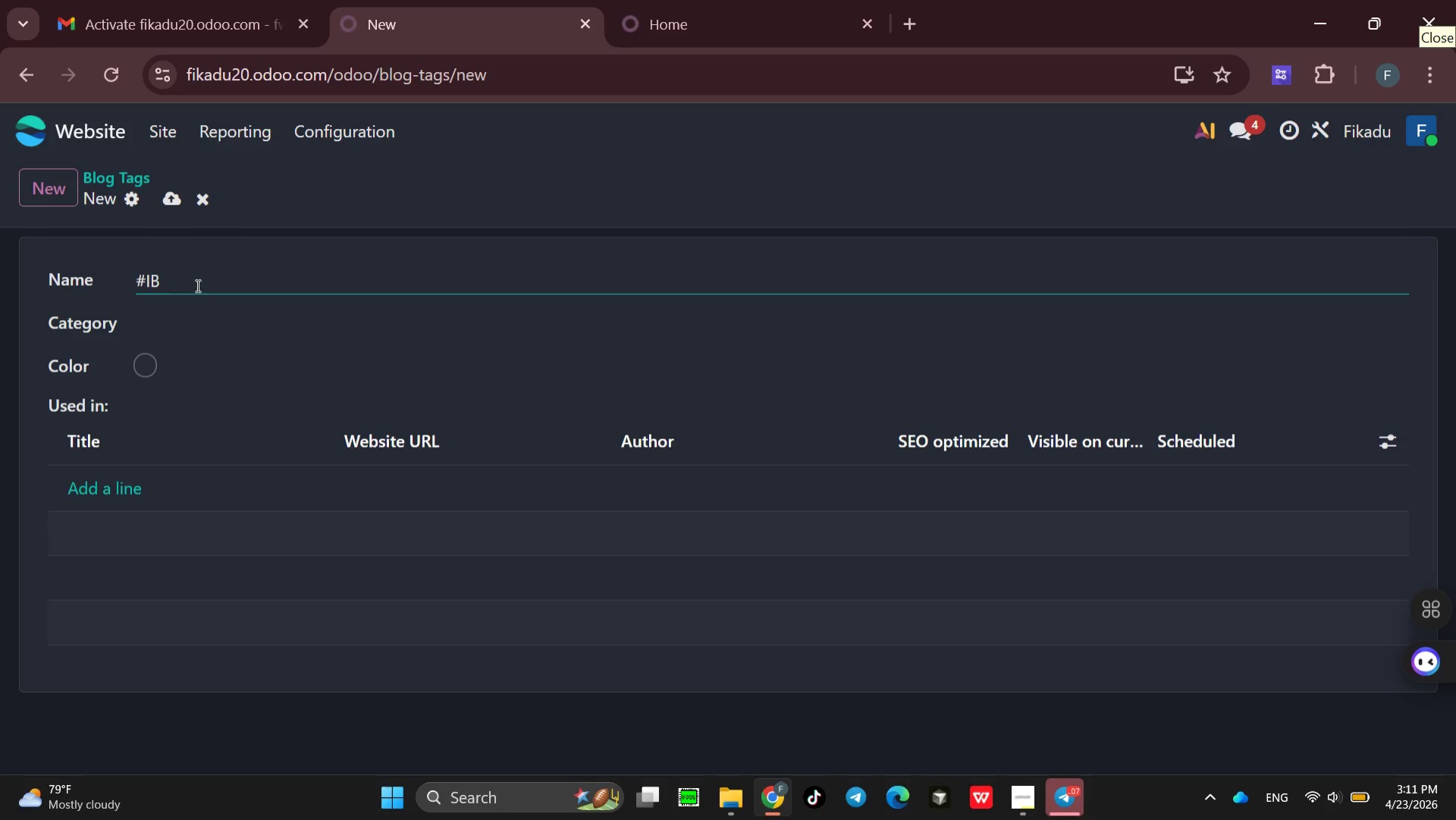 
key(Shift+ShiftLeft)
 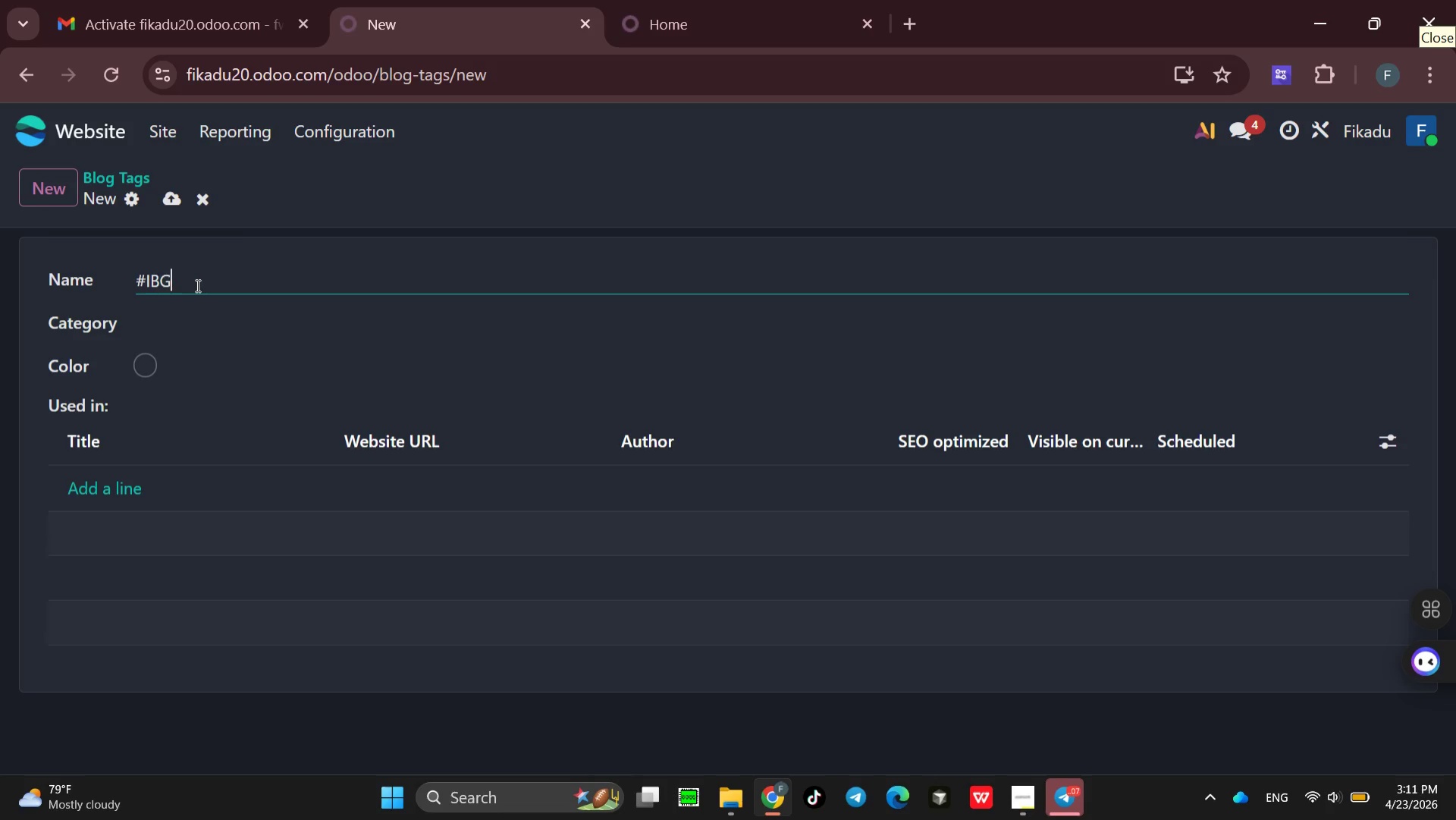 
key(Shift+G)
 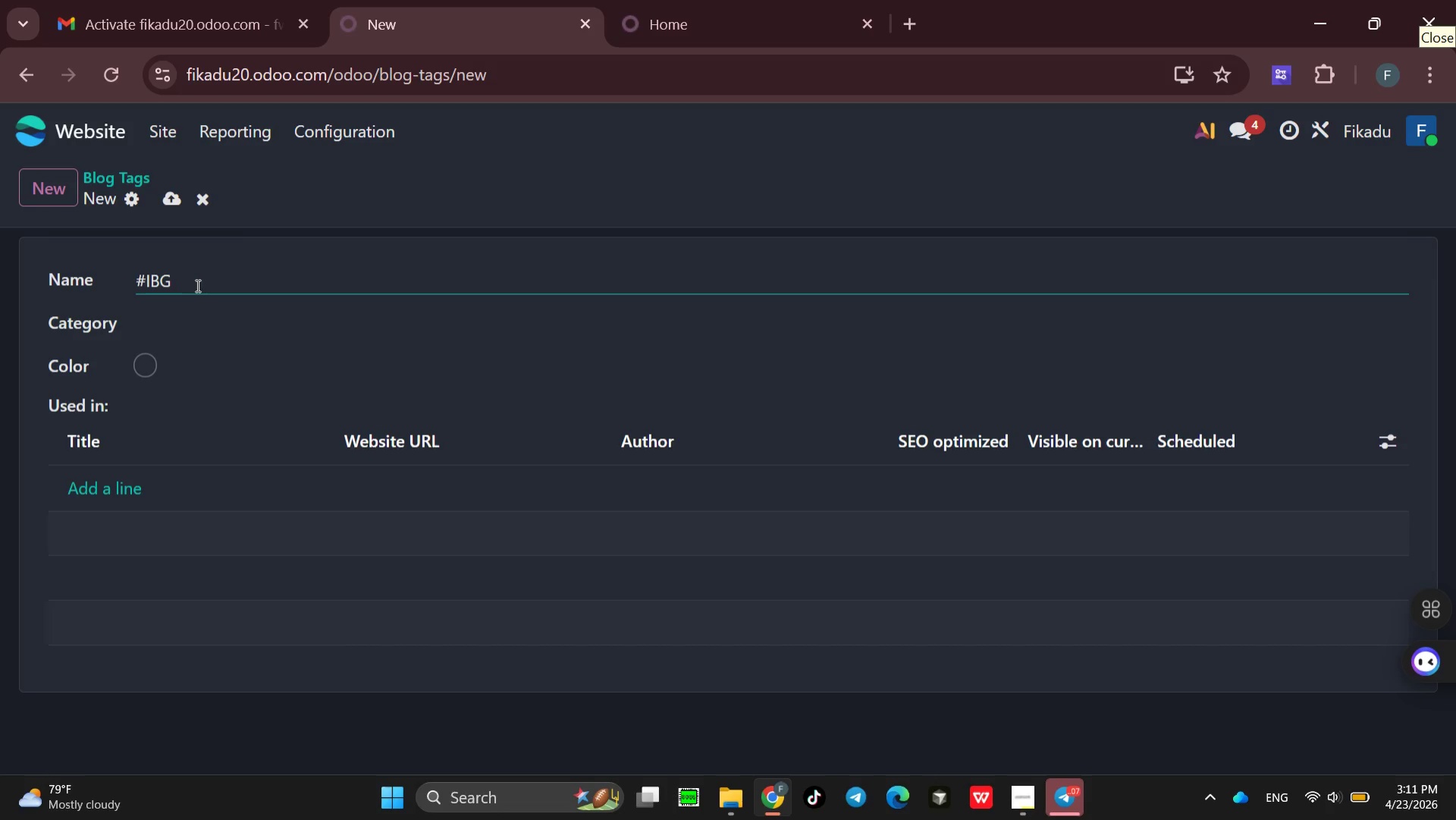 
type(rading)
 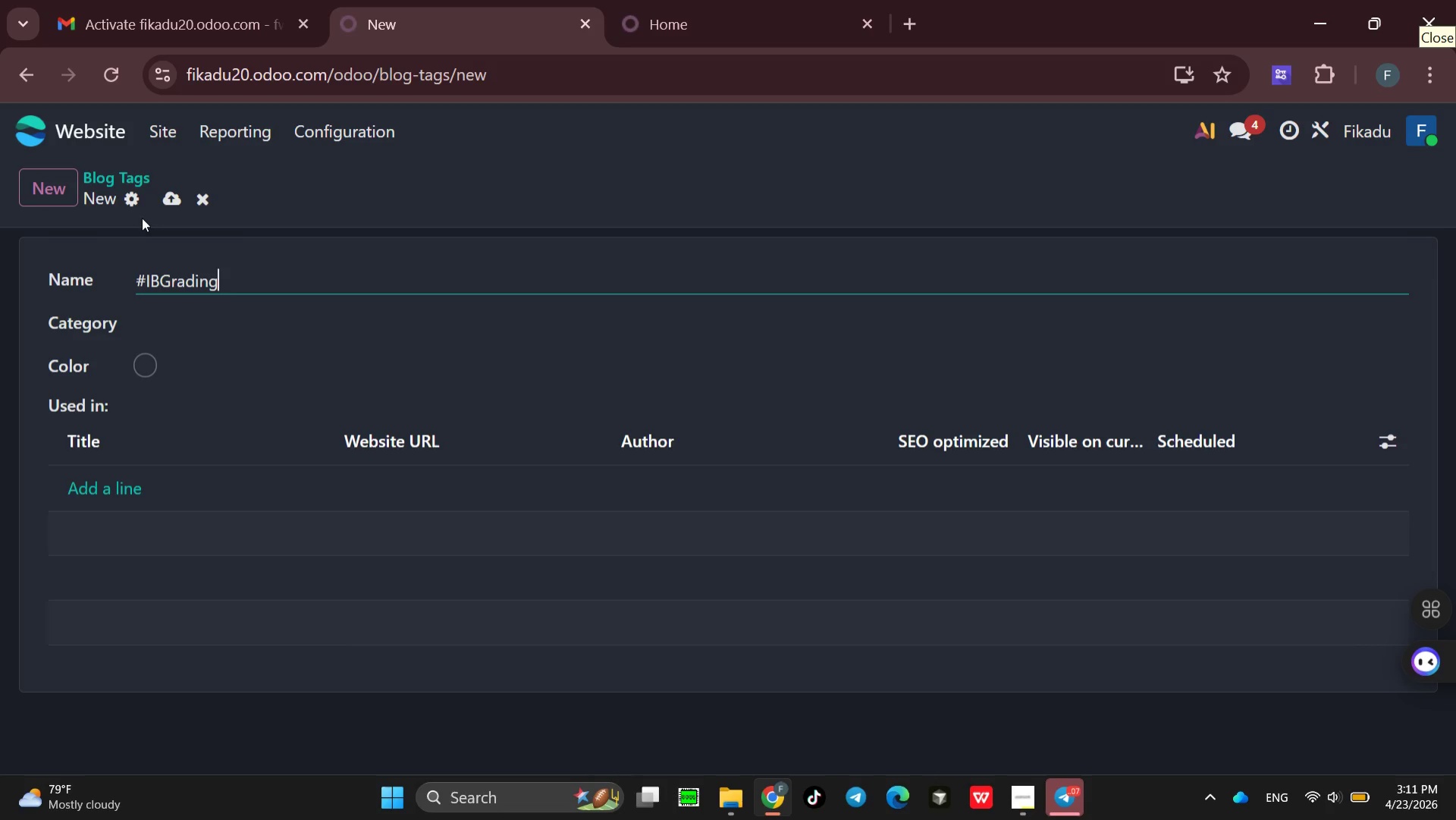 
wait(7.59)
 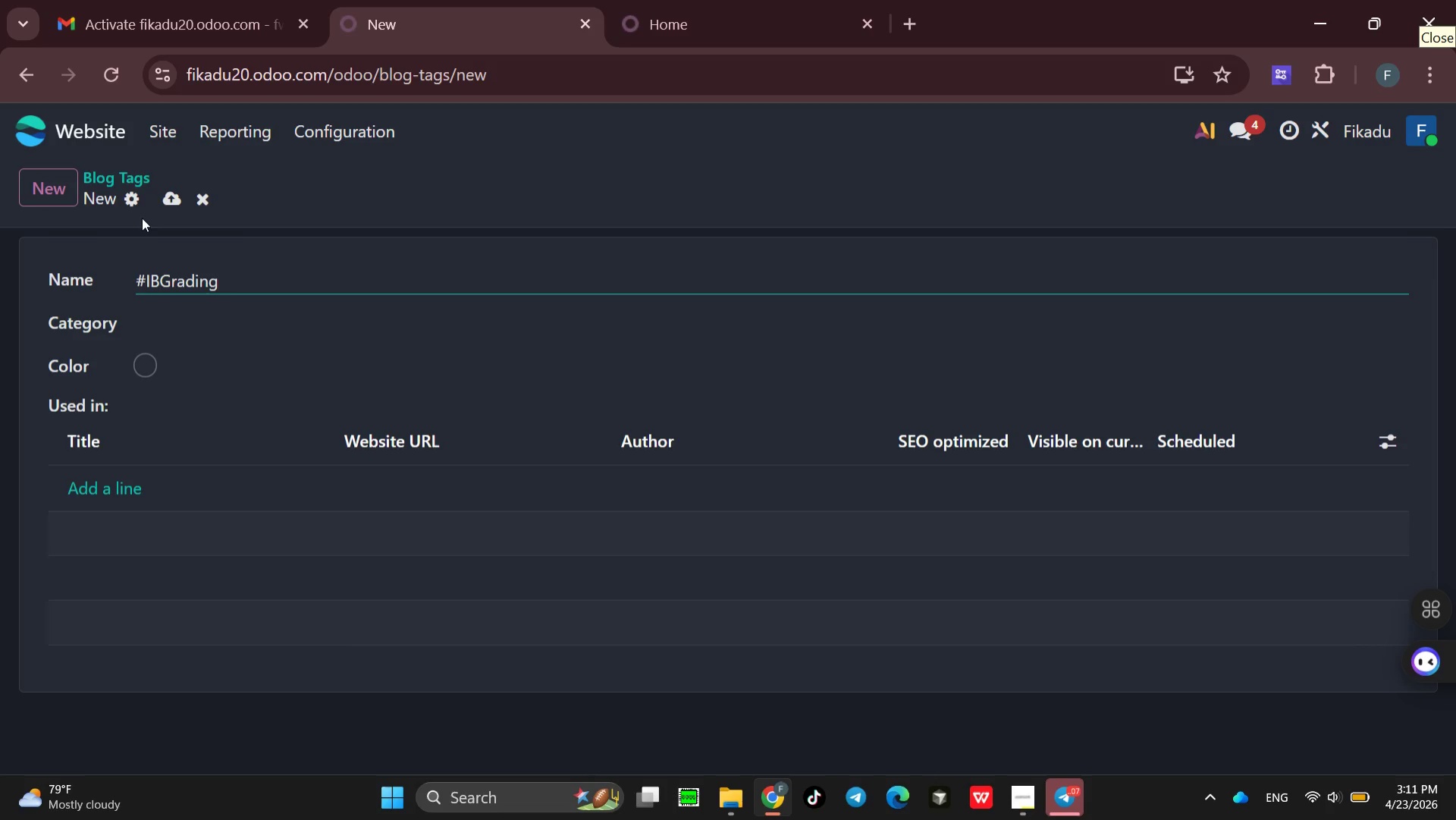 
left_click([63, 193])
 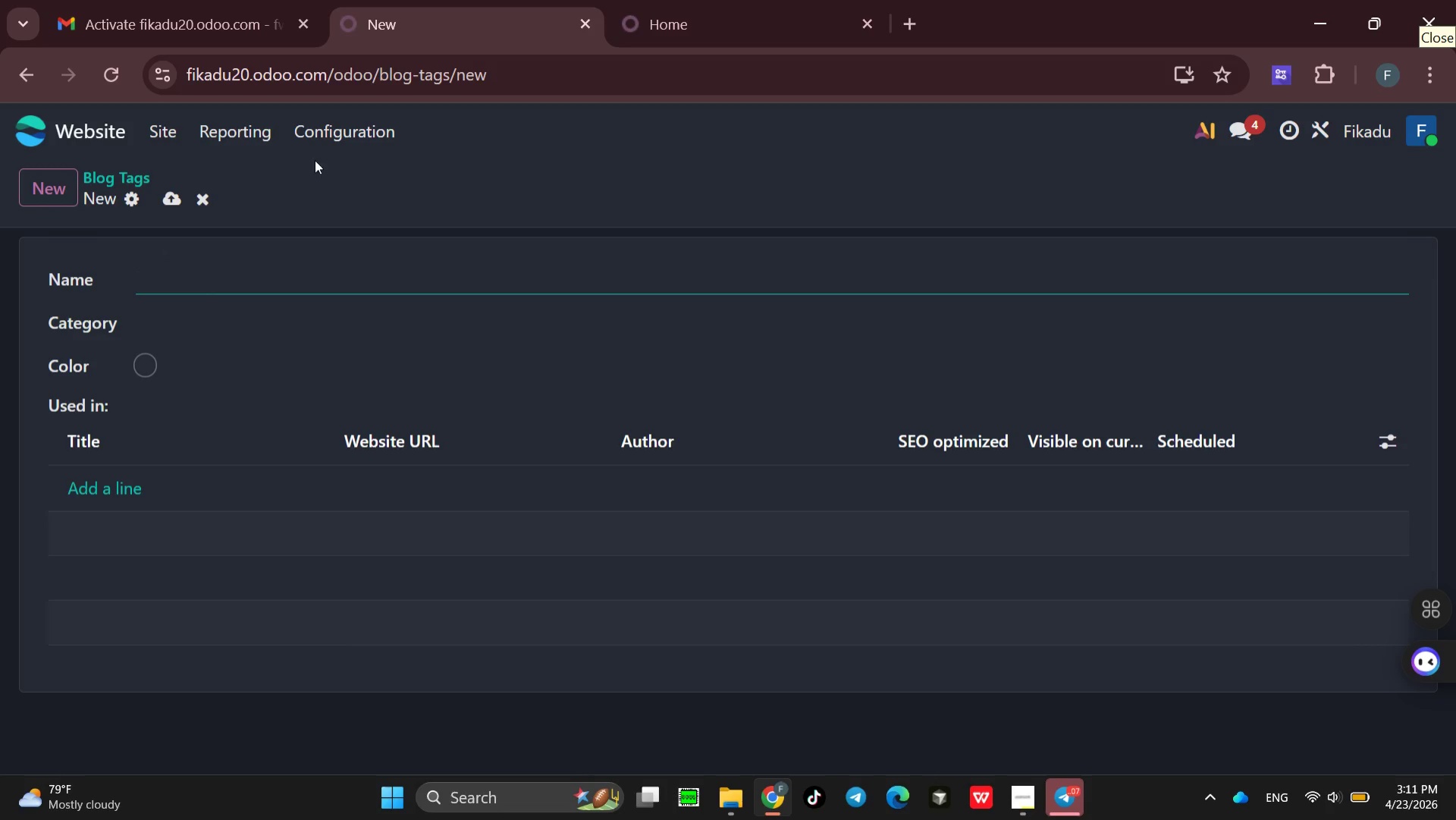 
left_click([337, 138])
 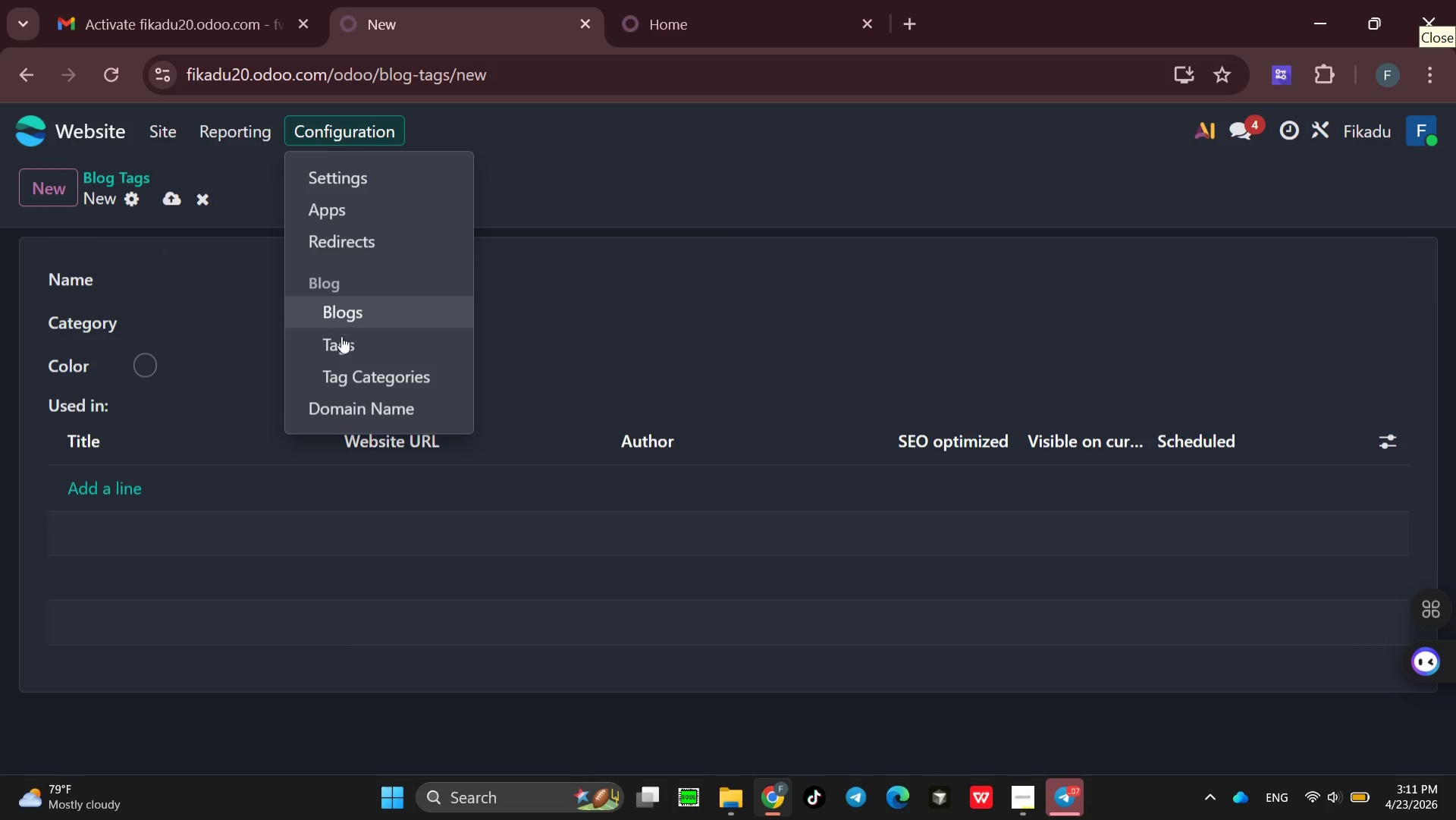 
left_click([340, 339])
 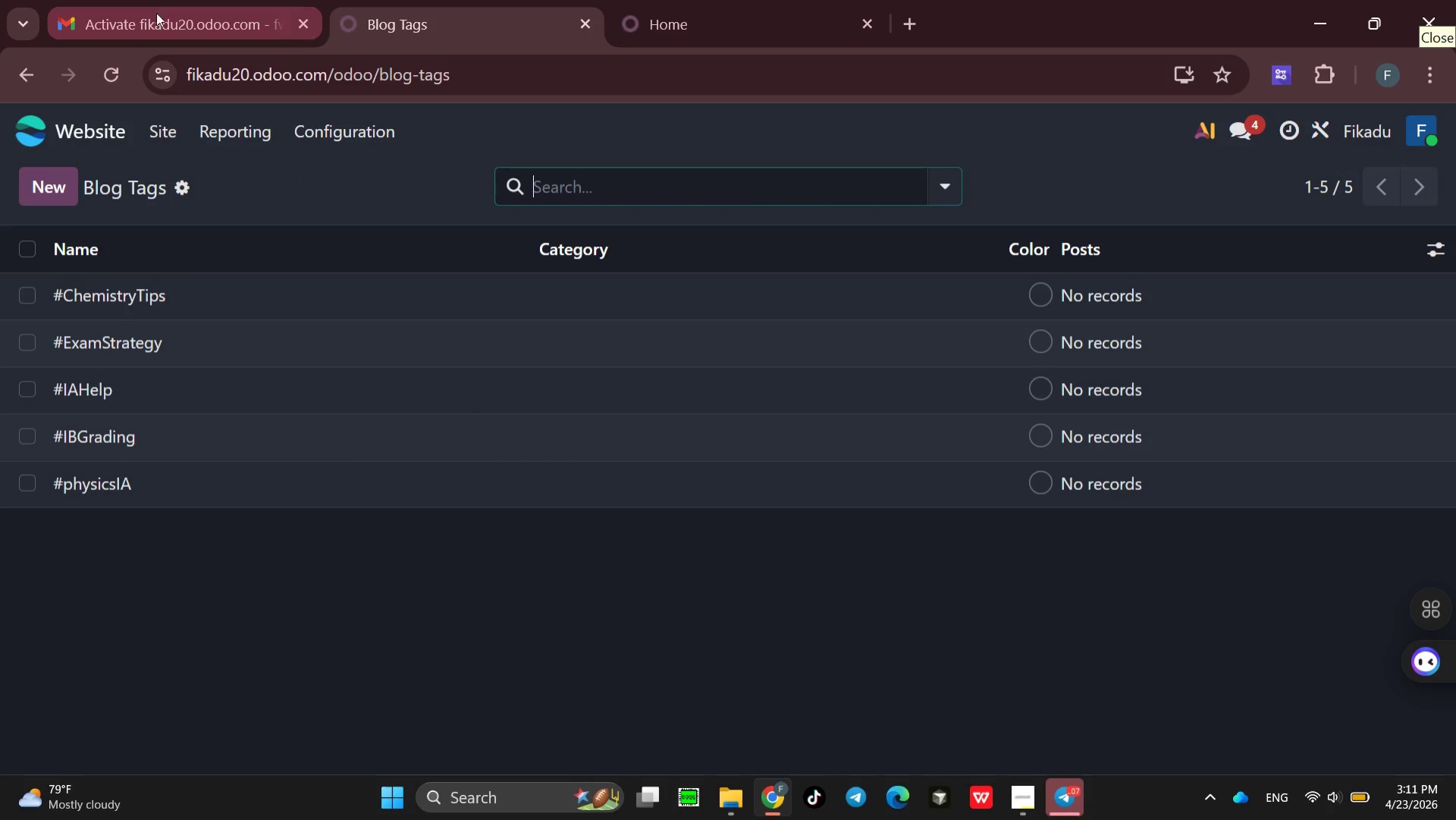 
left_click([132, 484])
 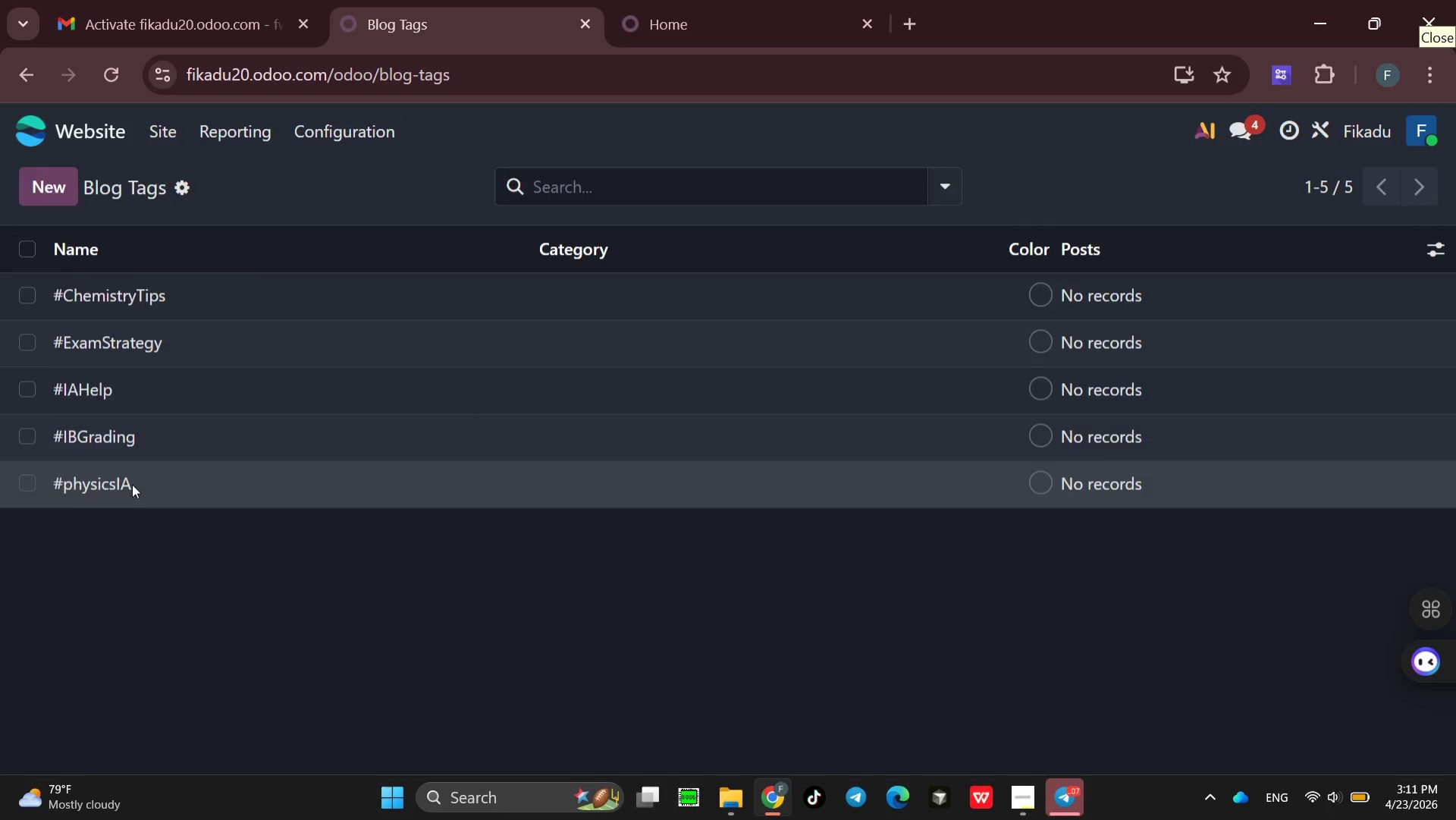 
left_click([132, 484])
 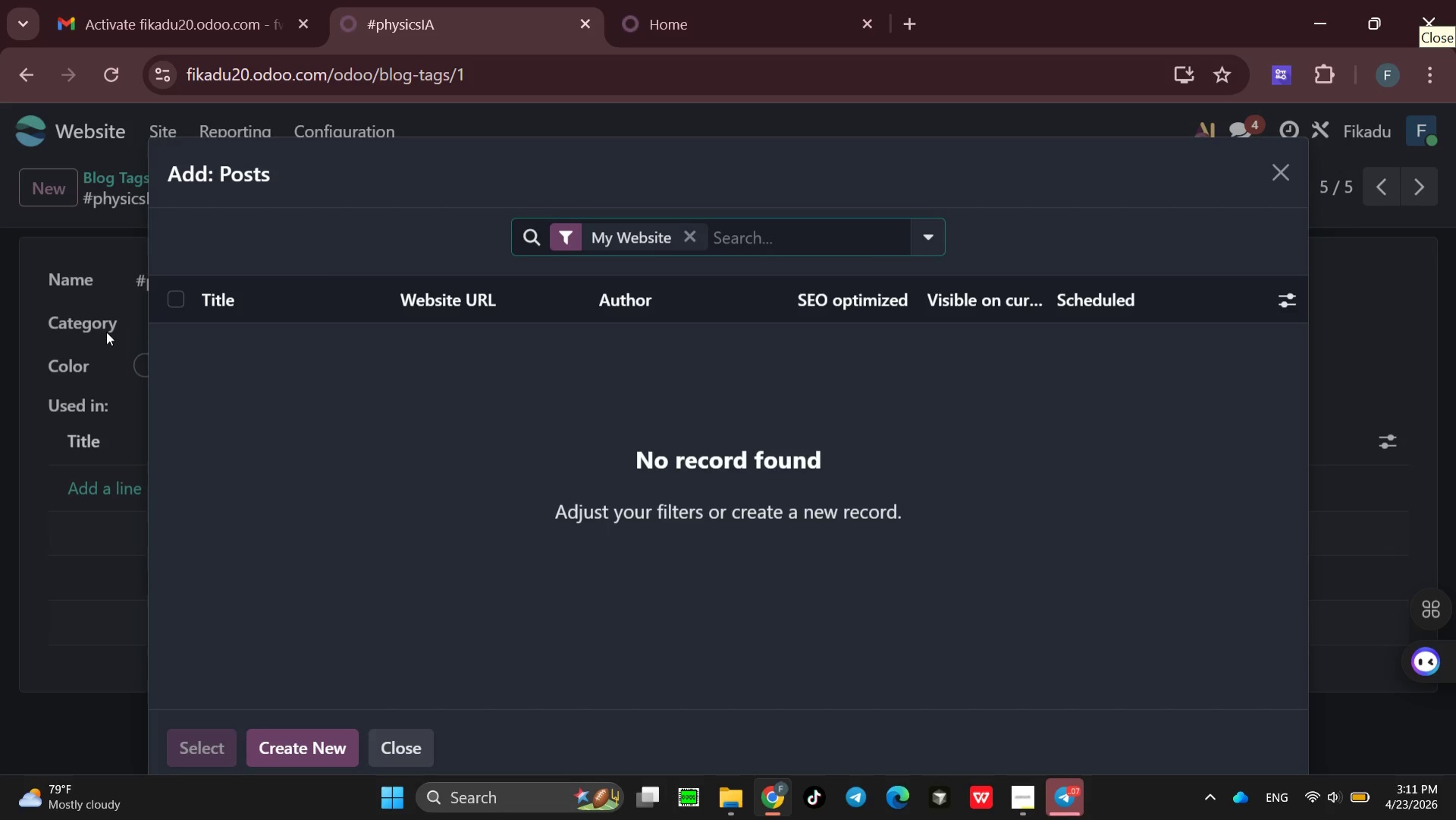 
left_click([107, 339])
 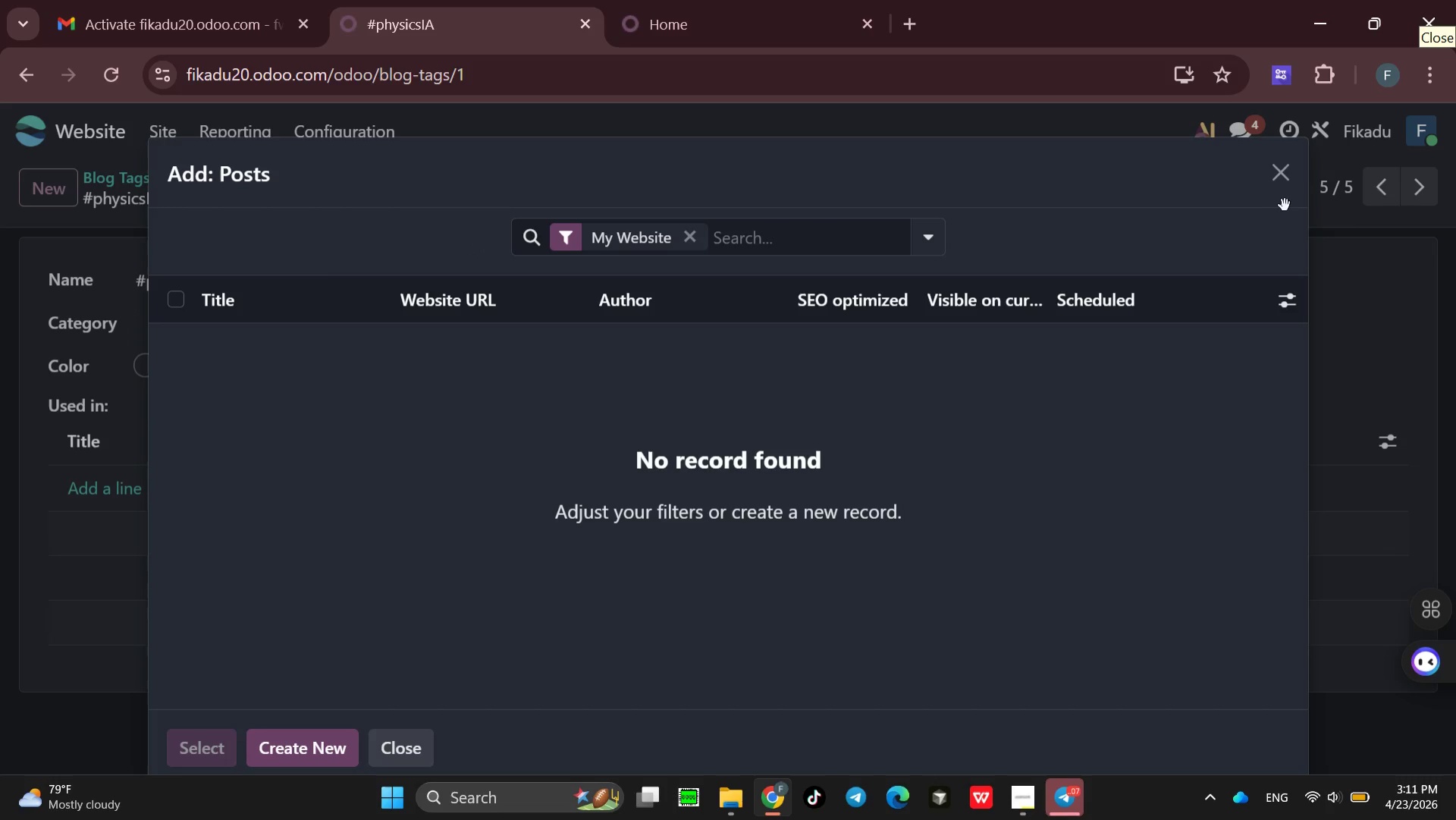 
left_click([1292, 165])
 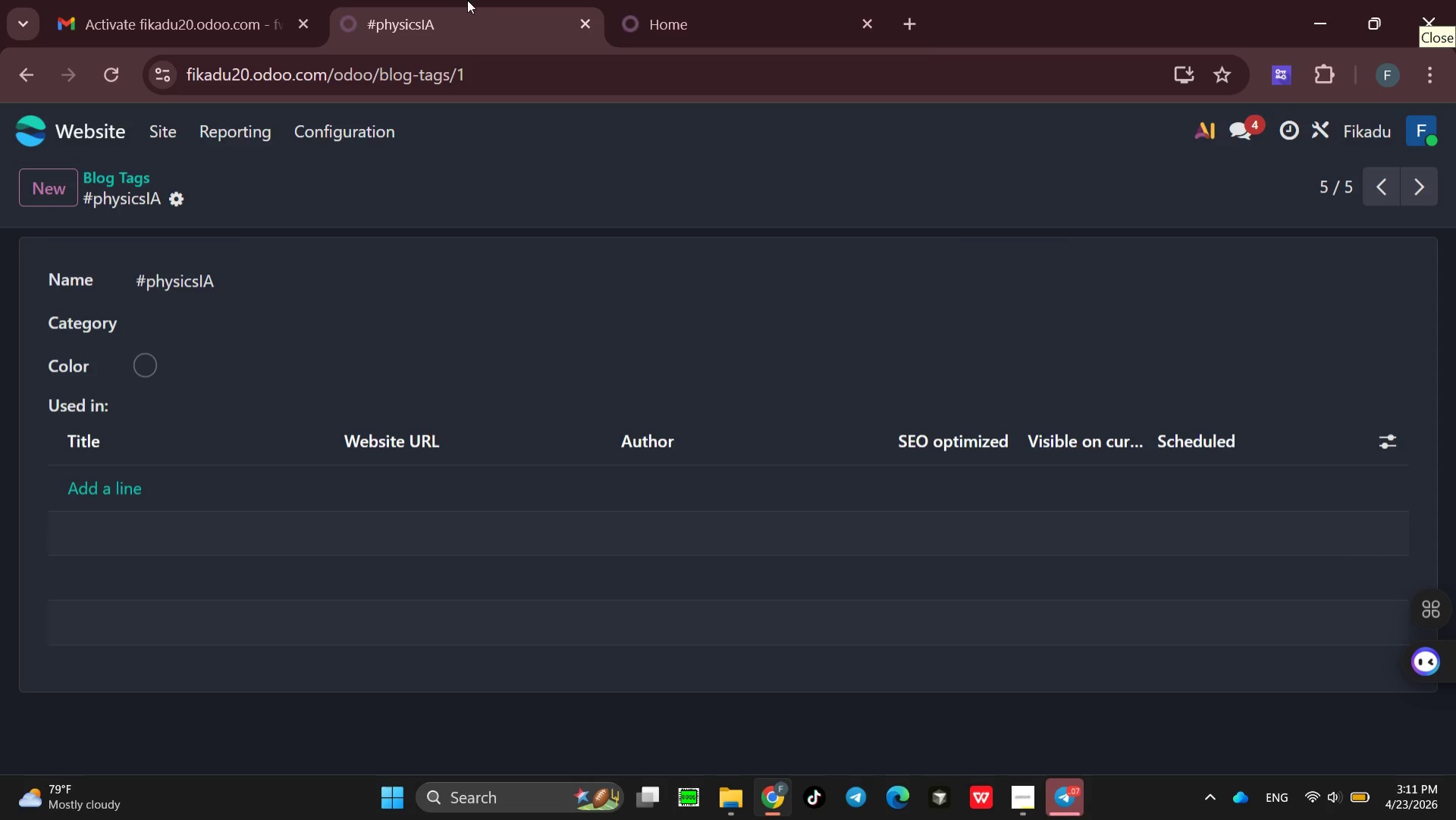 
left_click([156, 280])
 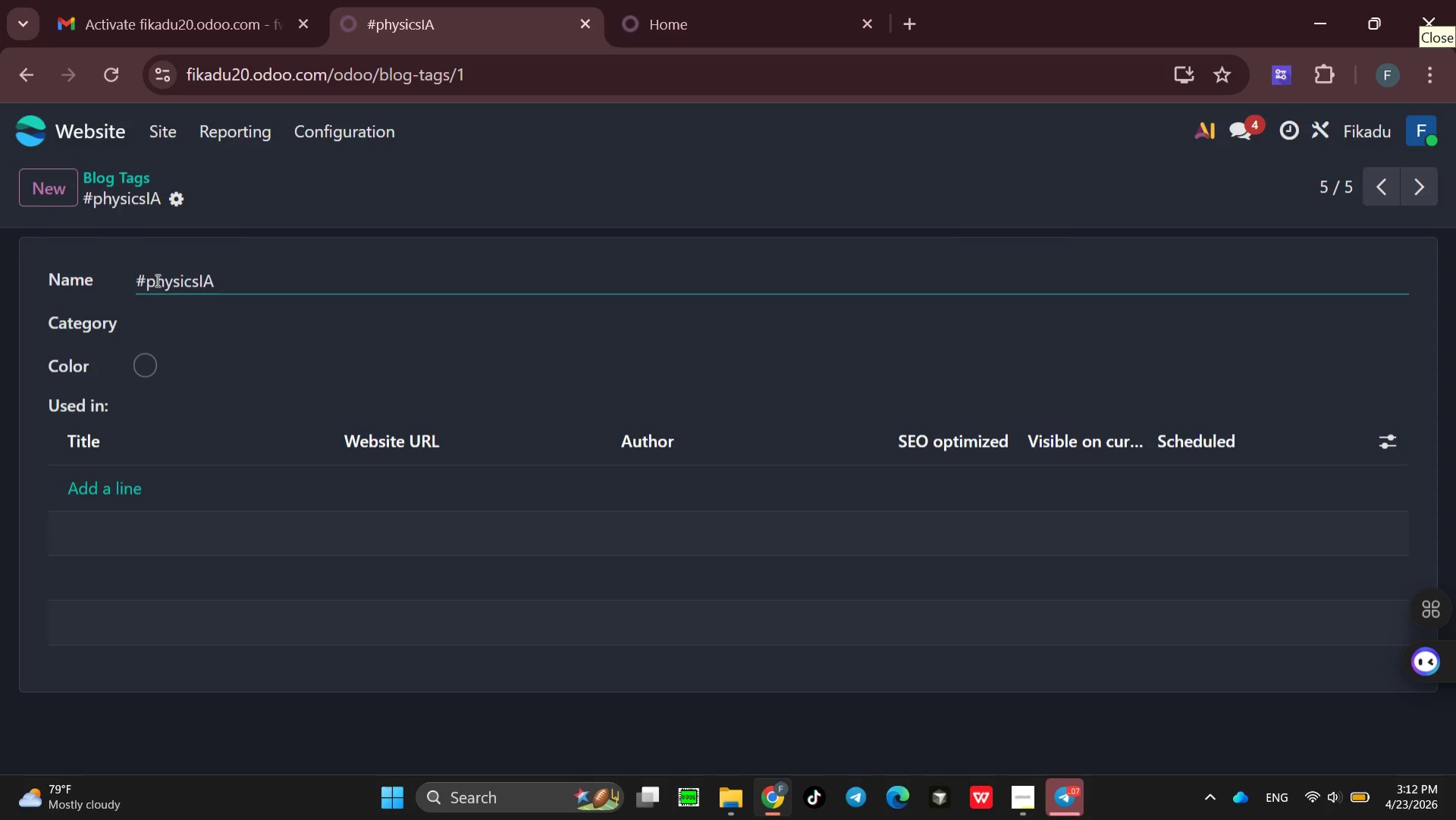 
key(Backspace)
 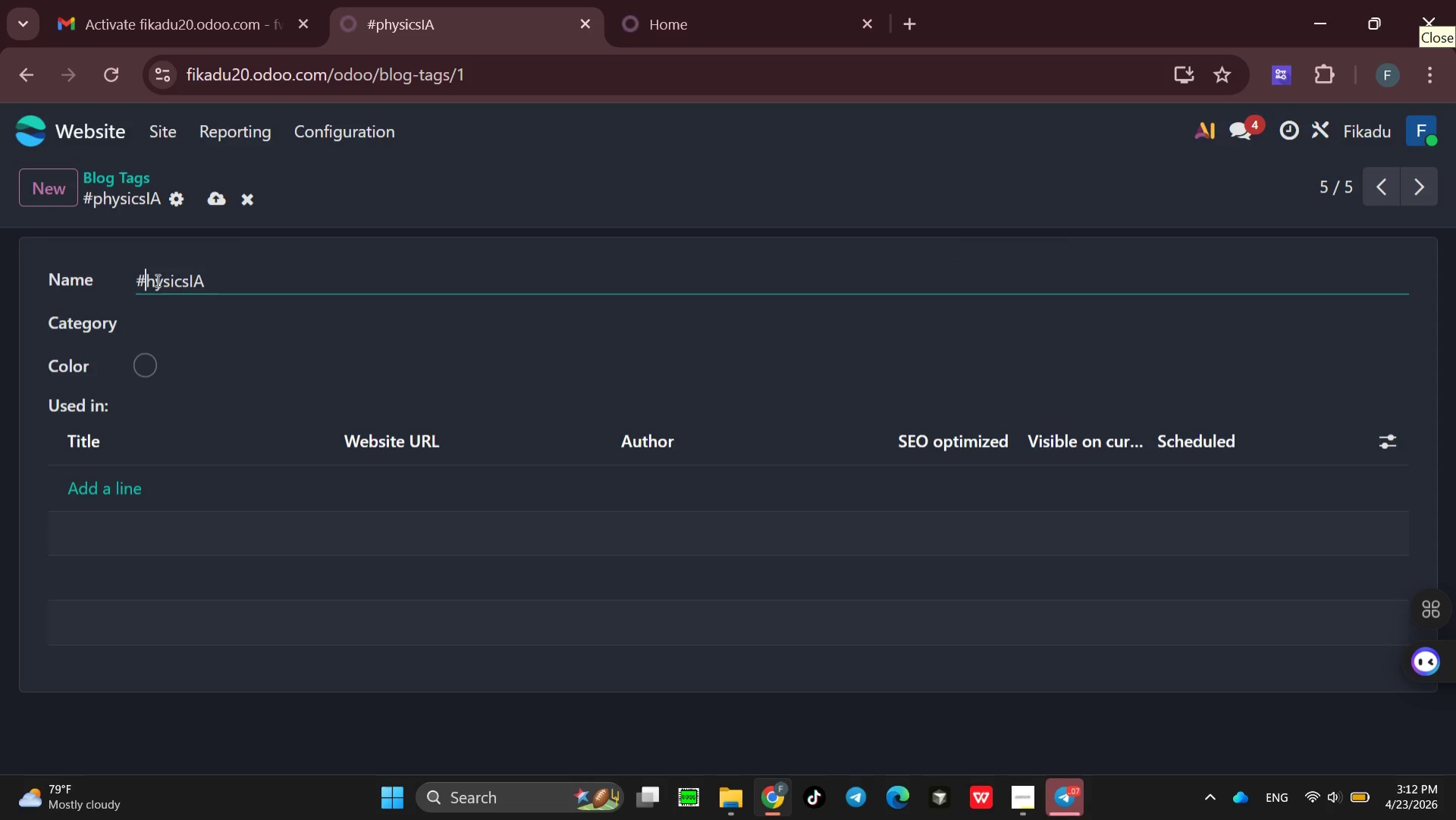 
key(Shift+P)
 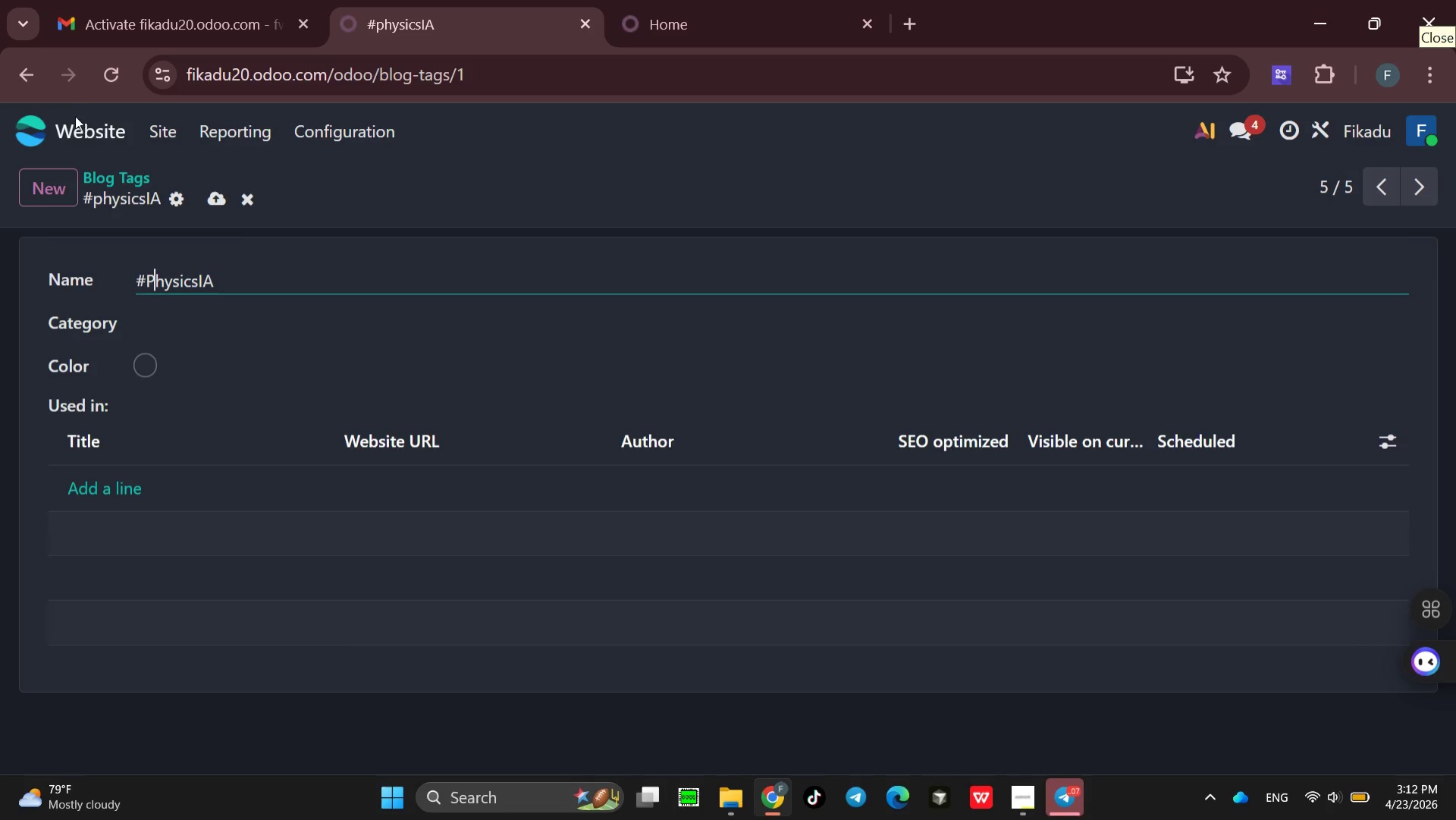 
left_click([54, 194])
 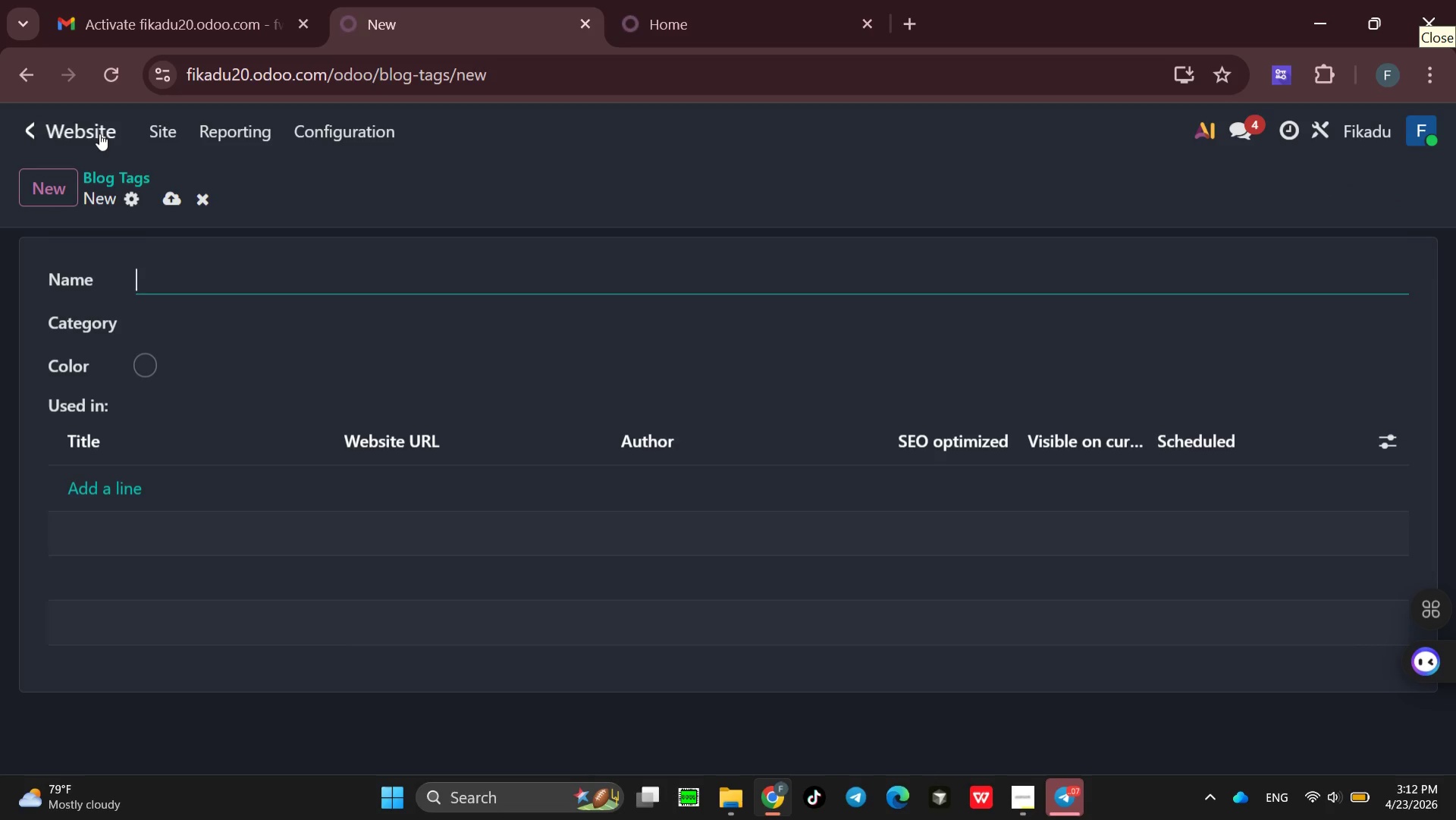 
left_click([99, 131])
 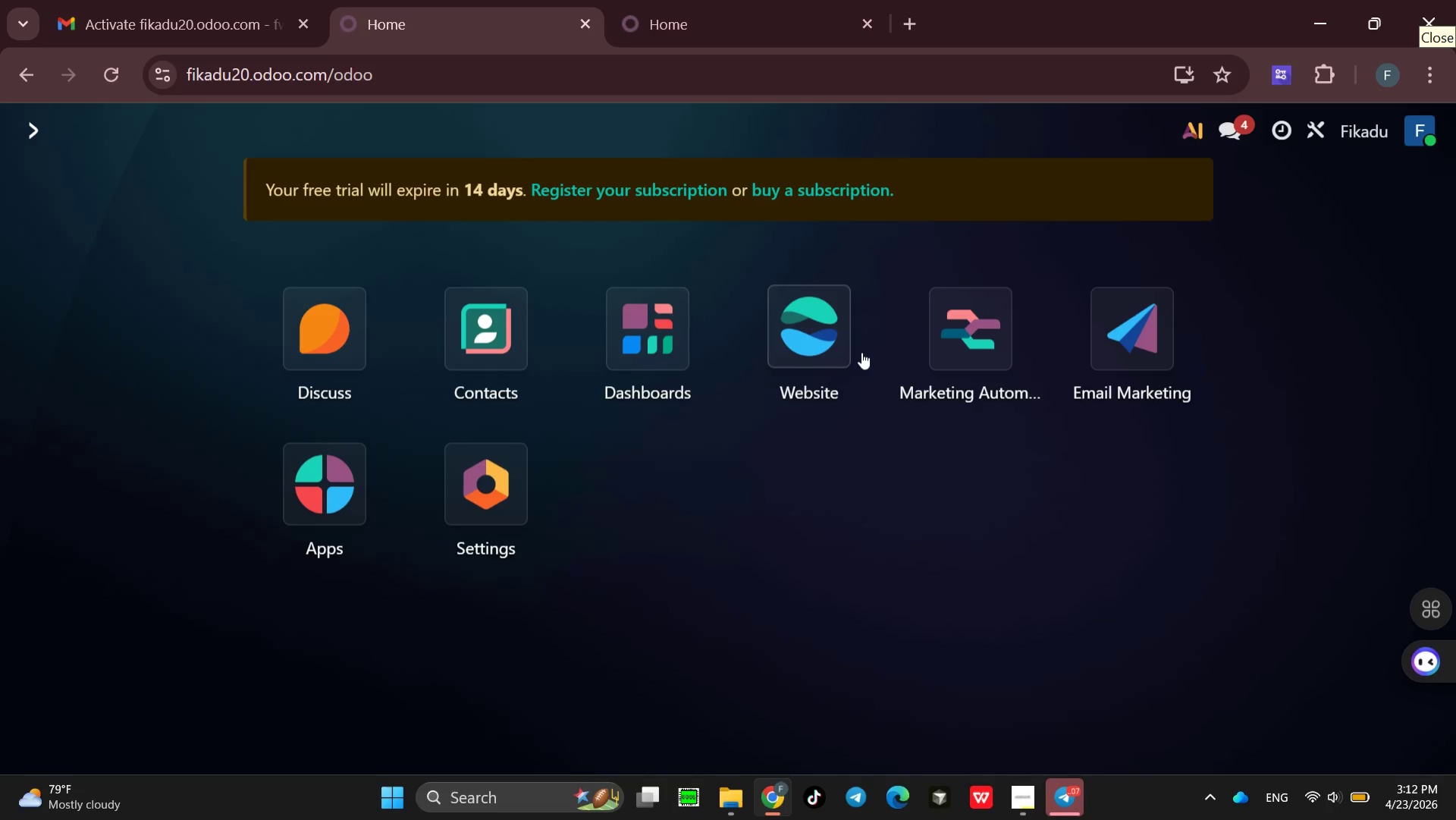 
left_click([830, 339])
 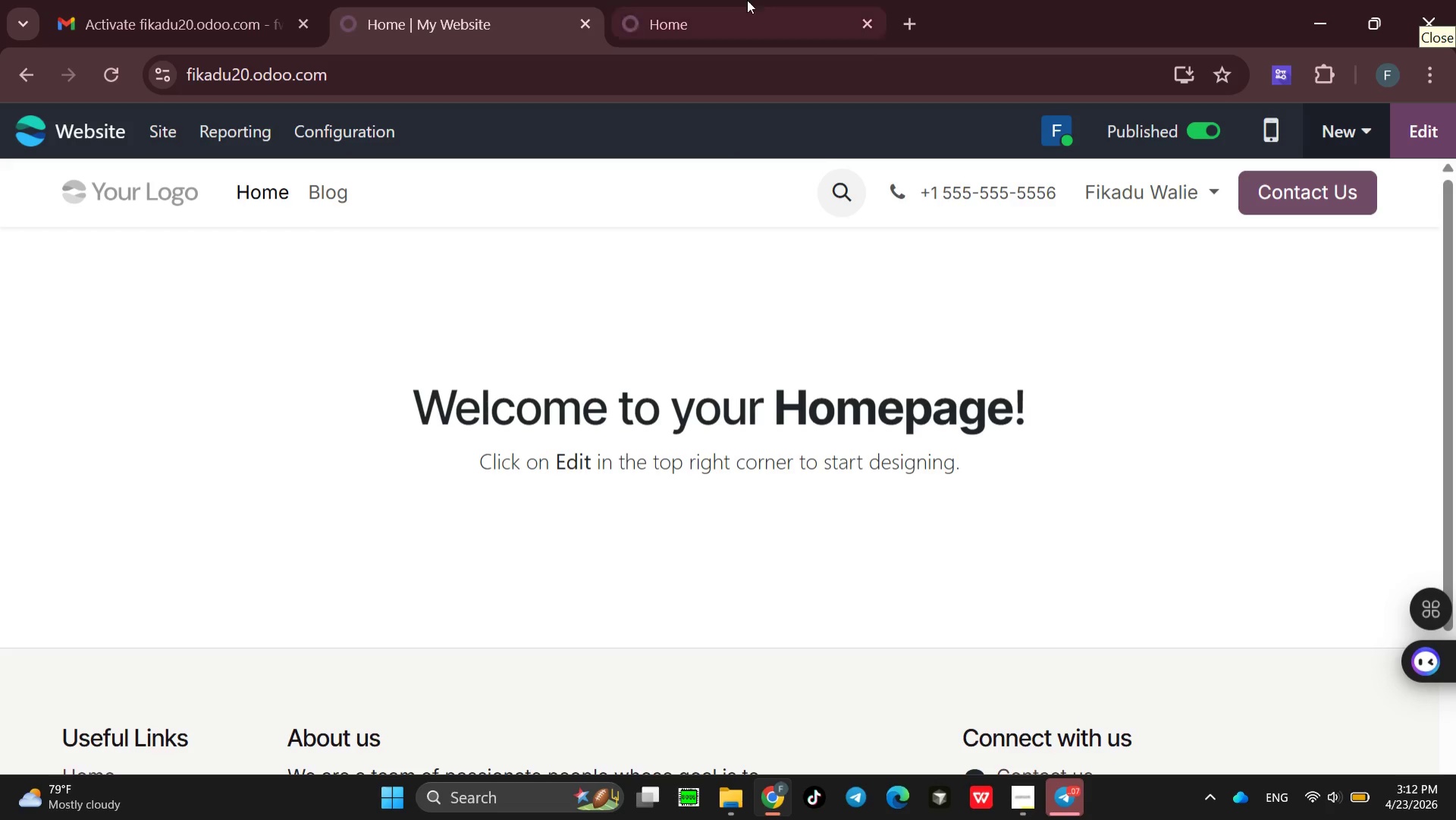 
wait(45.22)
 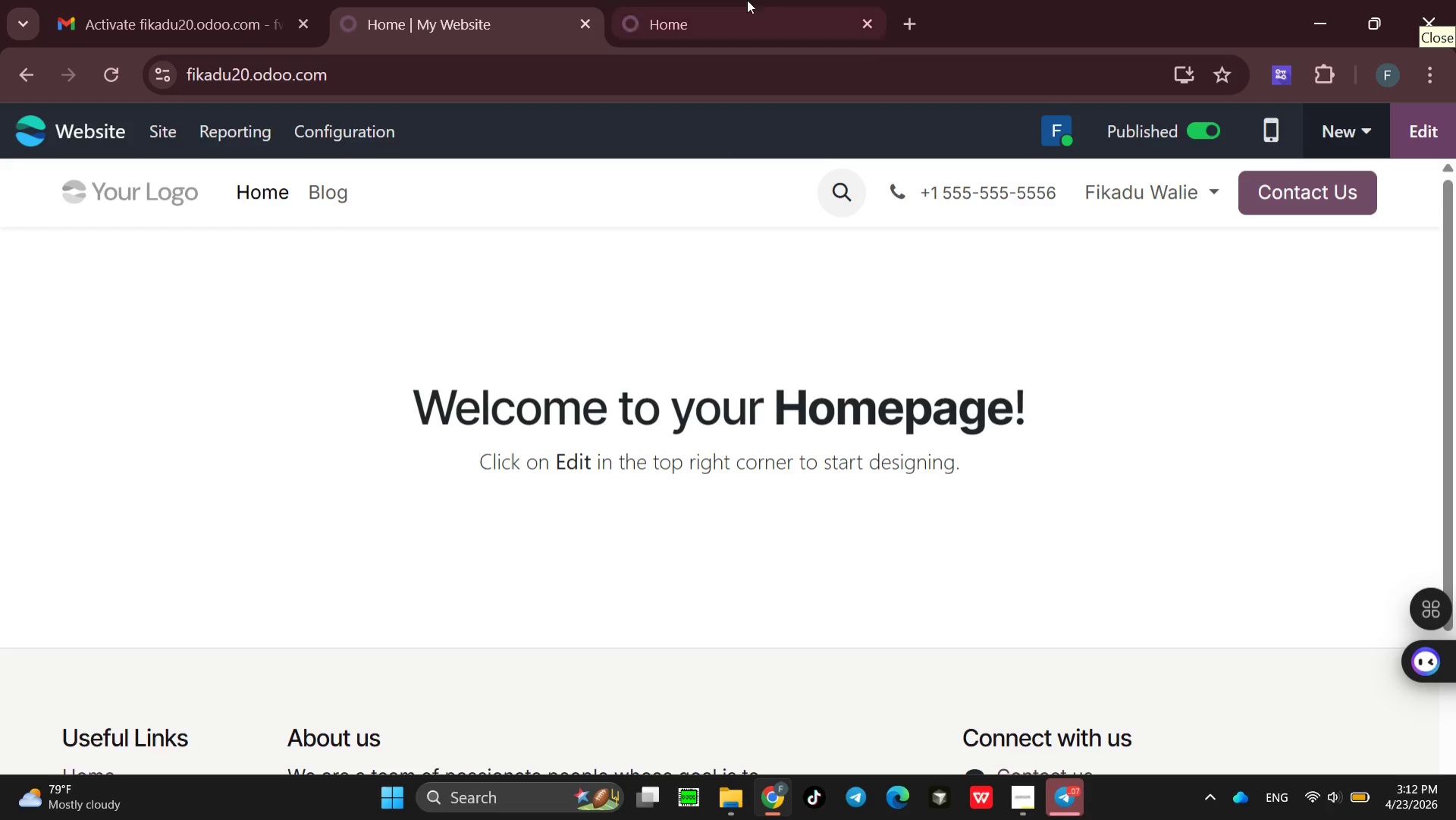 
mouse_move([162, 152])
 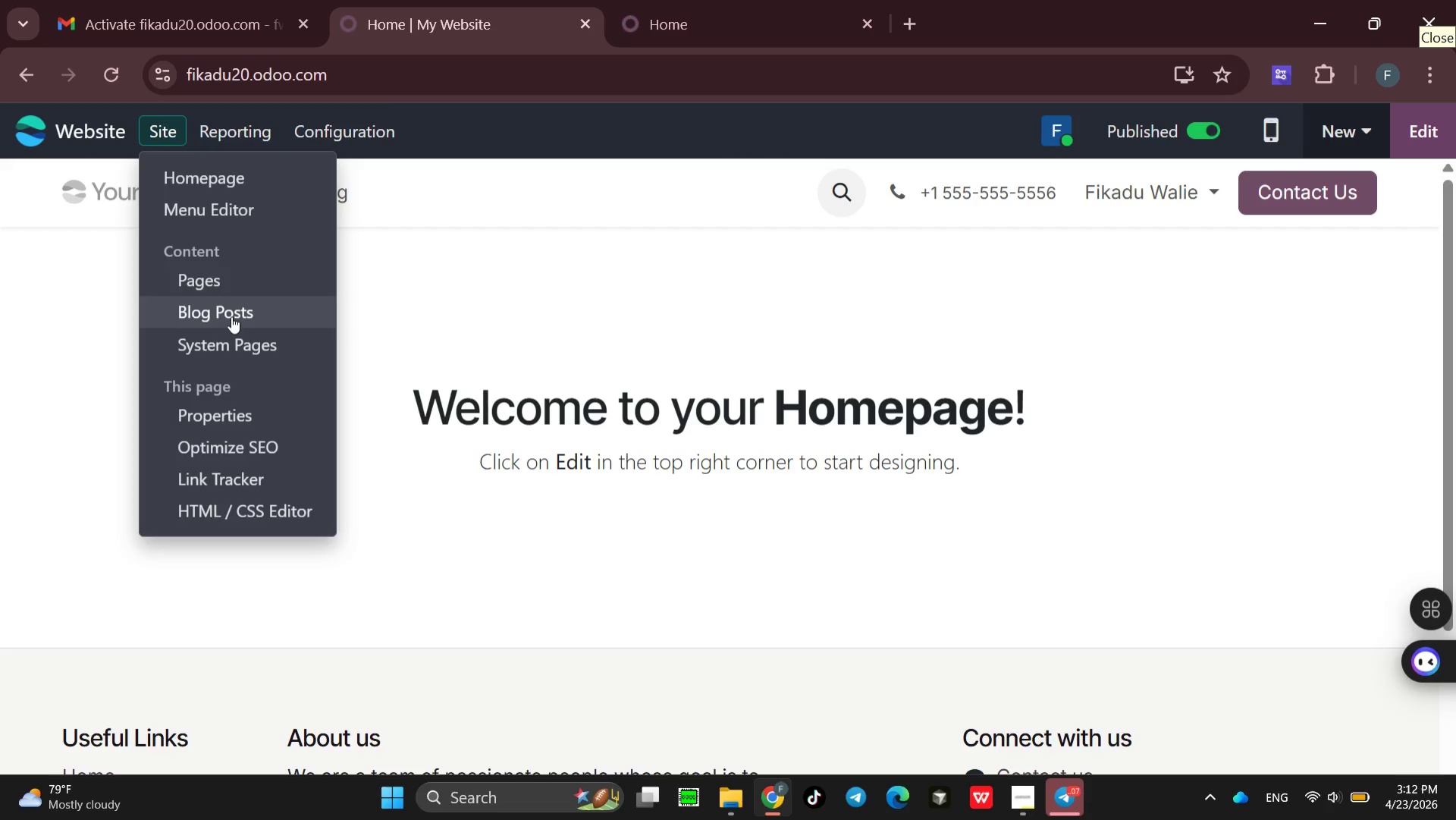 
left_click([231, 316])
 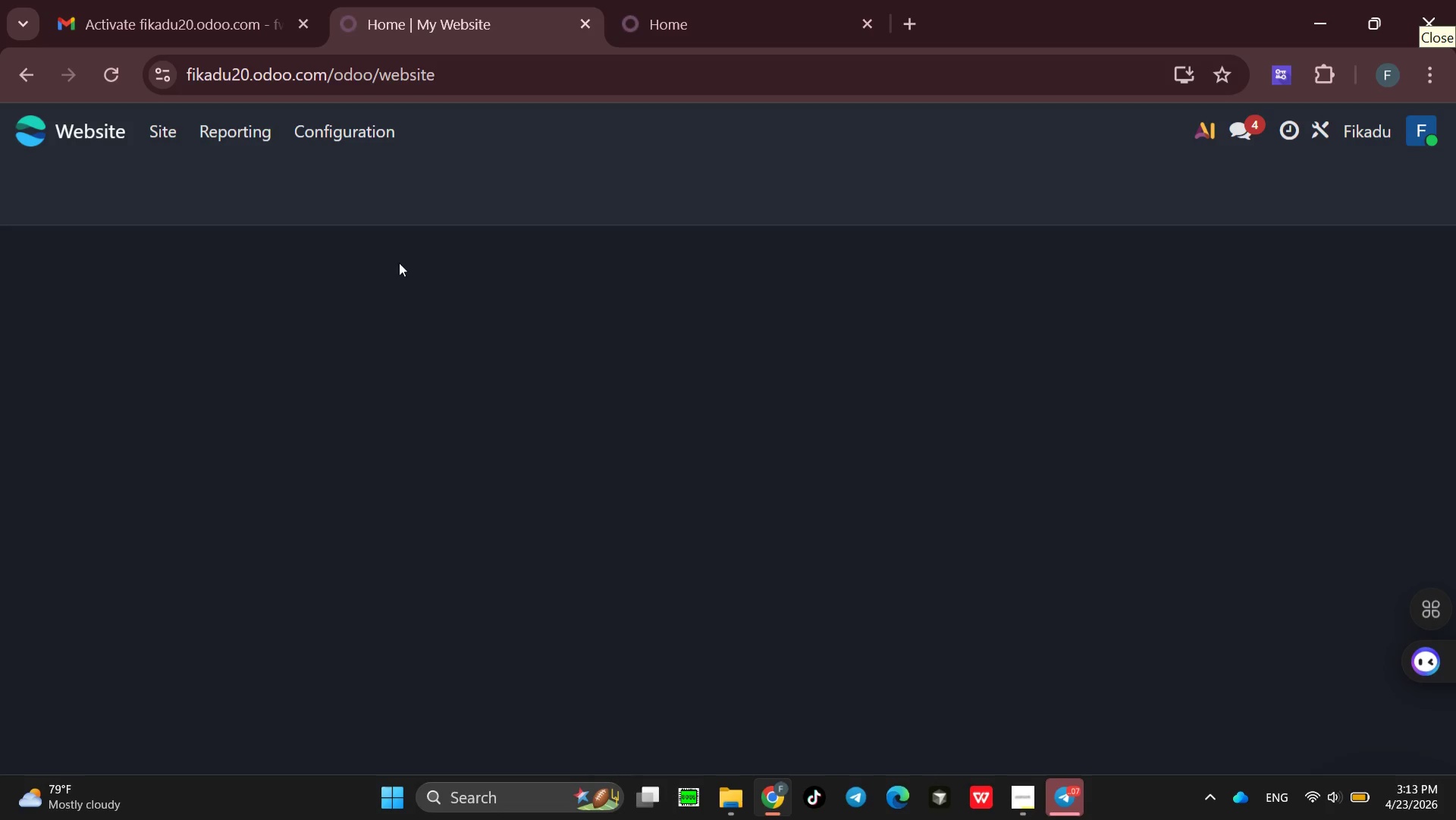 
wait(6.72)
 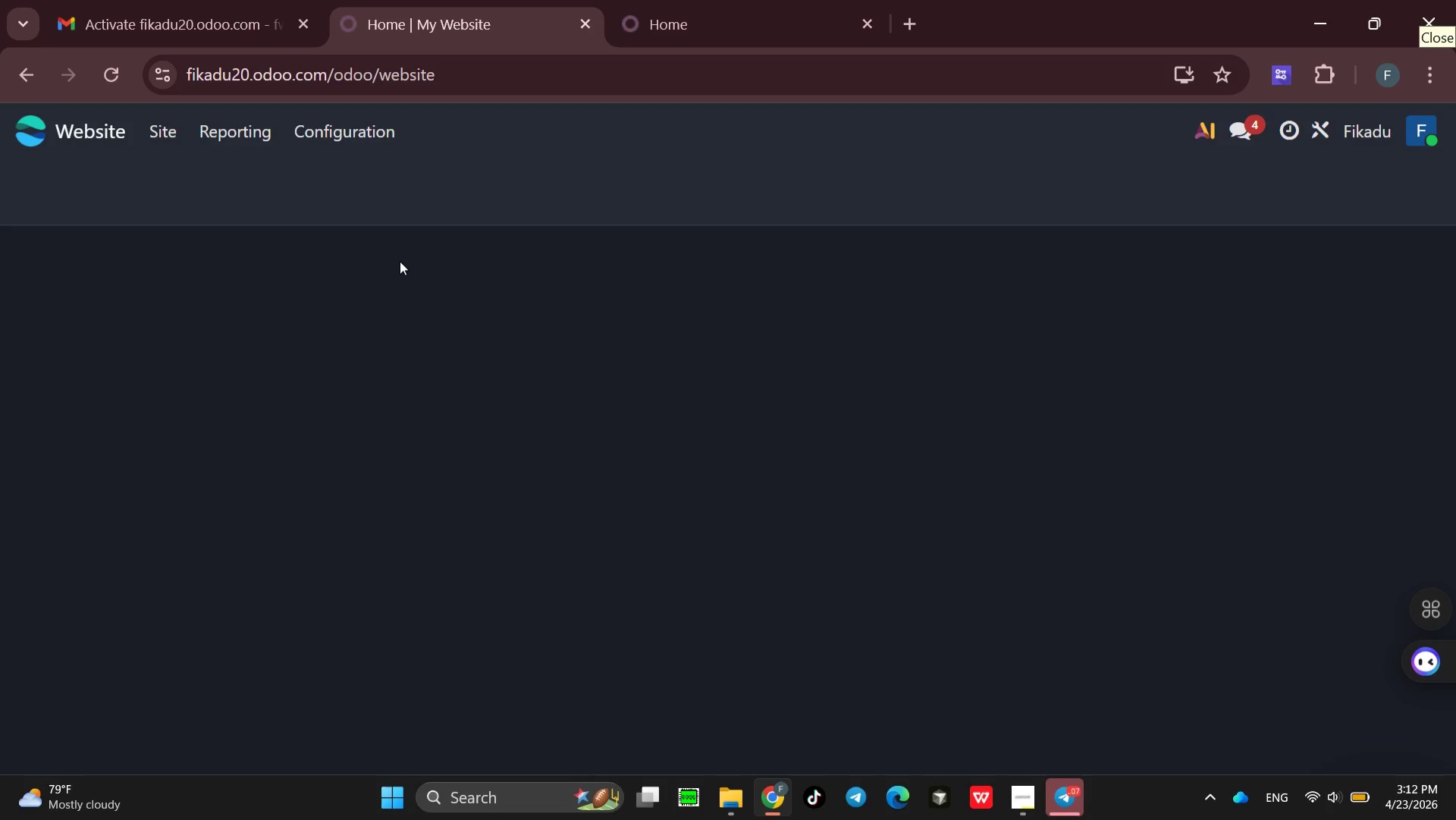 
left_click([60, 196])
 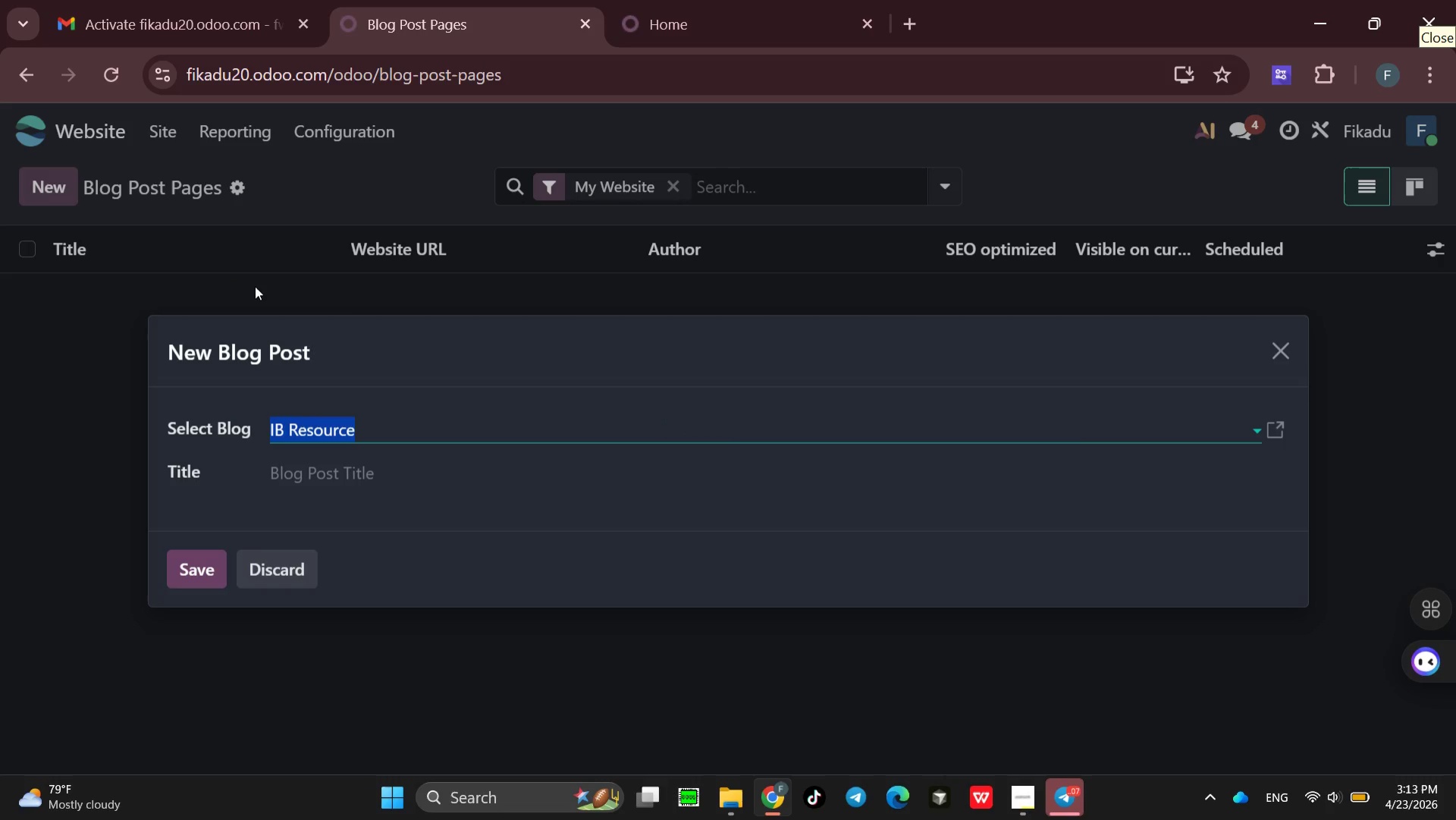 
wait(18.75)
 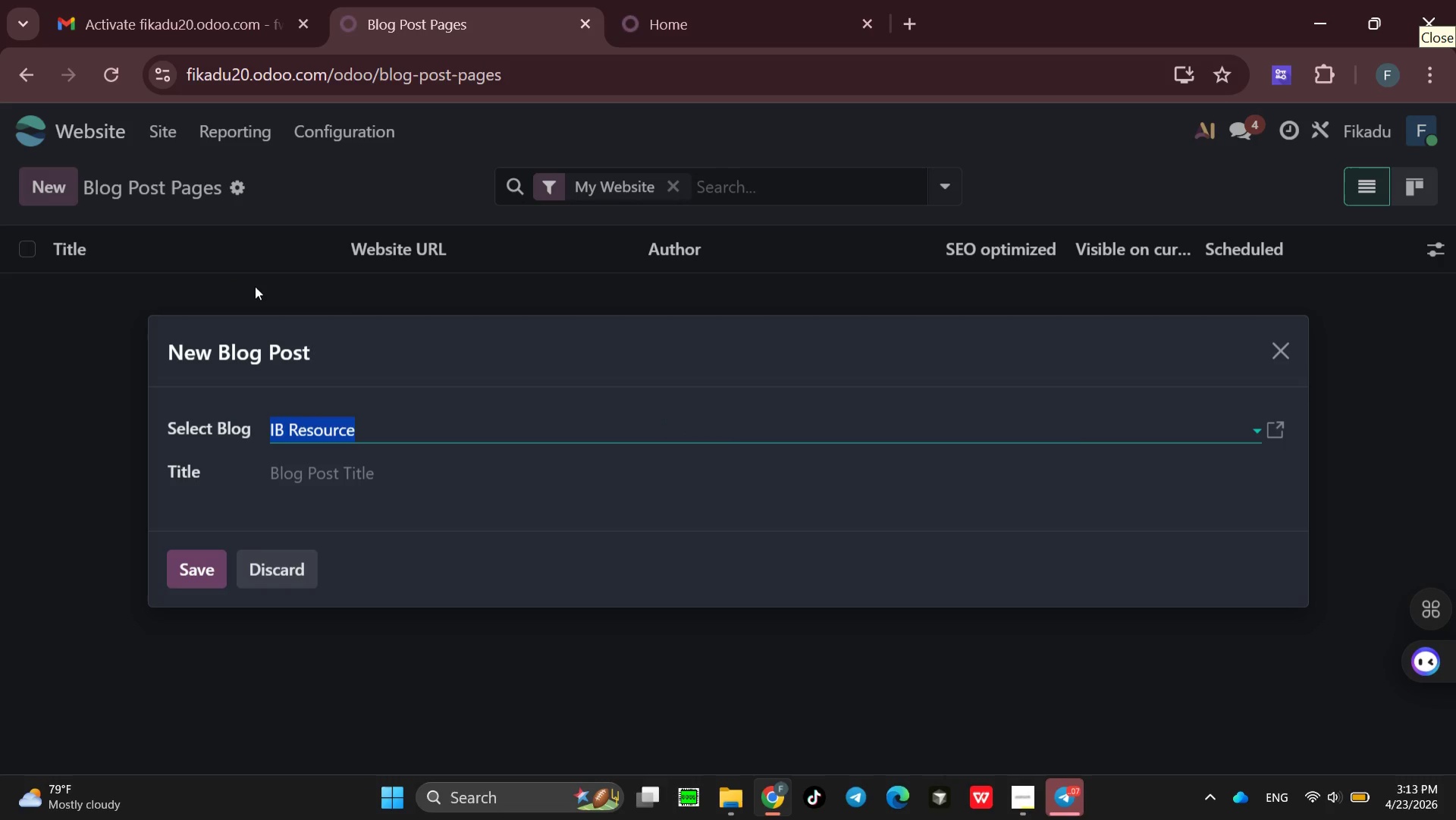 
left_click([1283, 356])
 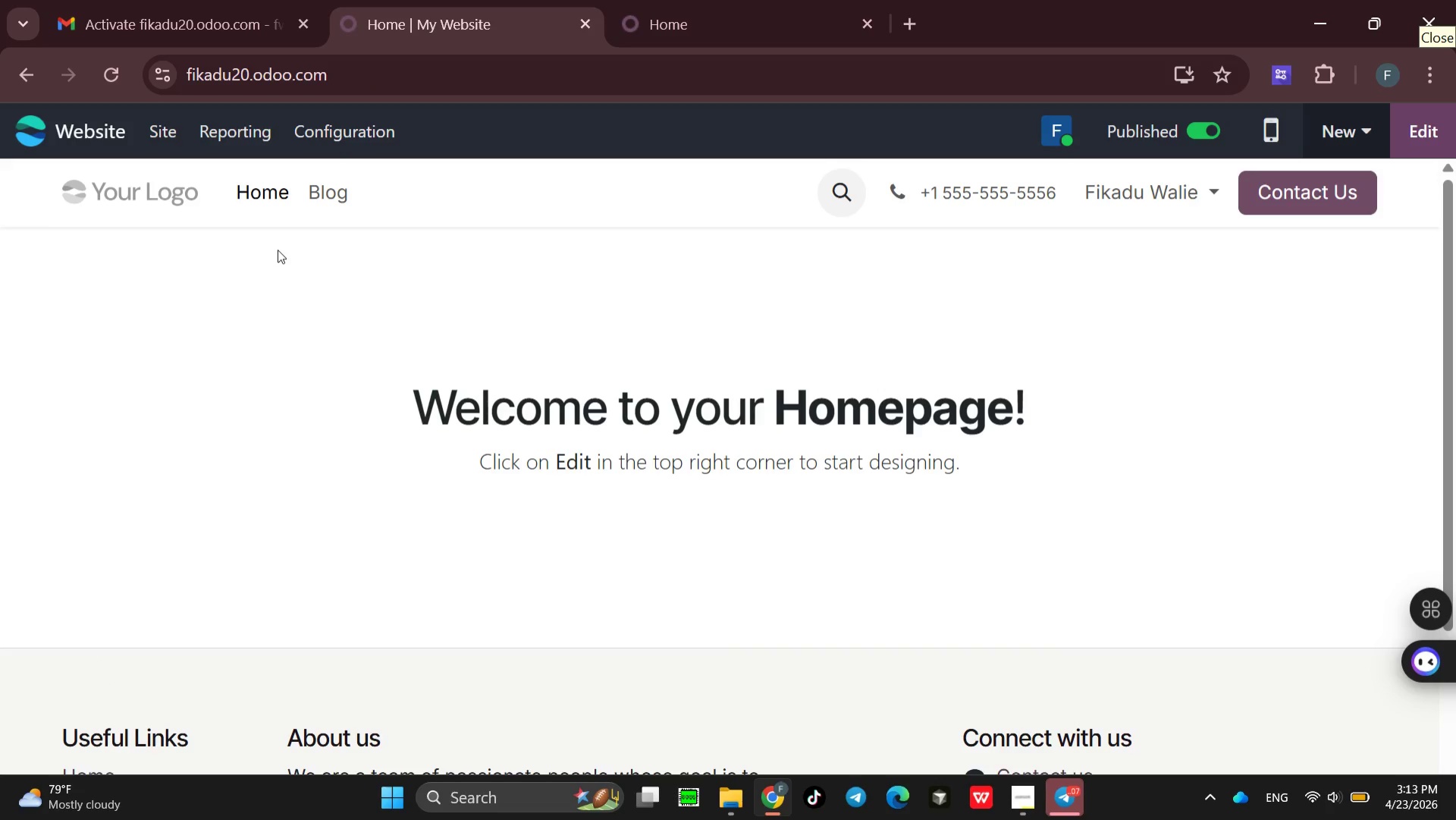 
wait(18.73)
 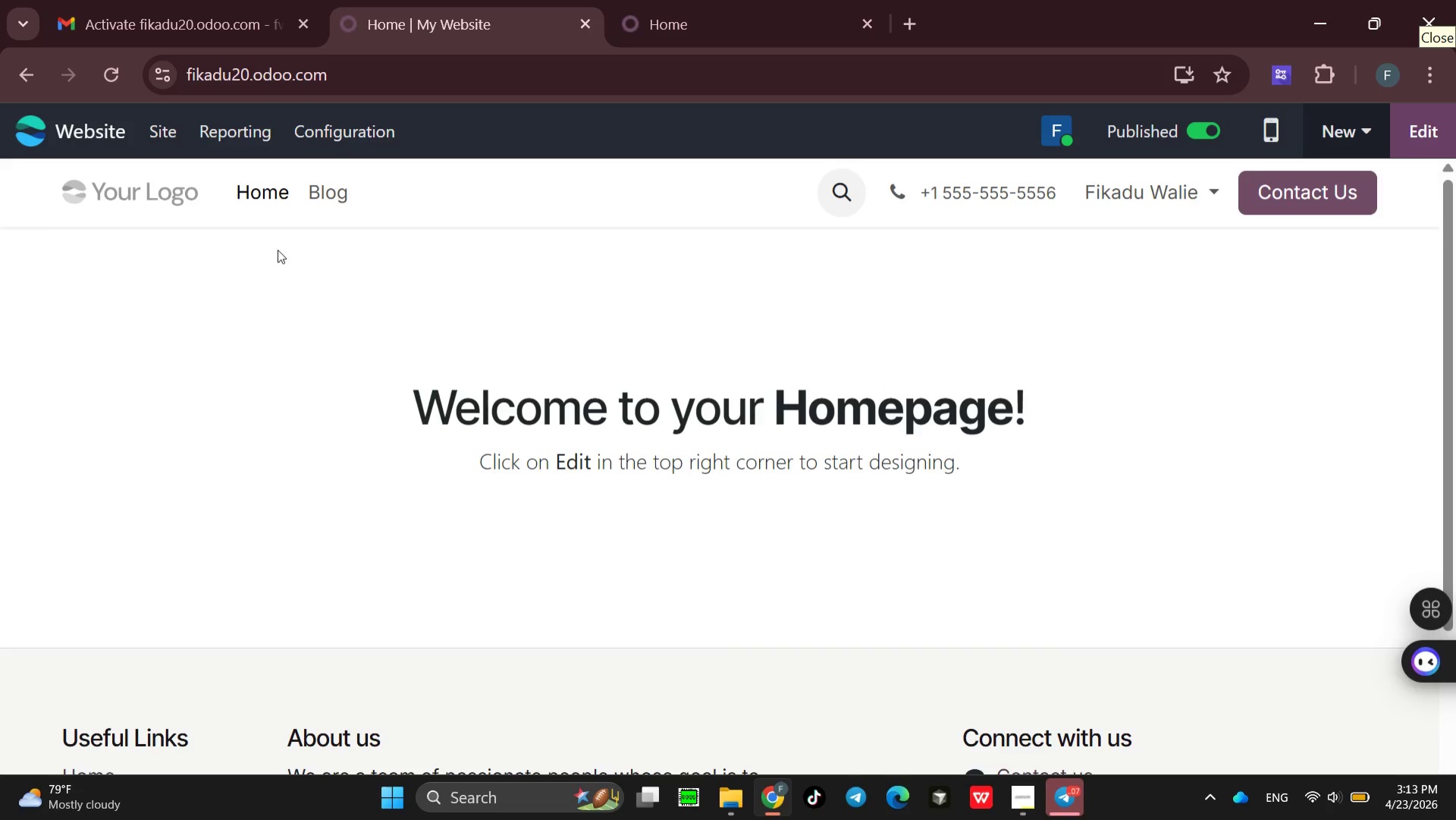 
left_click([174, 128])
 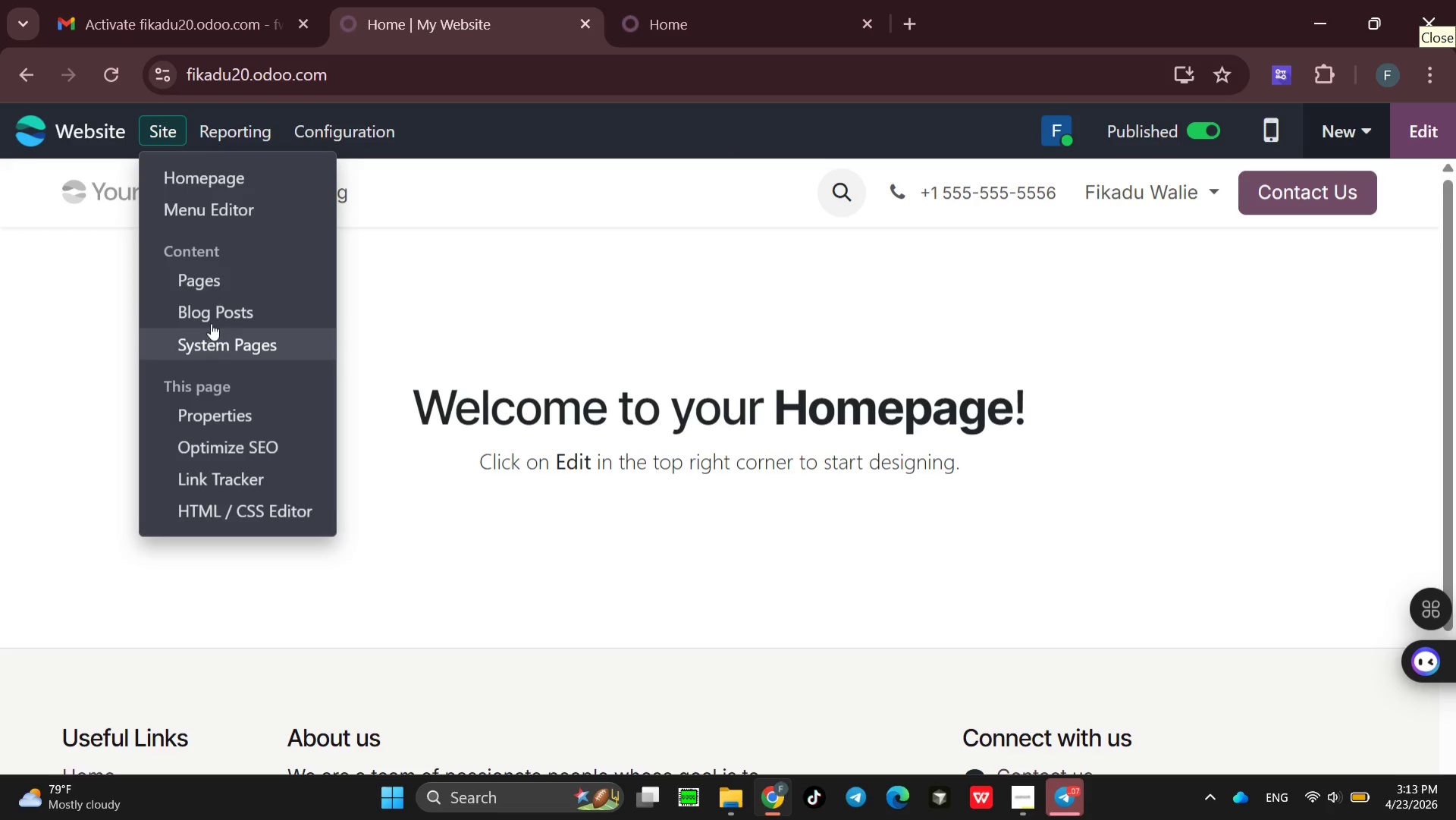 
left_click([210, 317])
 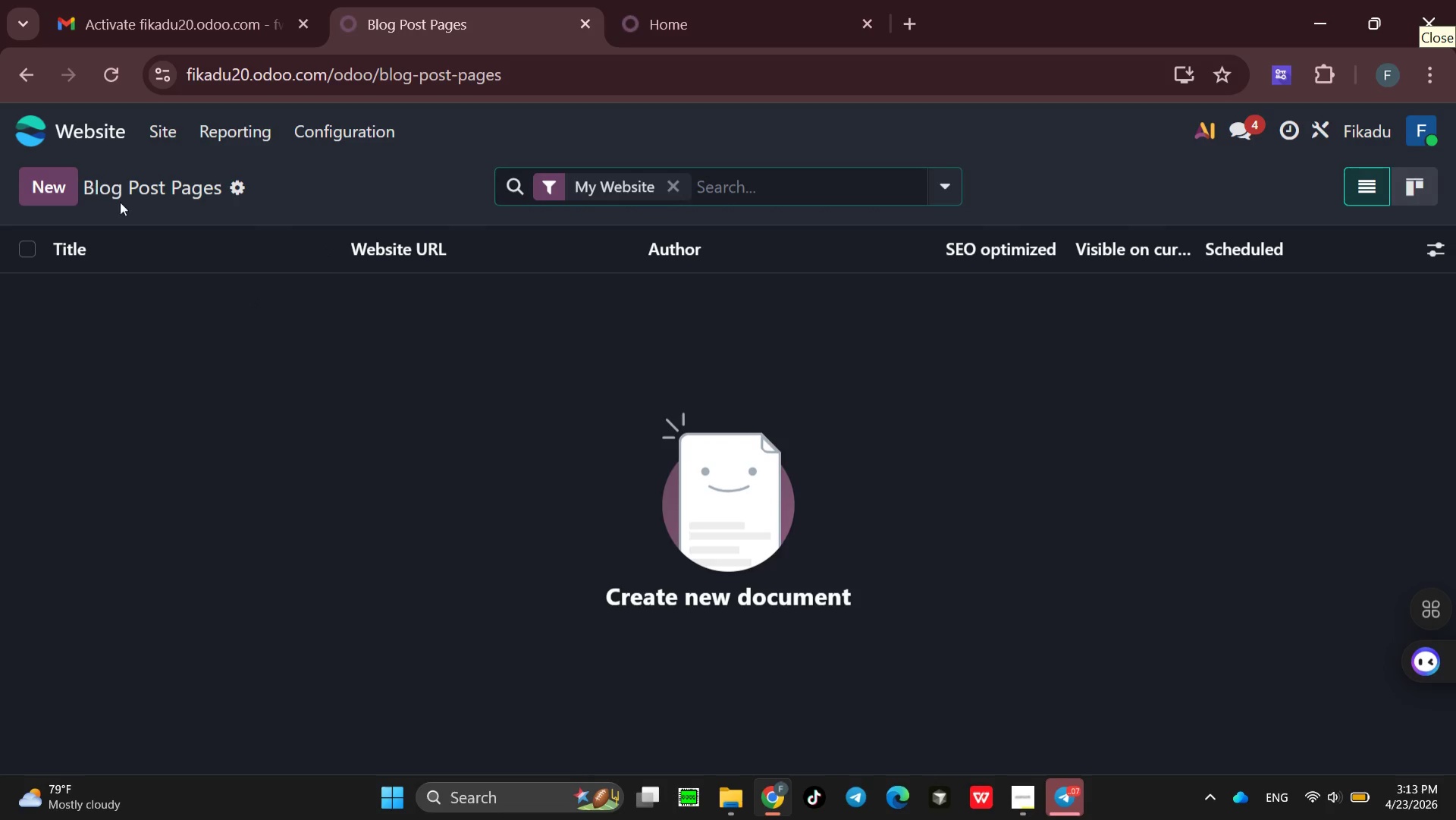 
left_click([52, 187])
 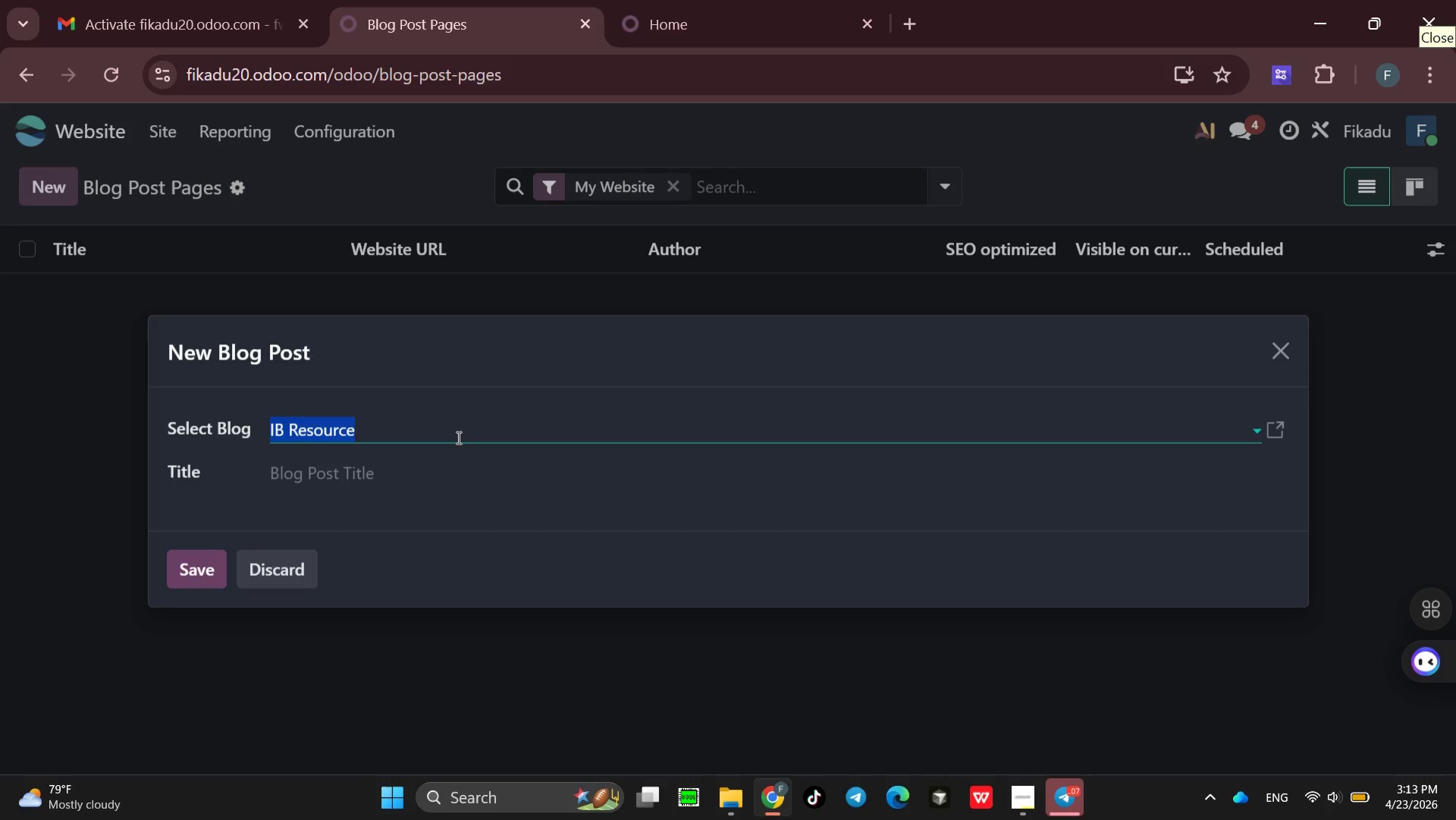 
wait(17.36)
 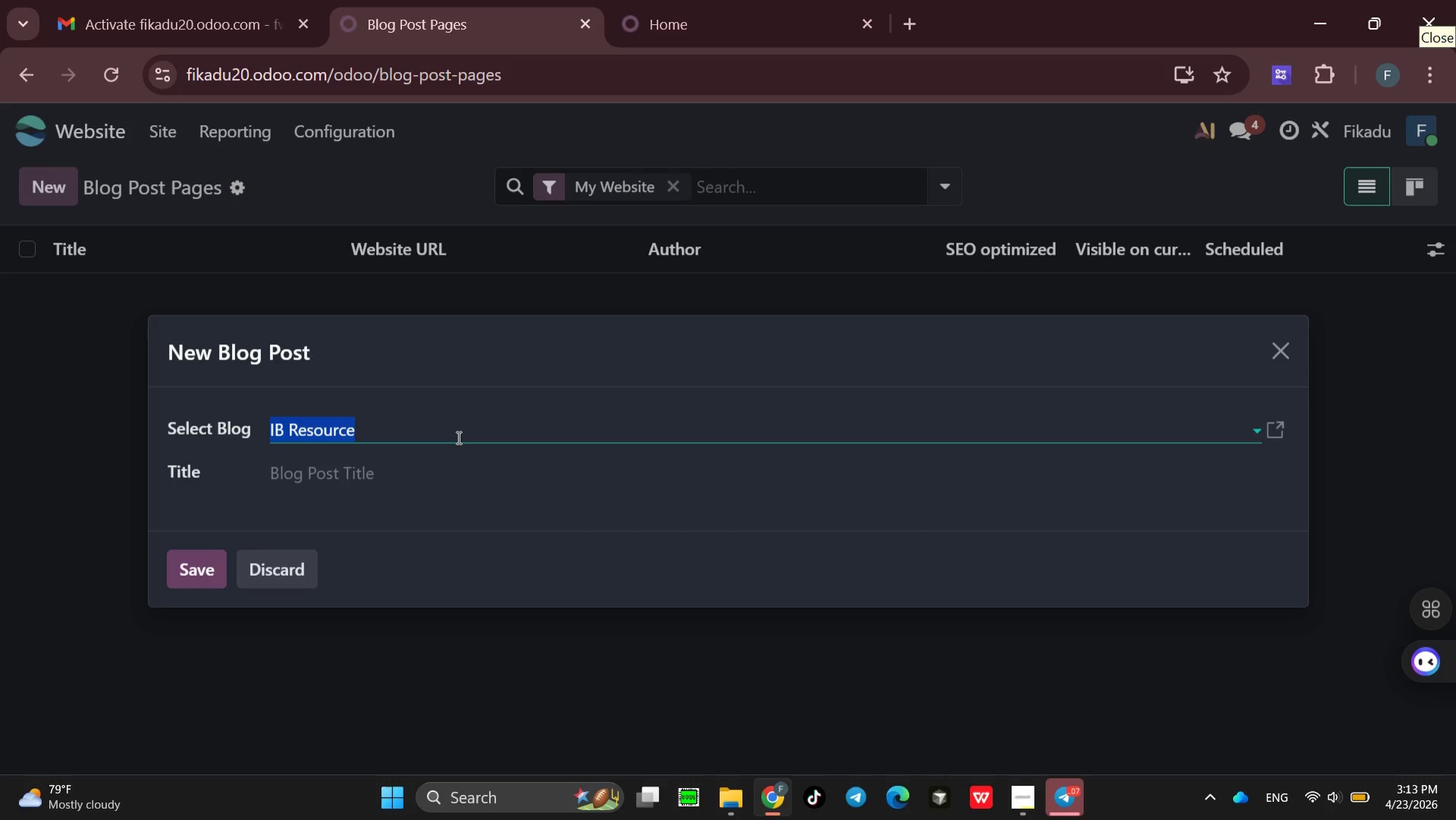 
left_click([416, 429])
 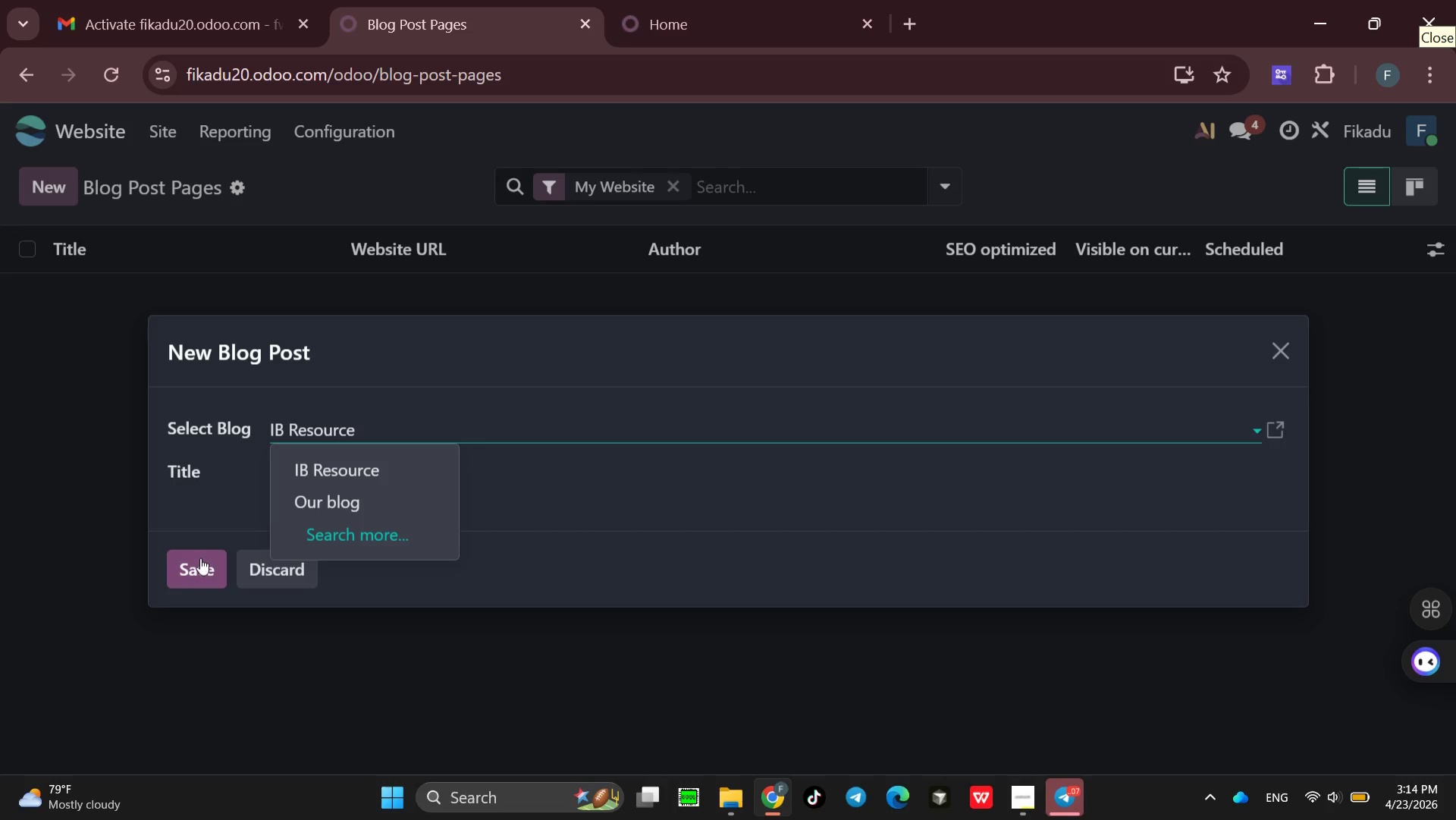 
left_click([196, 561])
 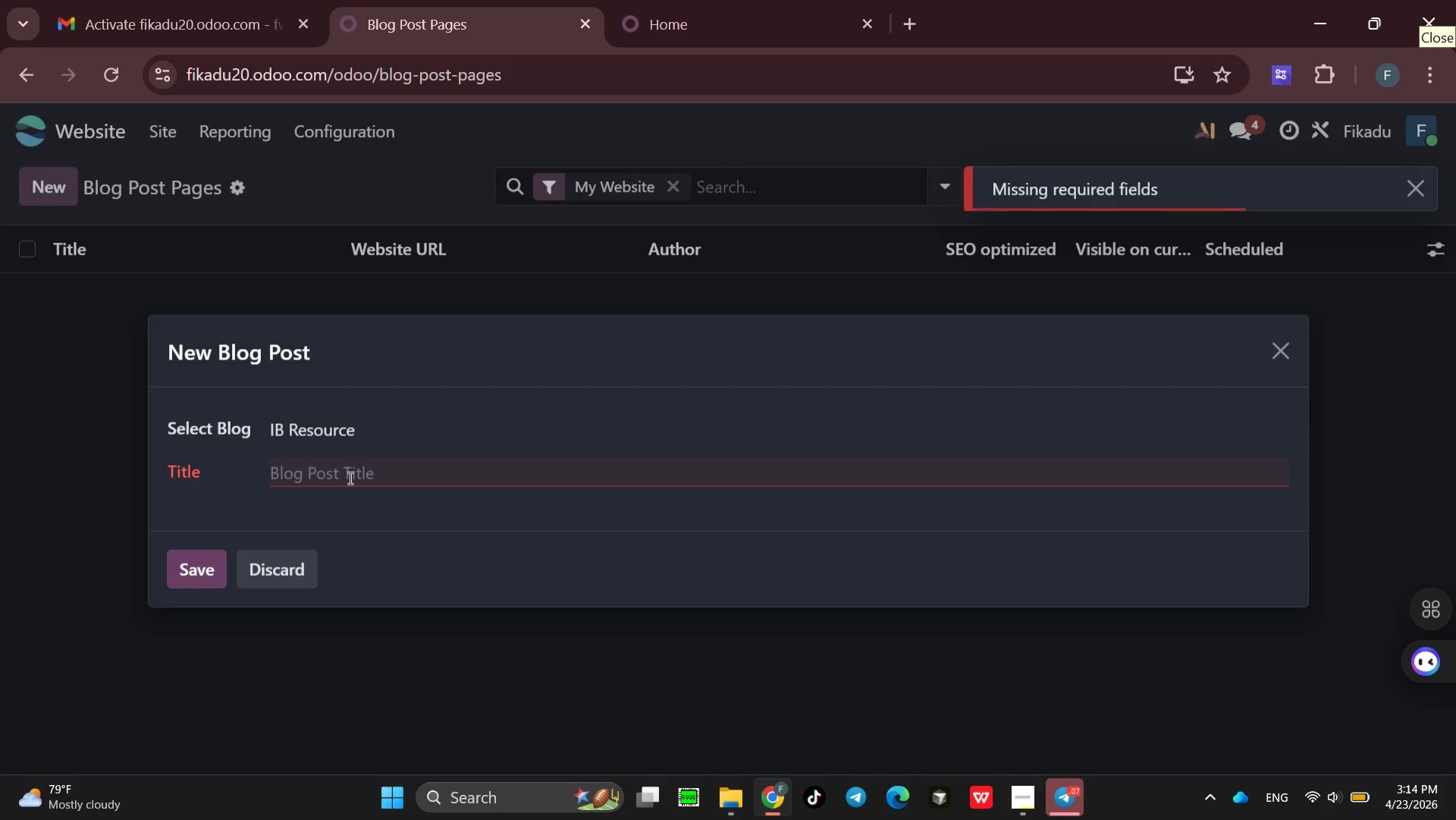 
left_click([329, 460])
 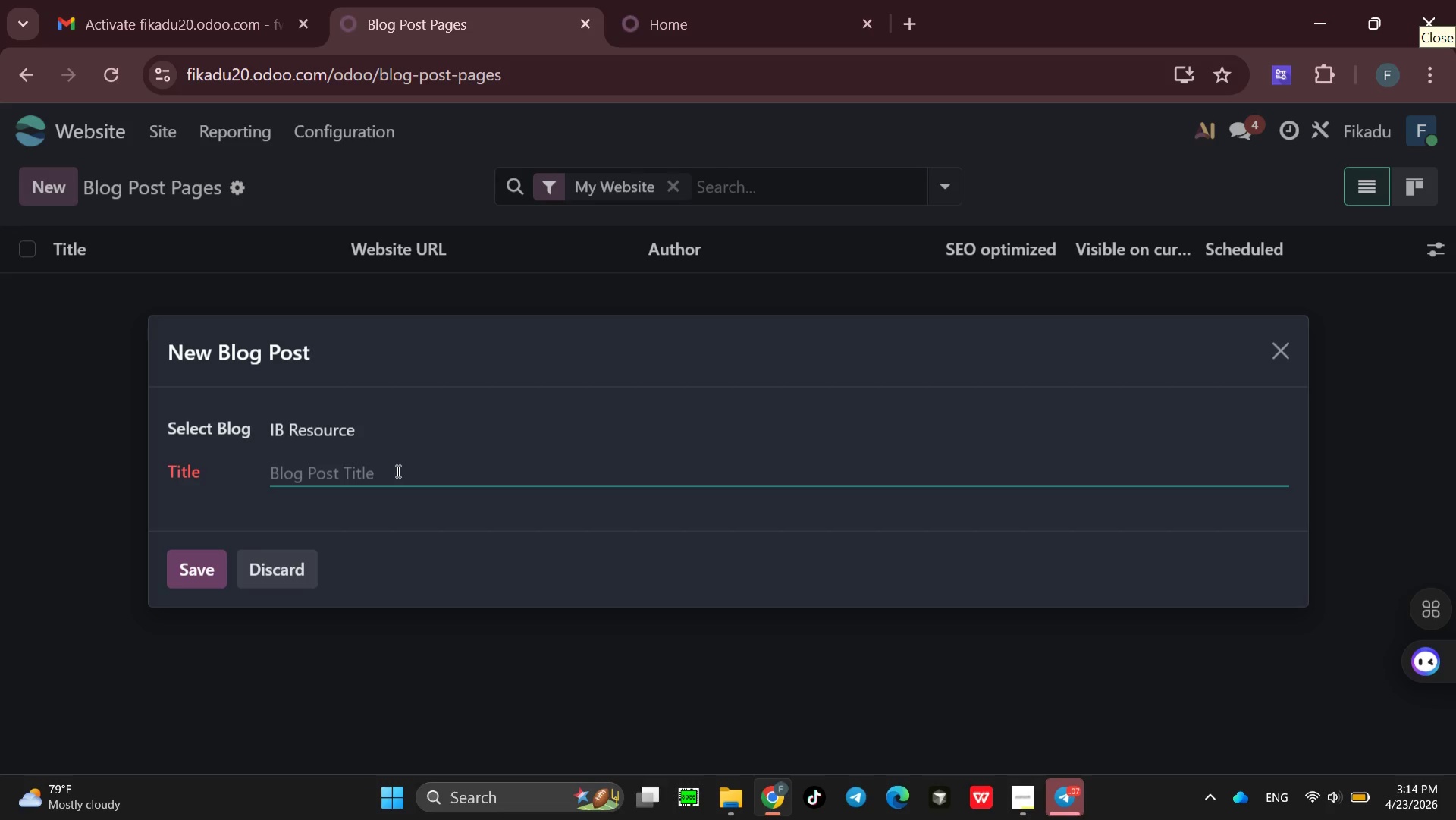 
wait(10.0)
 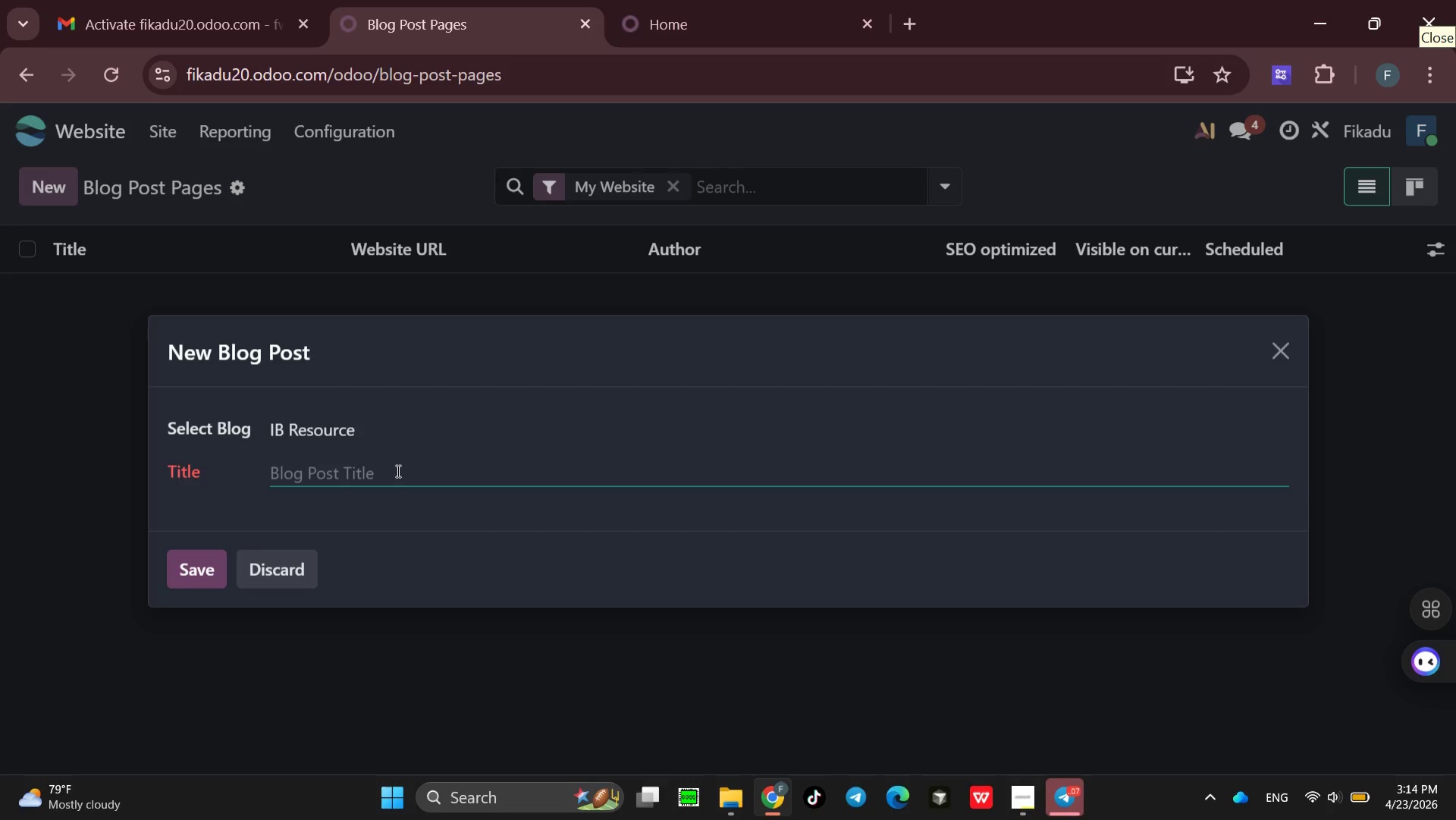 
type(how to choose )
 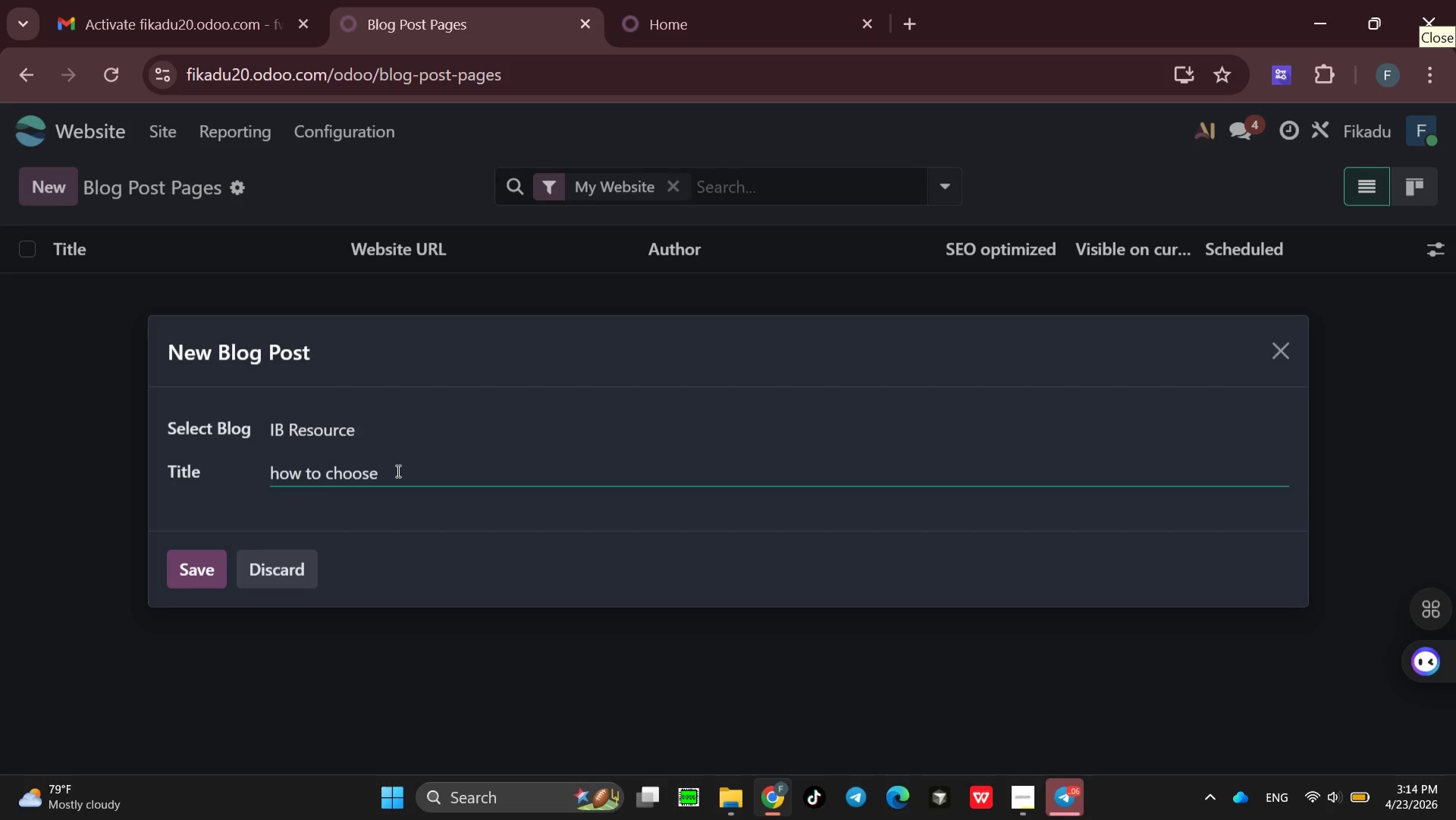 
wait(6.44)
 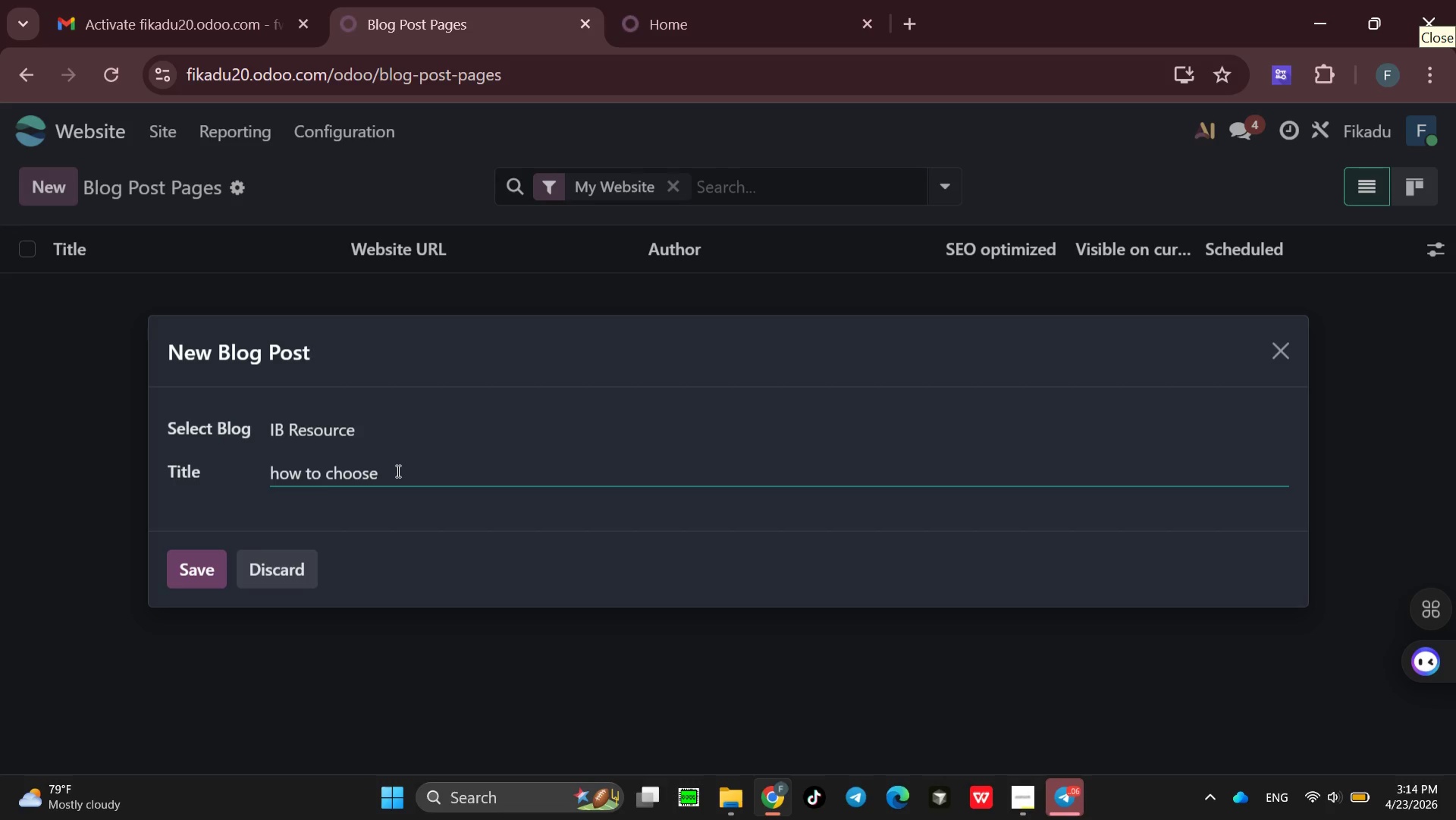 
type(a research )
 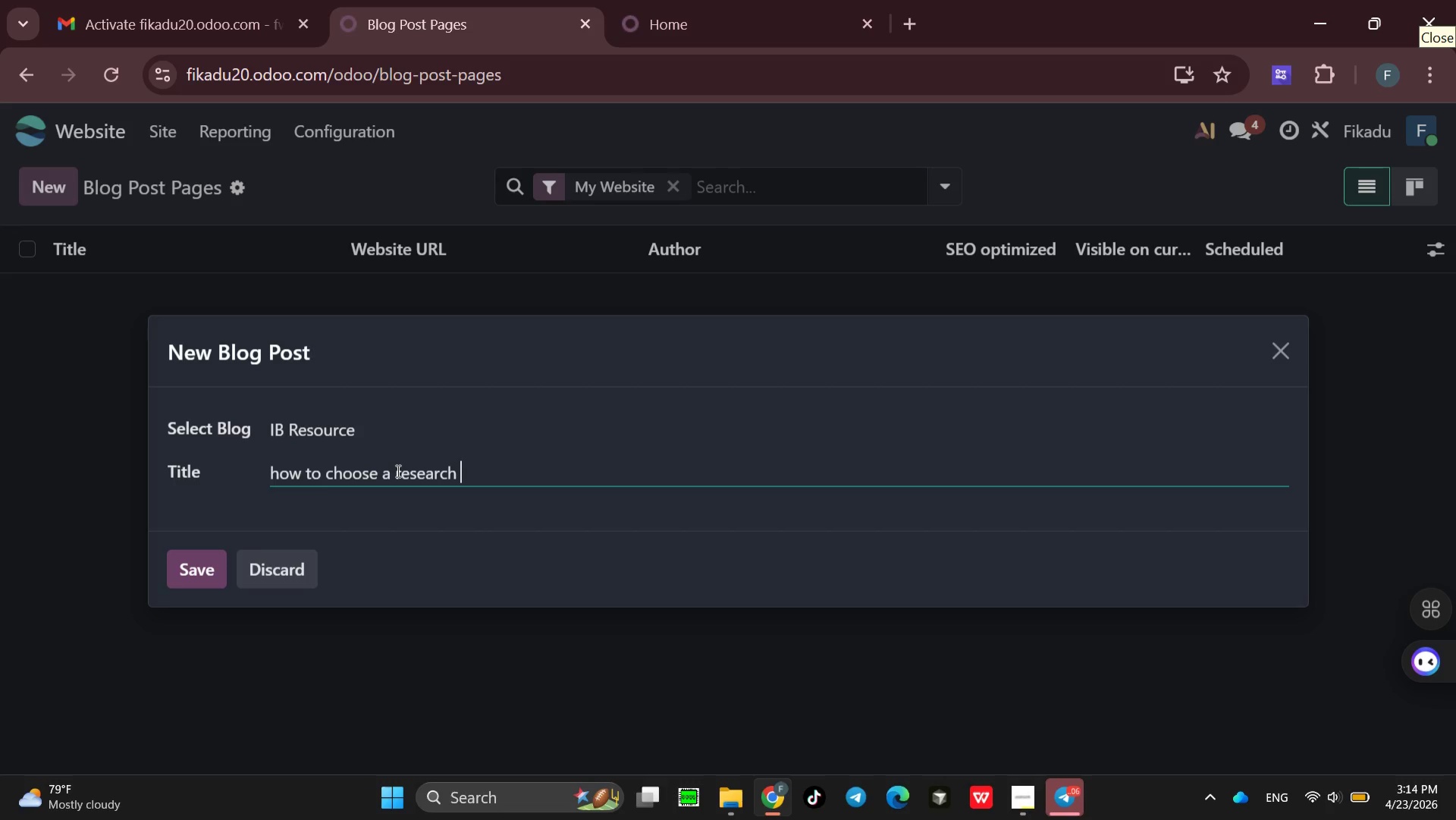 
type(question that)
 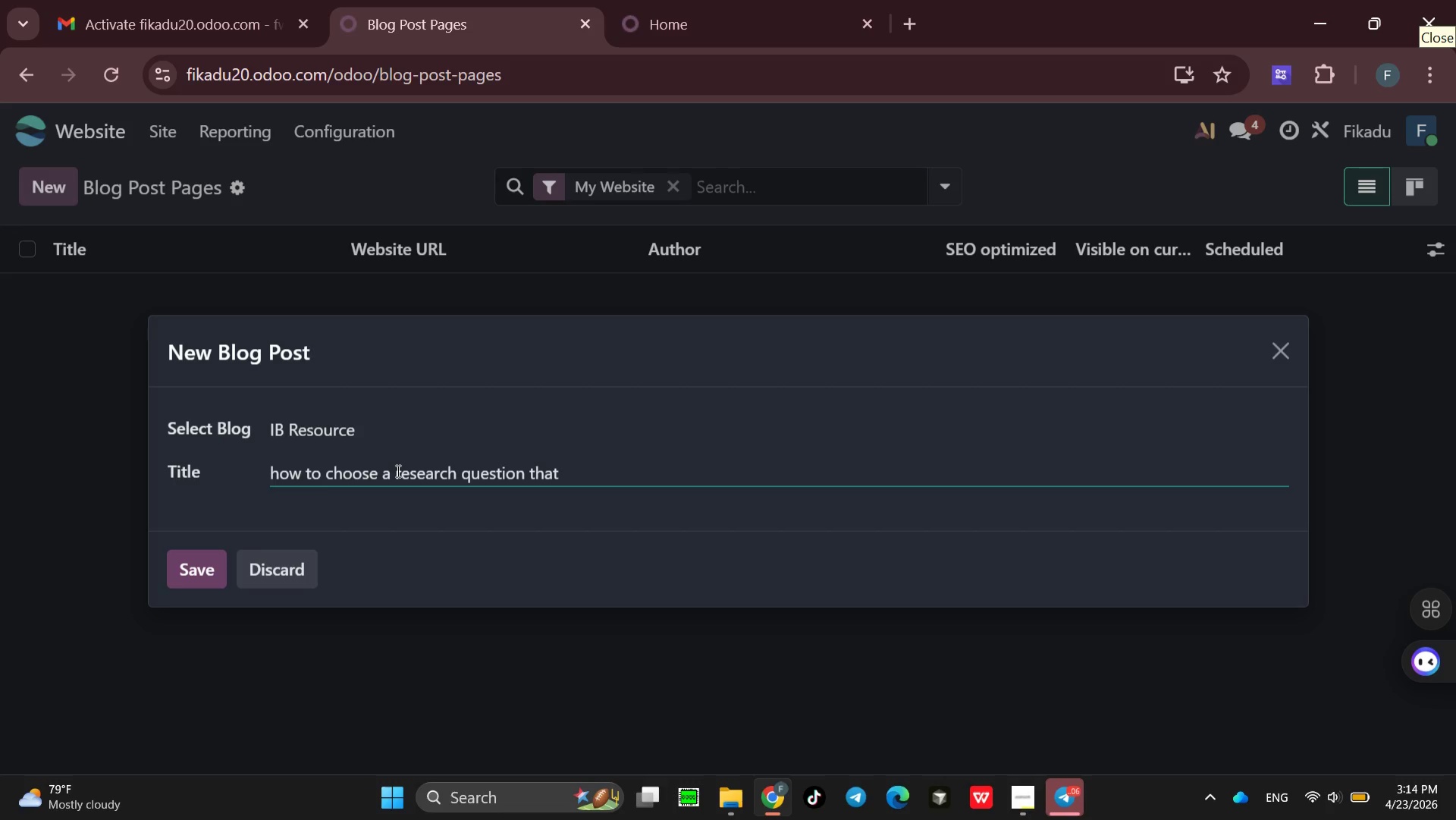 
wait(5.28)
 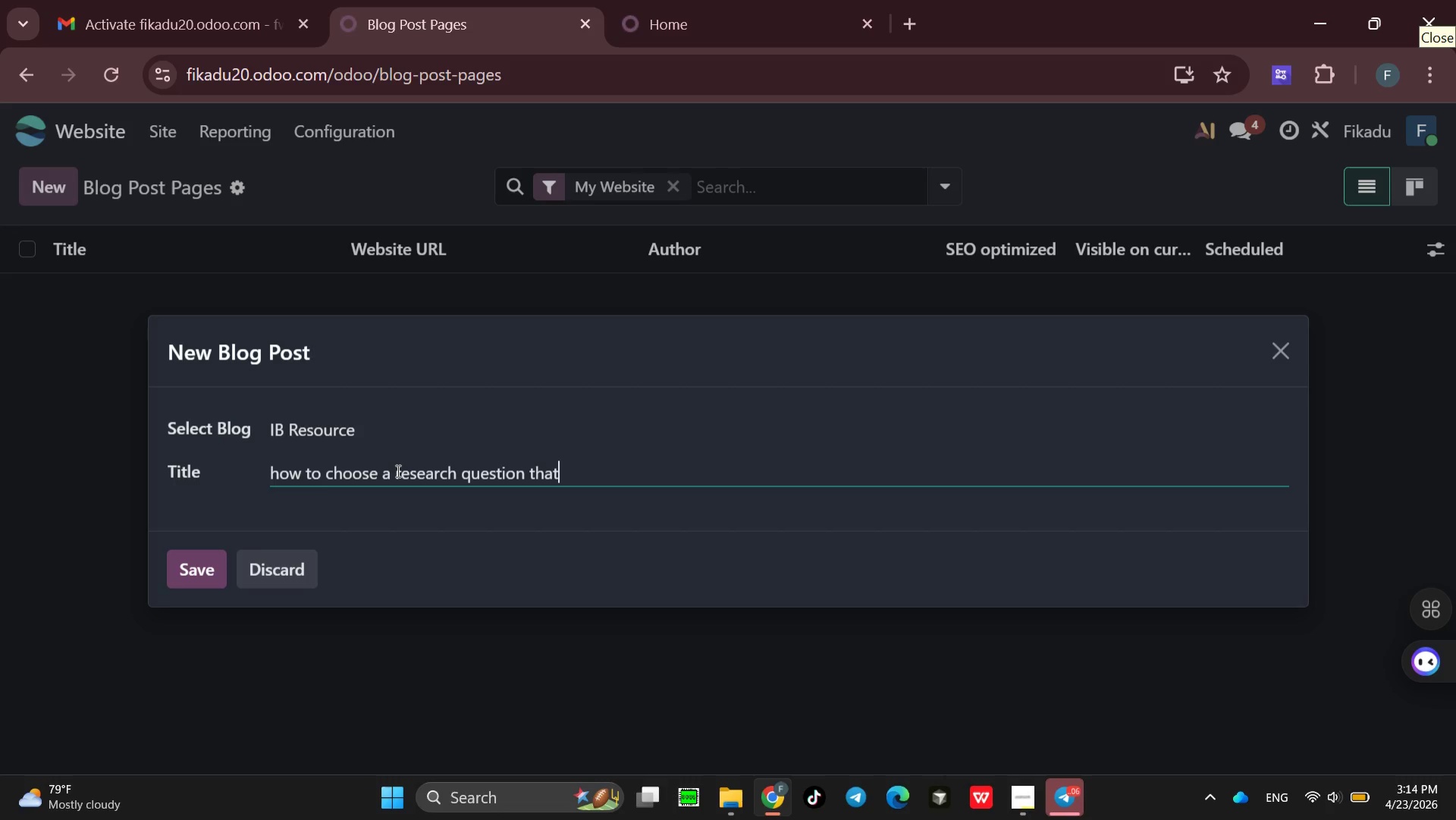 
type( scor)
 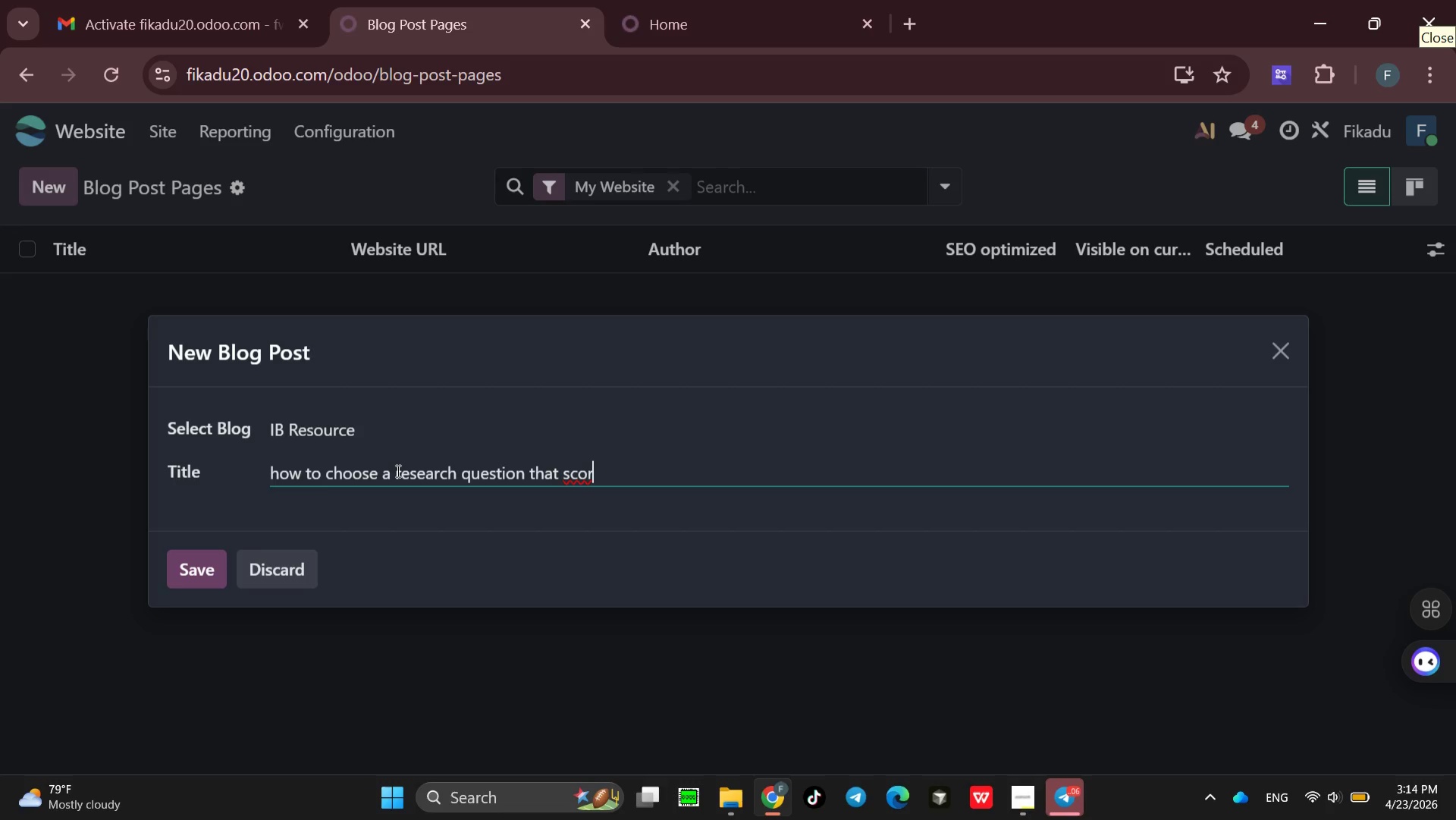 
type(es high in IB Chemistry )
 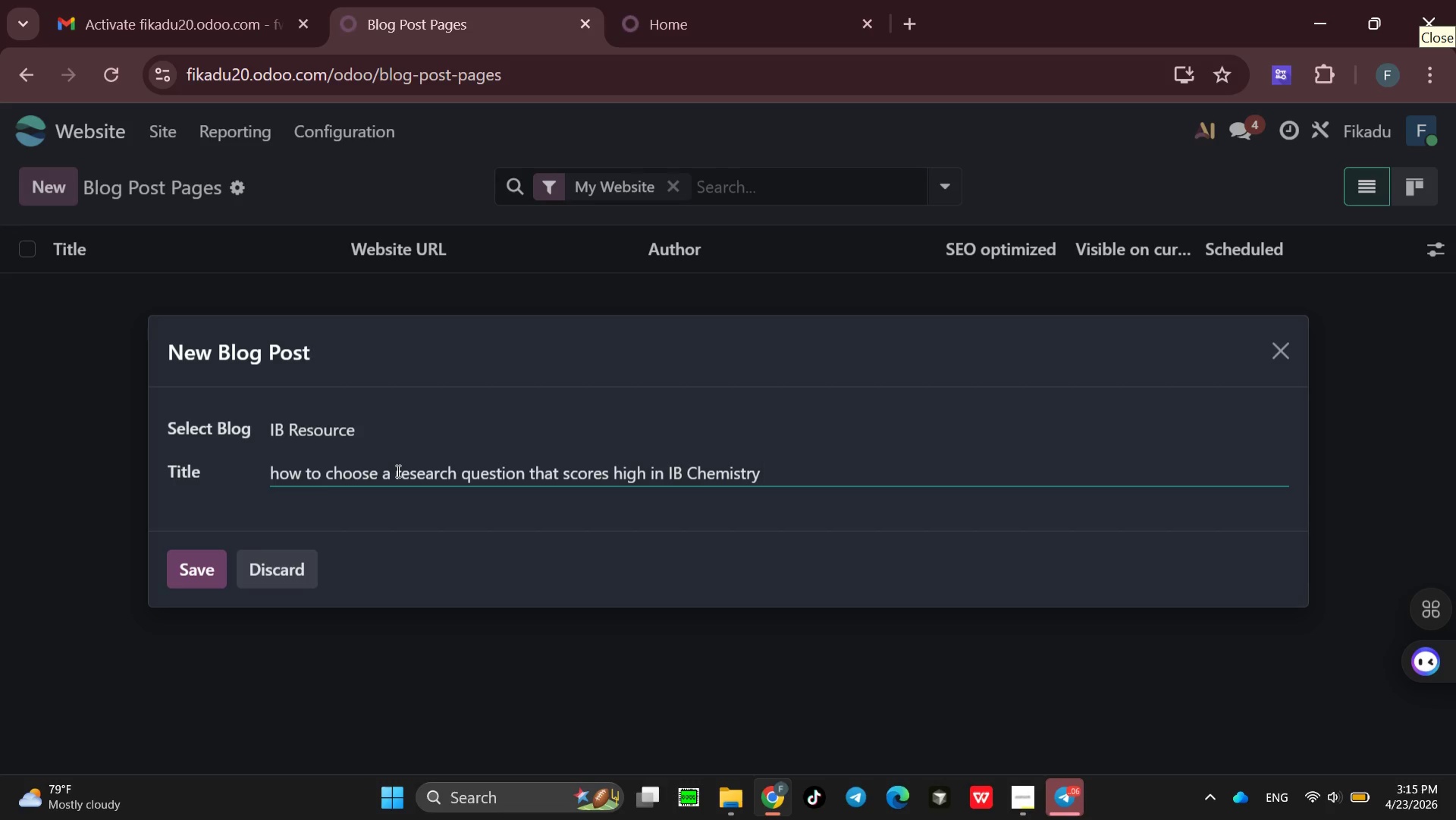 
type(IA)
 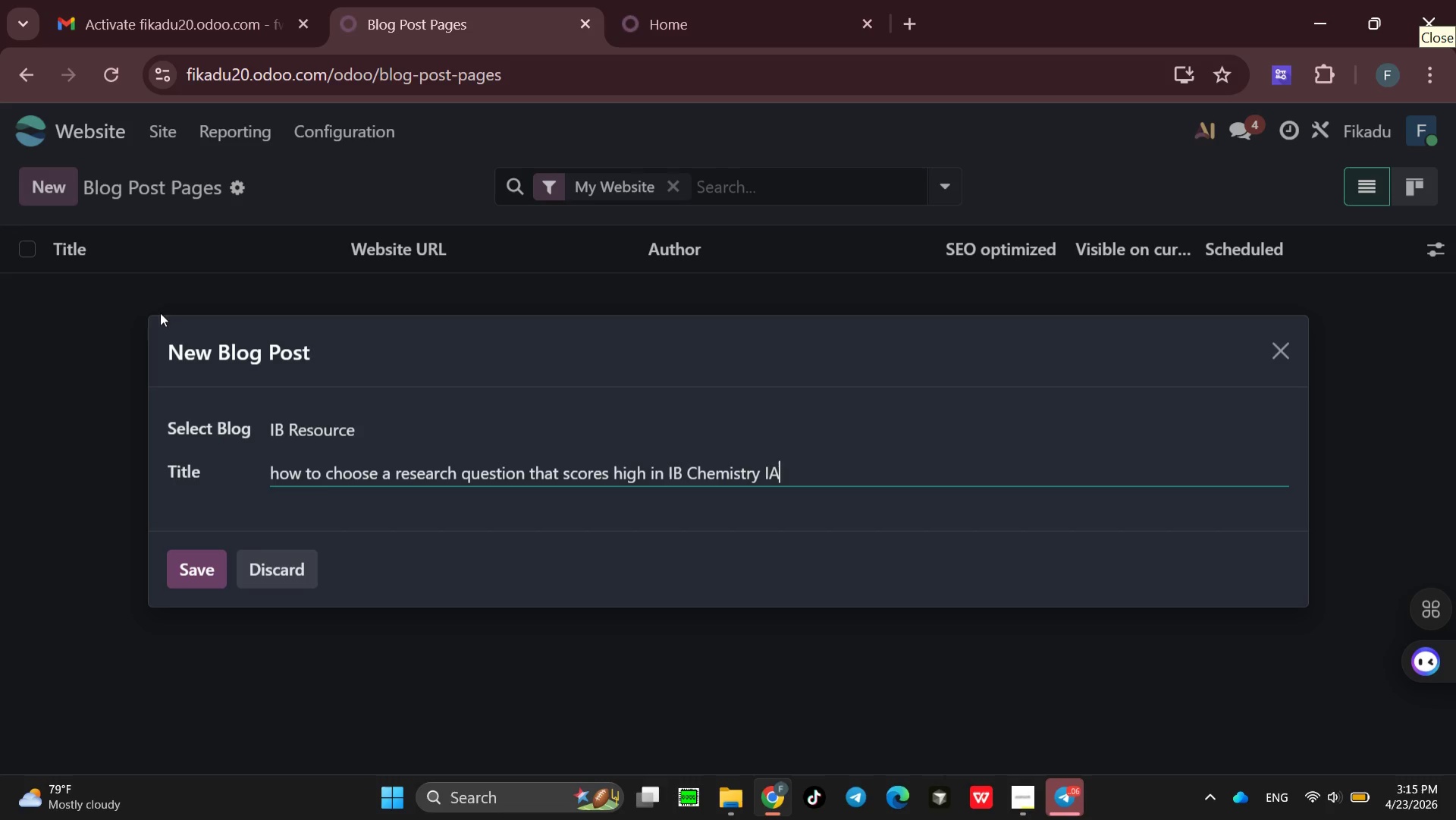 
left_click([202, 573])
 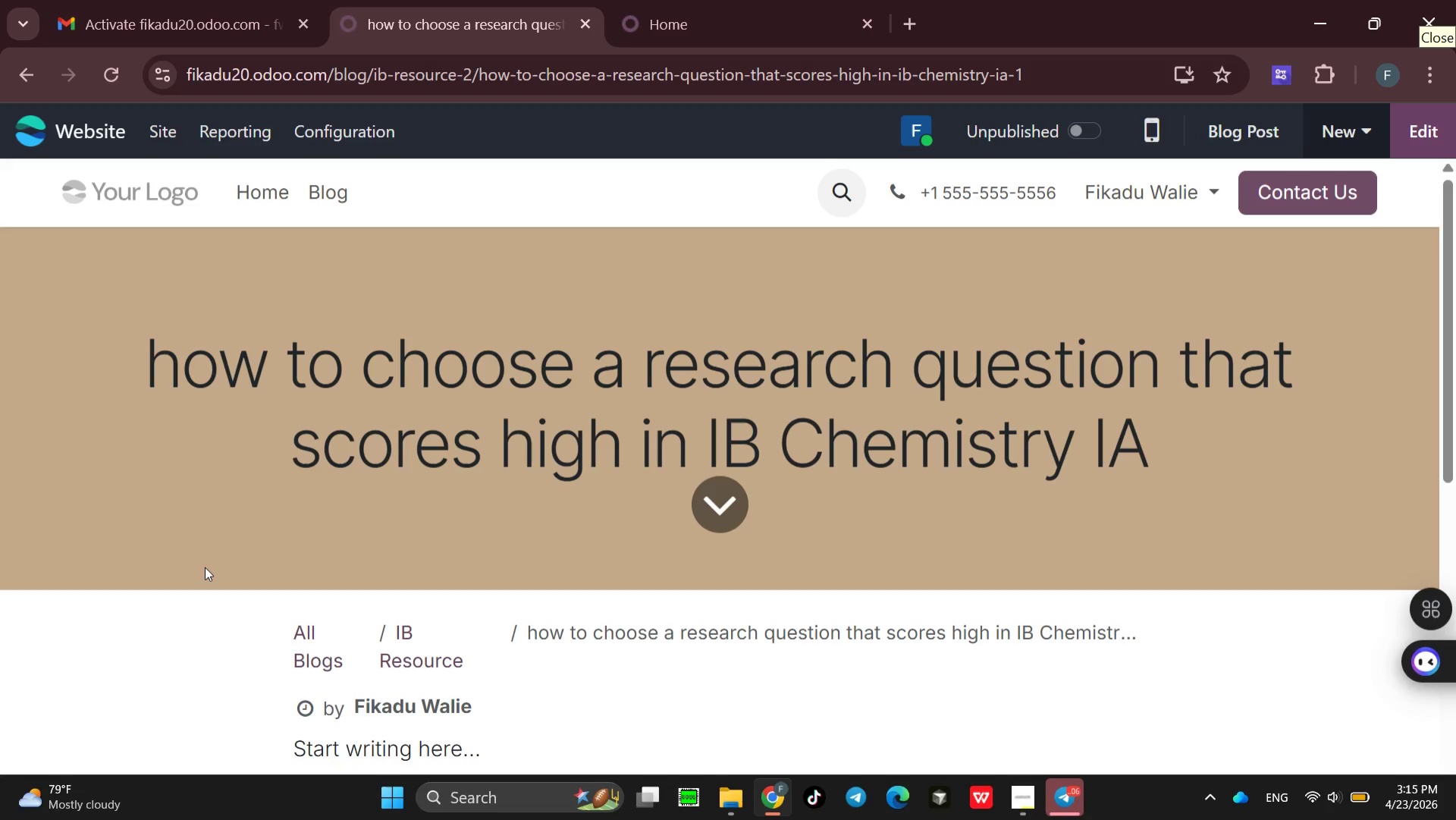 
wait(20.59)
 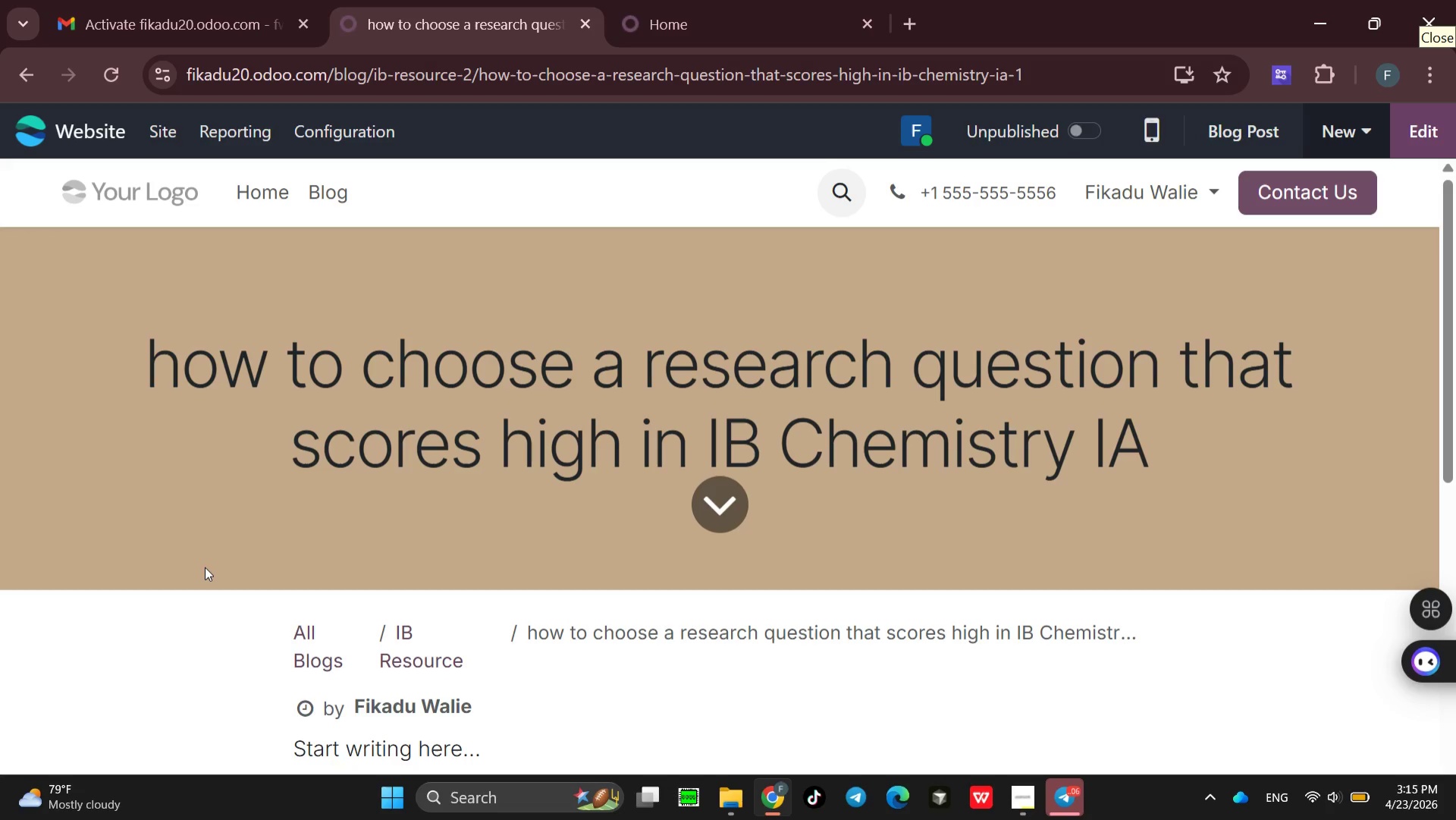 
left_click([1422, 132])
 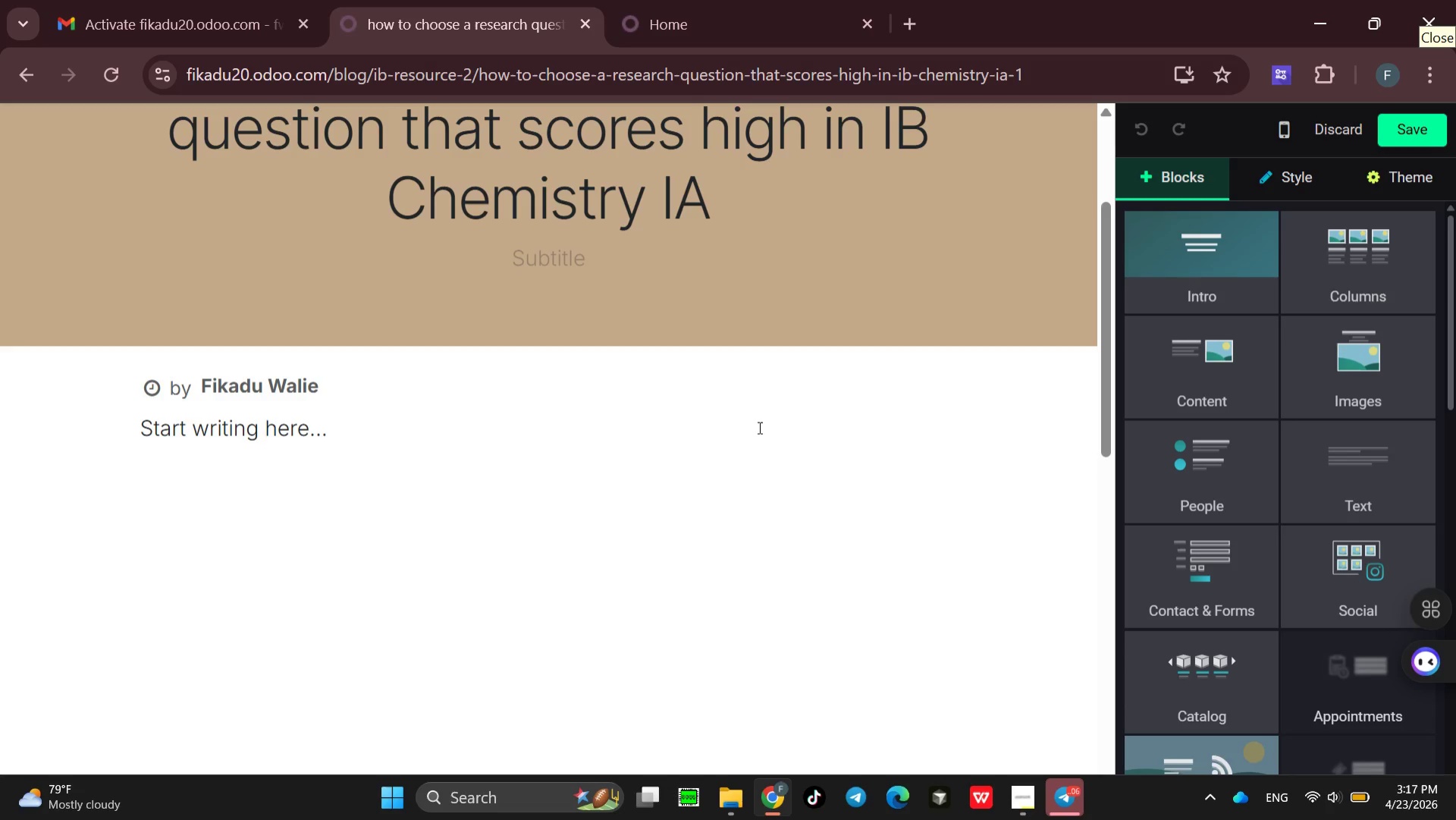 
wait(101.17)
 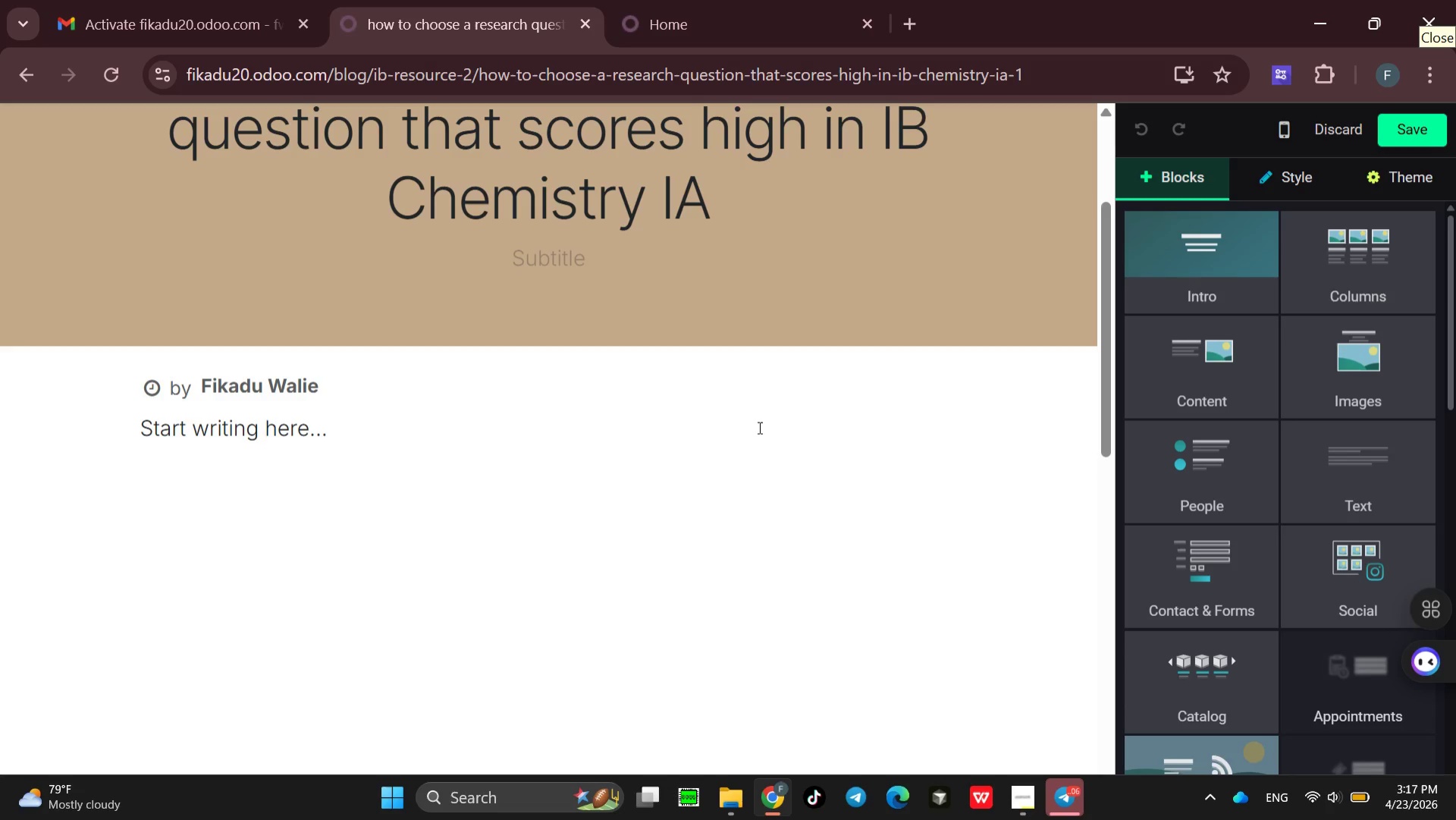 
left_click_drag(start_coordinate=[1363, 504], to_coordinate=[297, 569])
 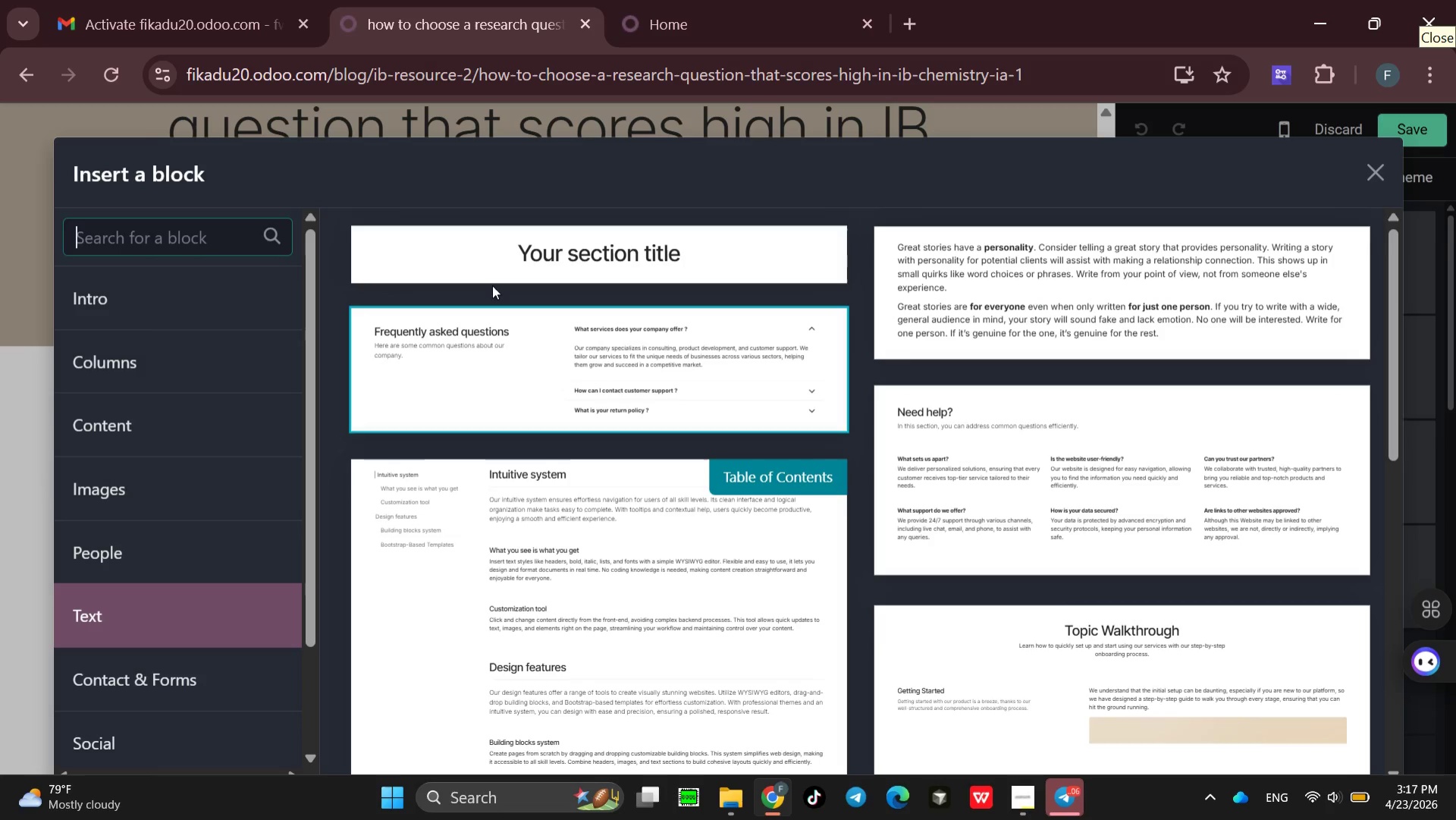 
left_click([548, 244])
 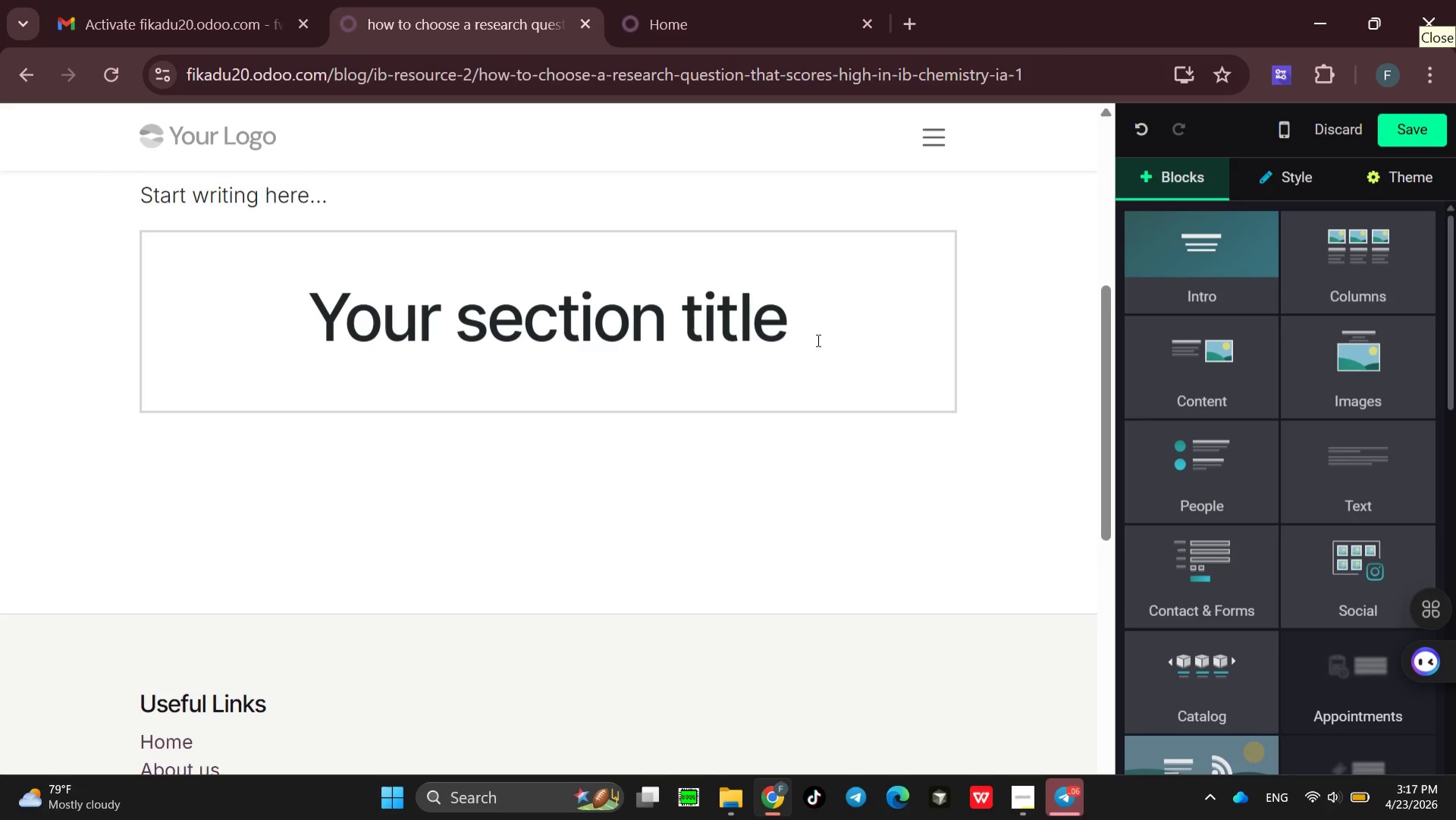 
left_click_drag(start_coordinate=[816, 340], to_coordinate=[246, 343])
 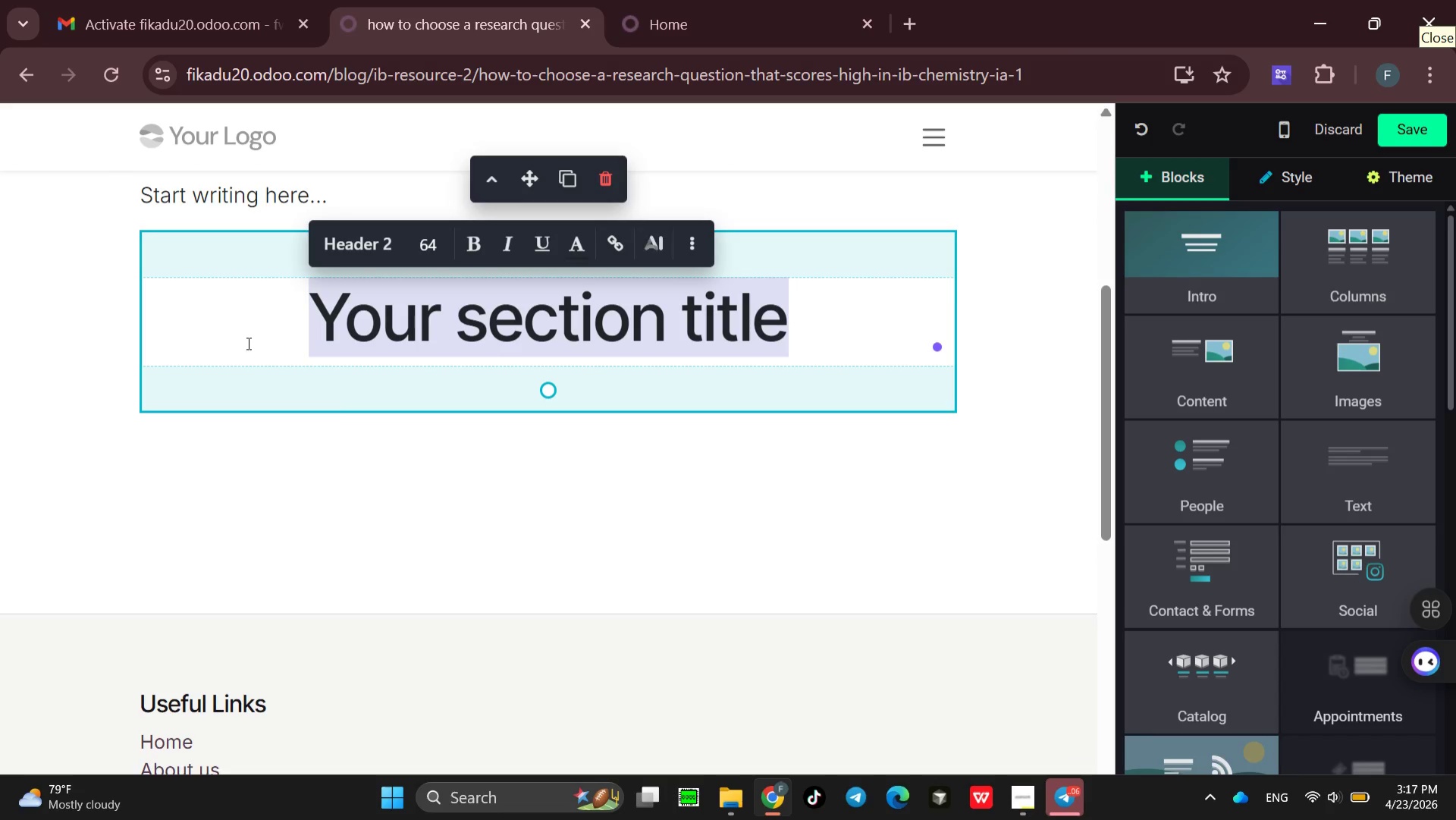 
key(Backspace)
 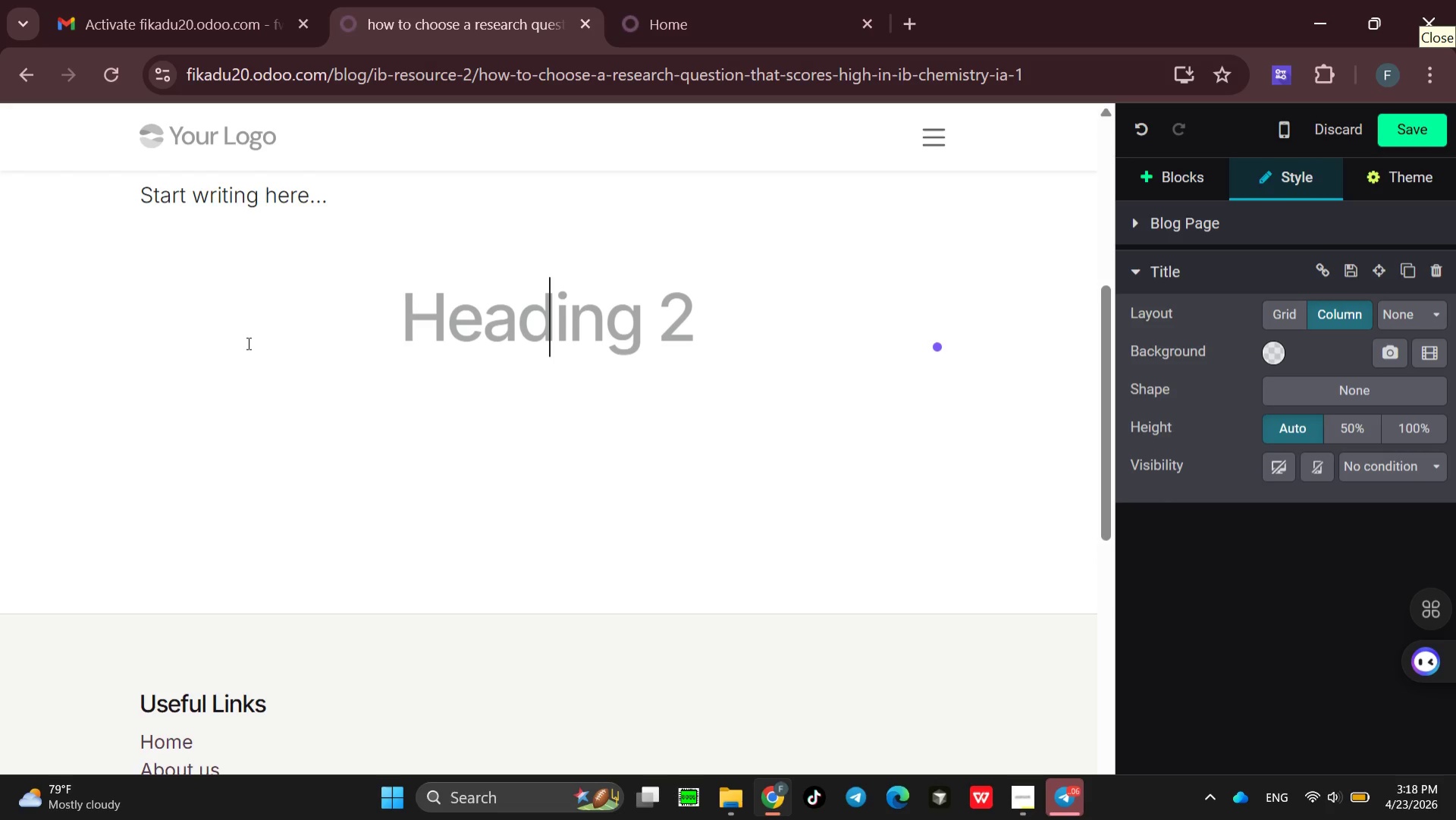 
wait(42.58)
 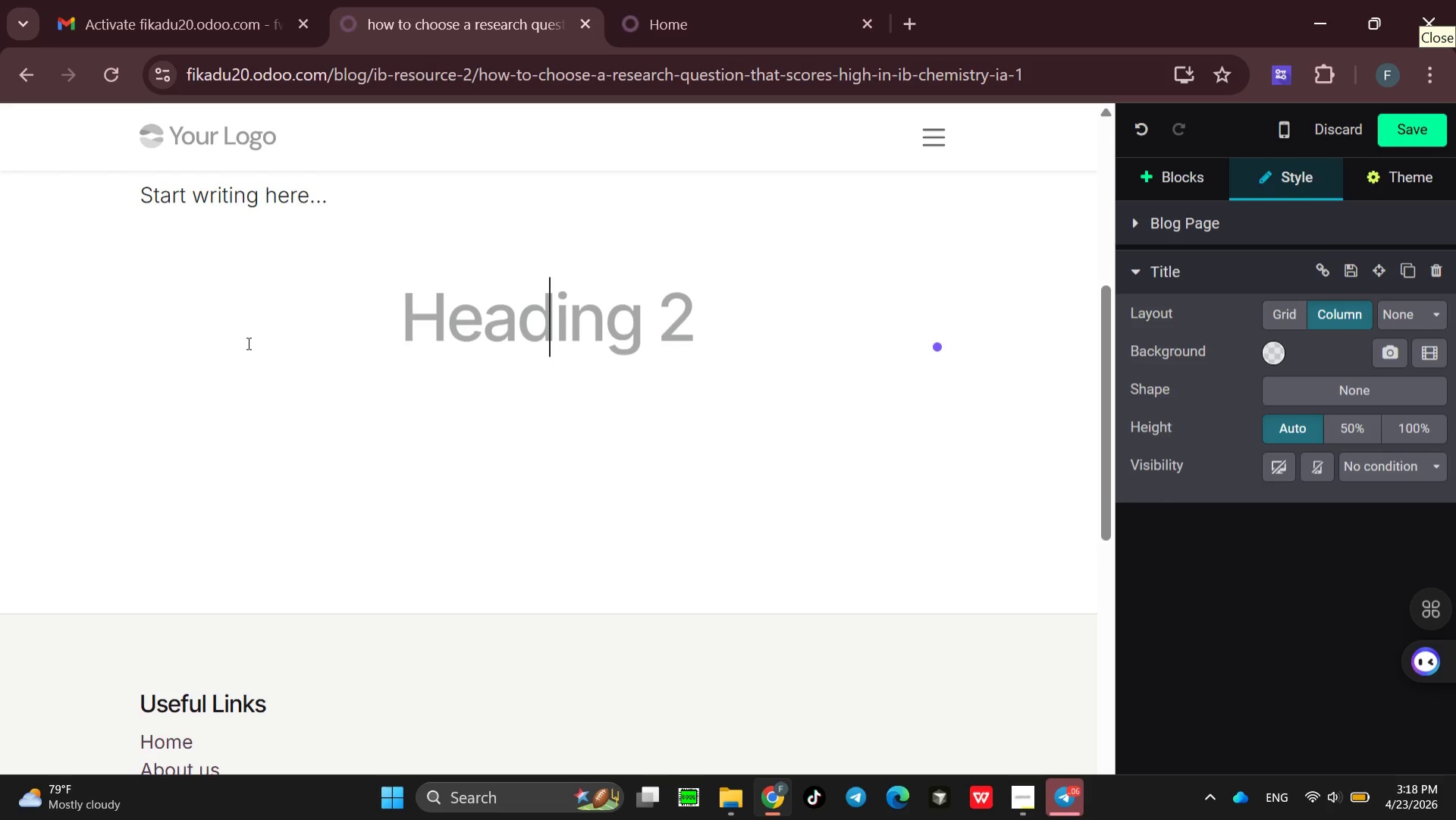 
type(the re)
 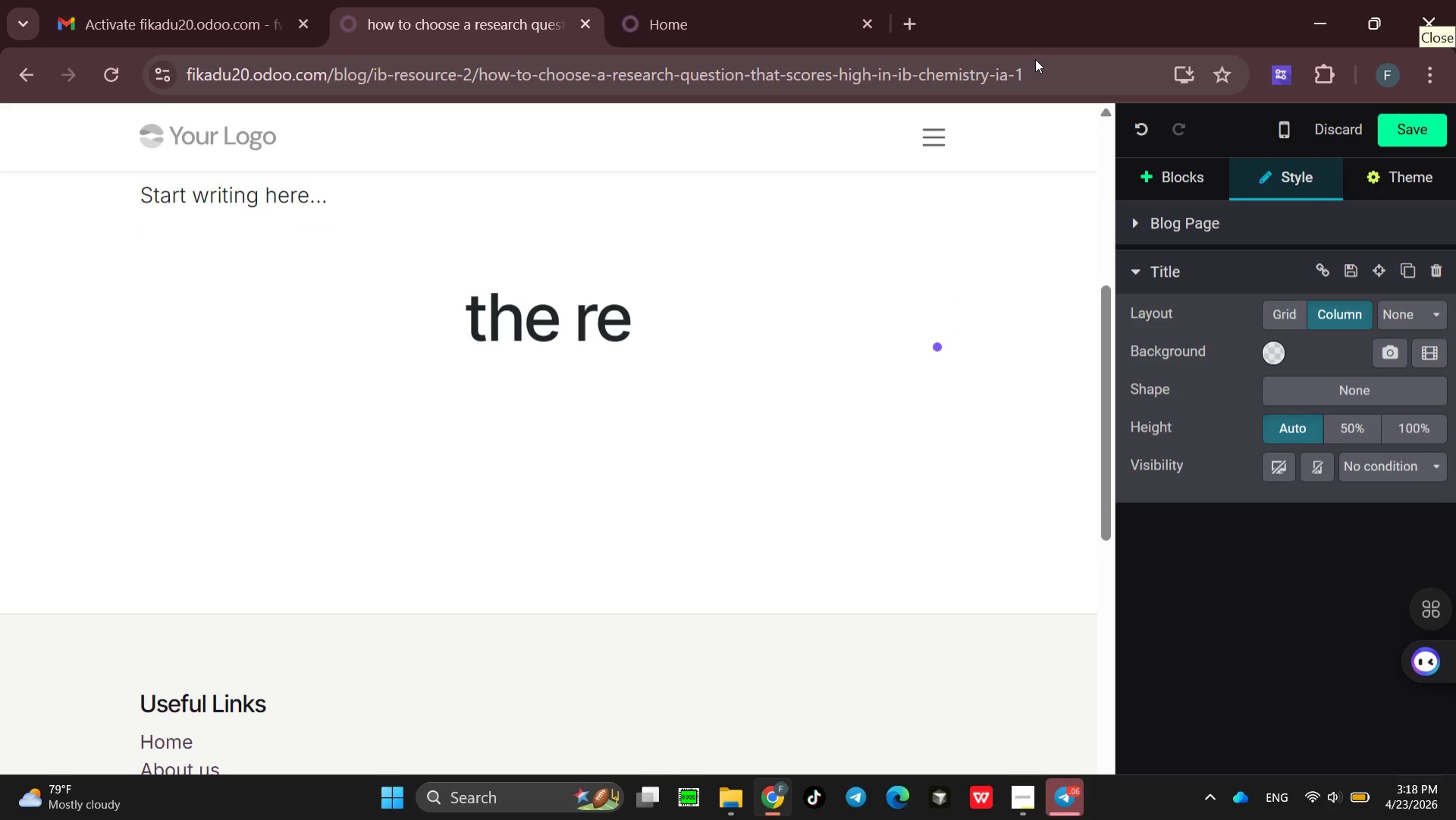 
type(search is the backbone of your)
 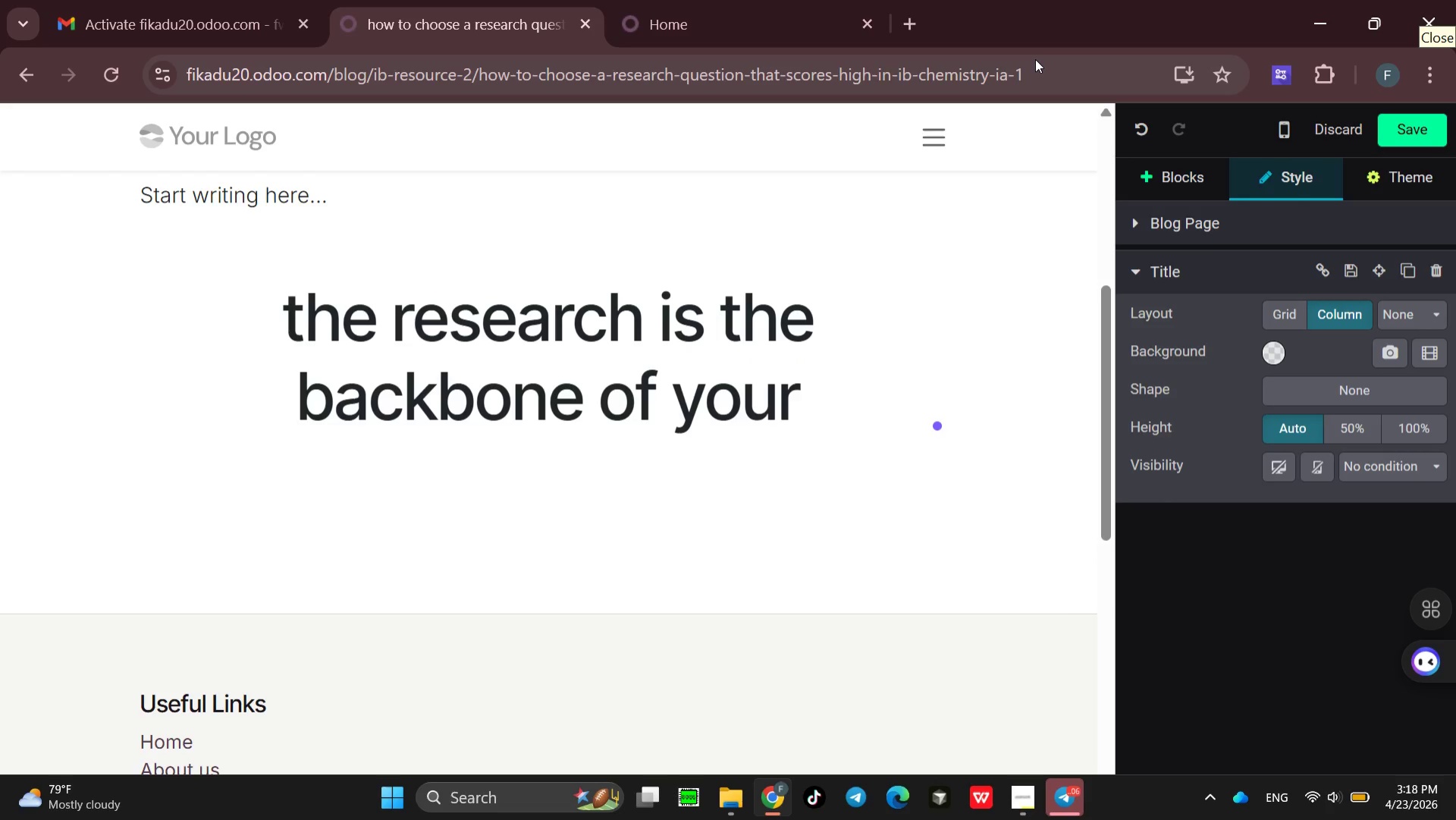 
wait(7.06)
 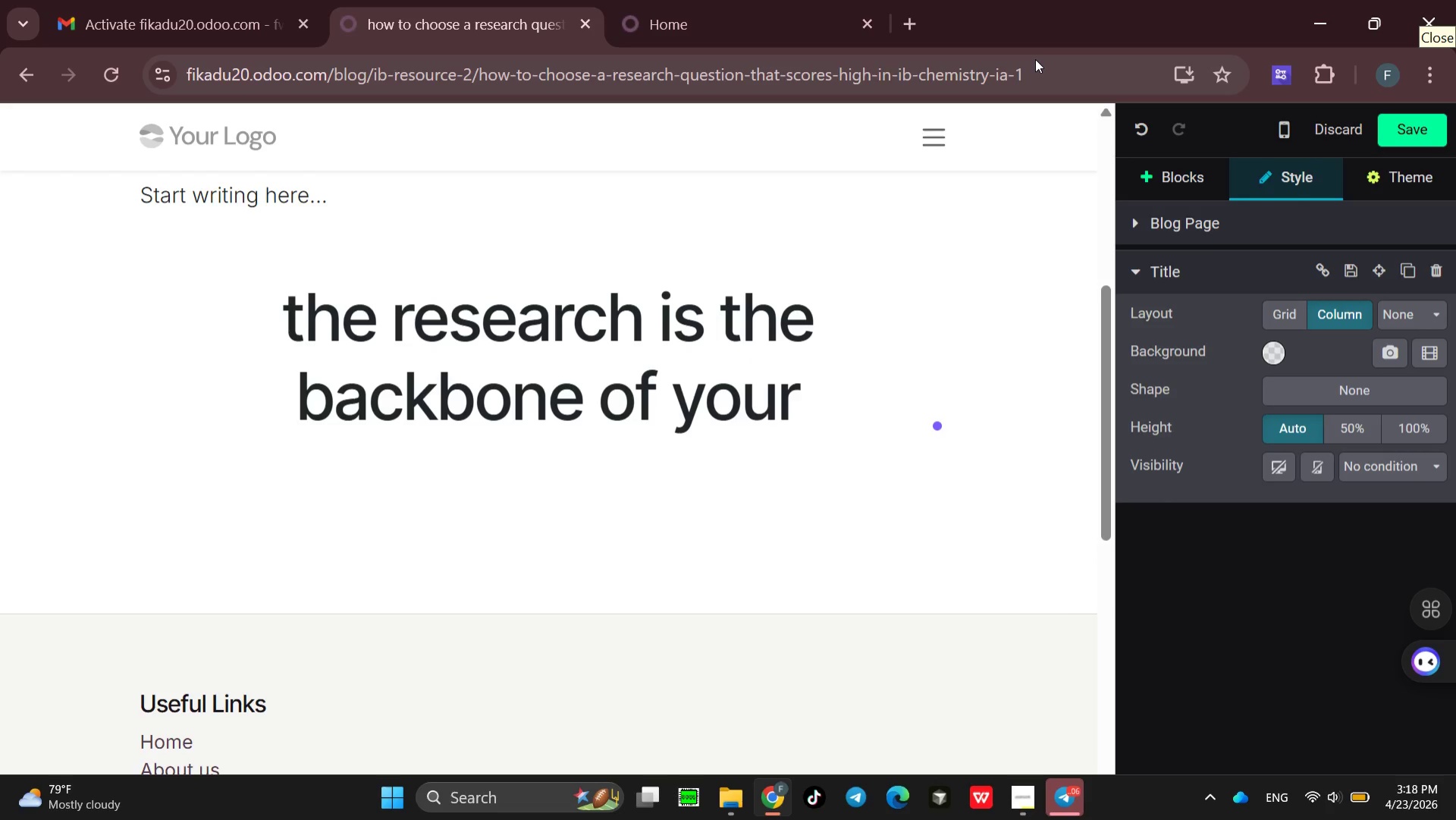 
type( ib chemistry a)
 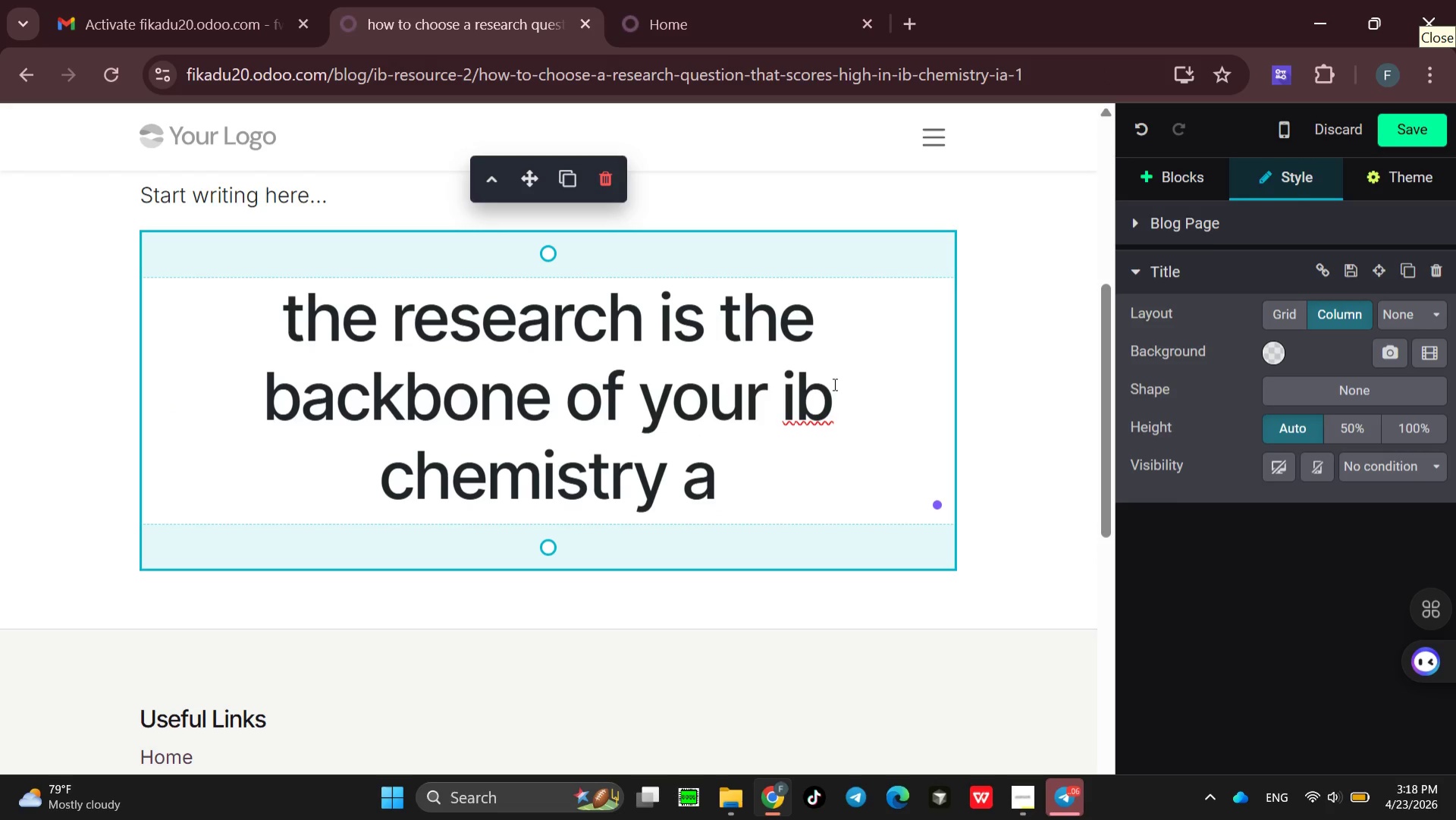 
wait(6.69)
 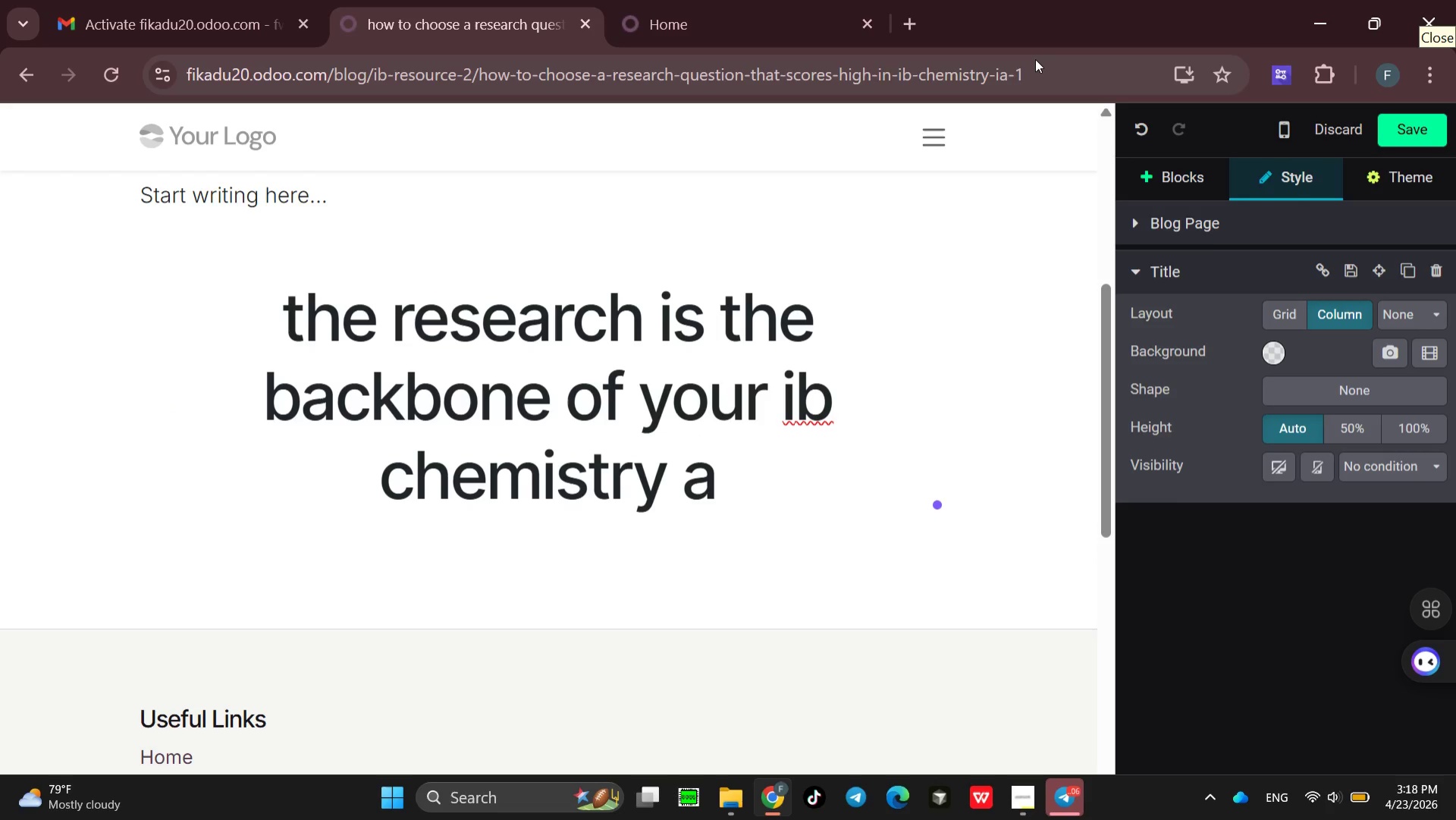 
left_click([803, 396])
 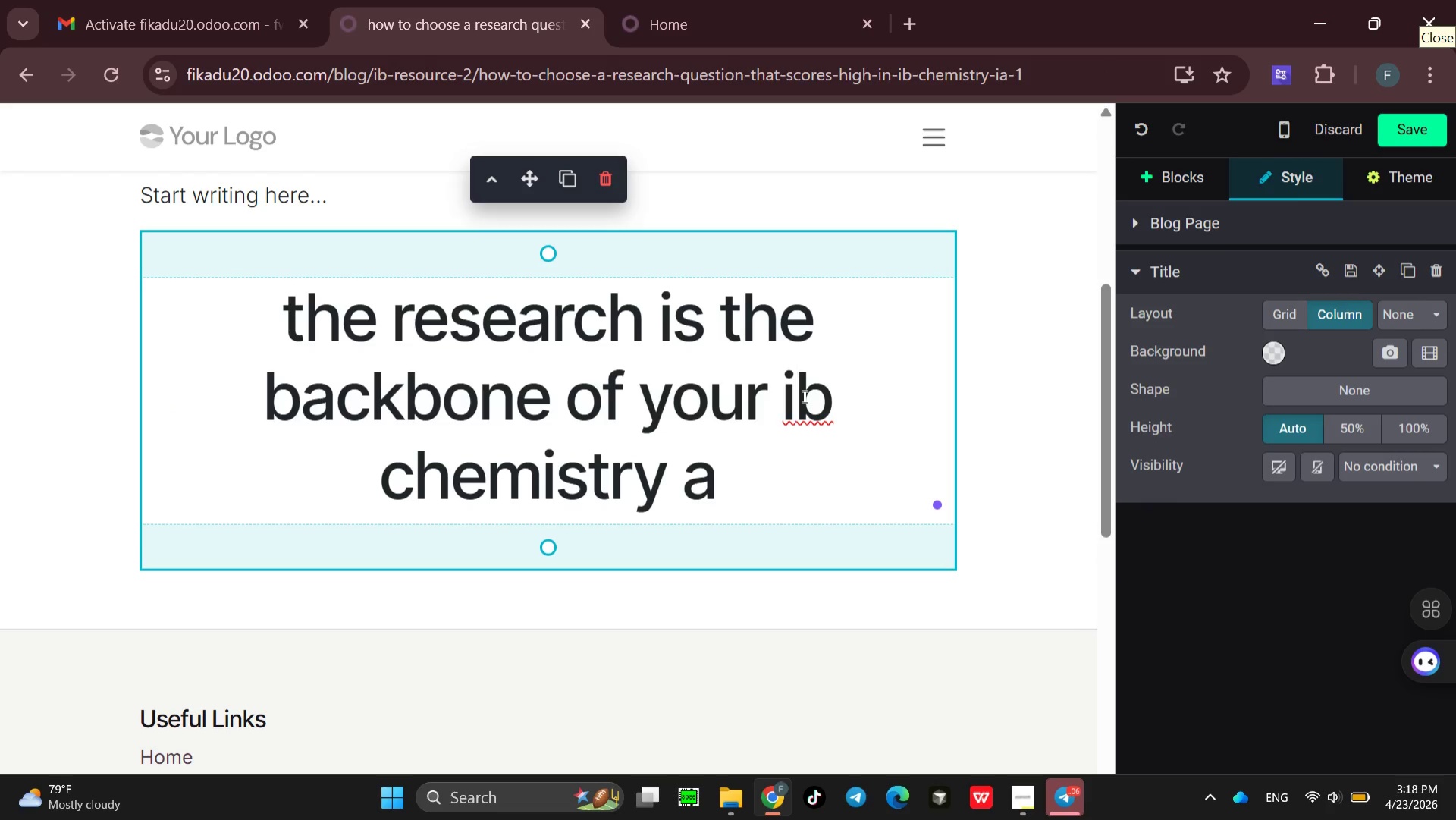 
key(Backspace)
 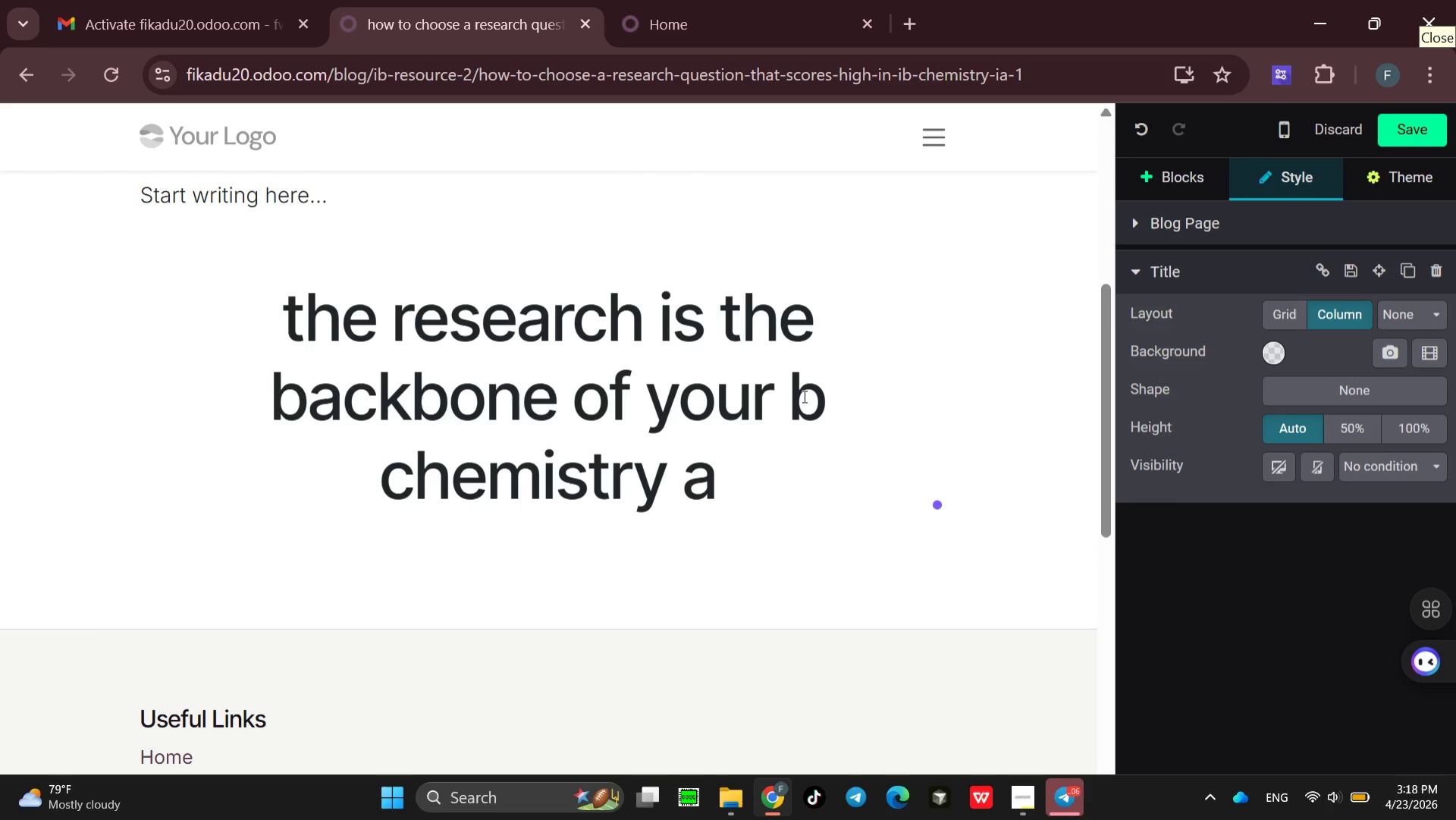 
key(Shift+I)
 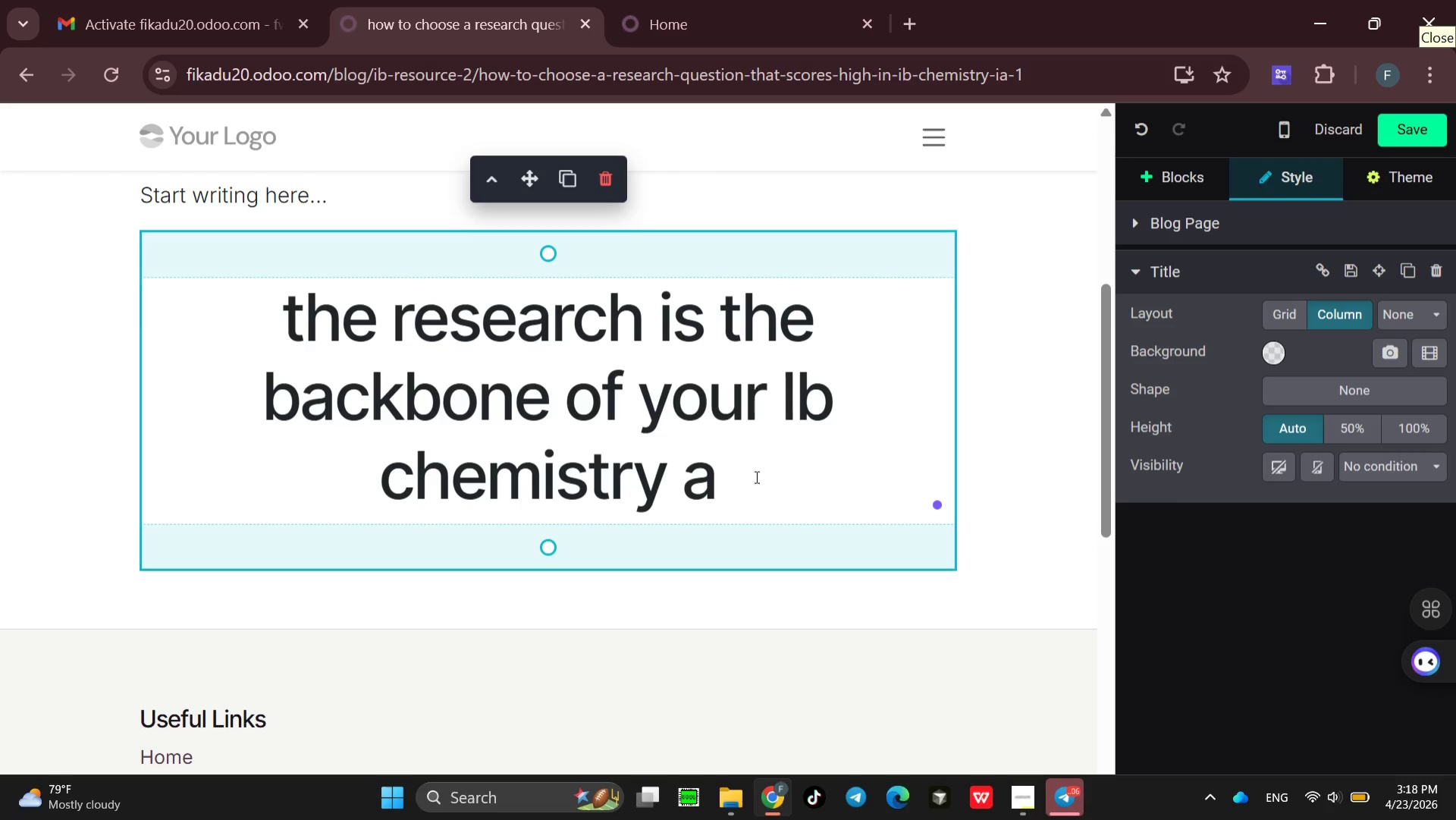 
left_click([754, 476])
 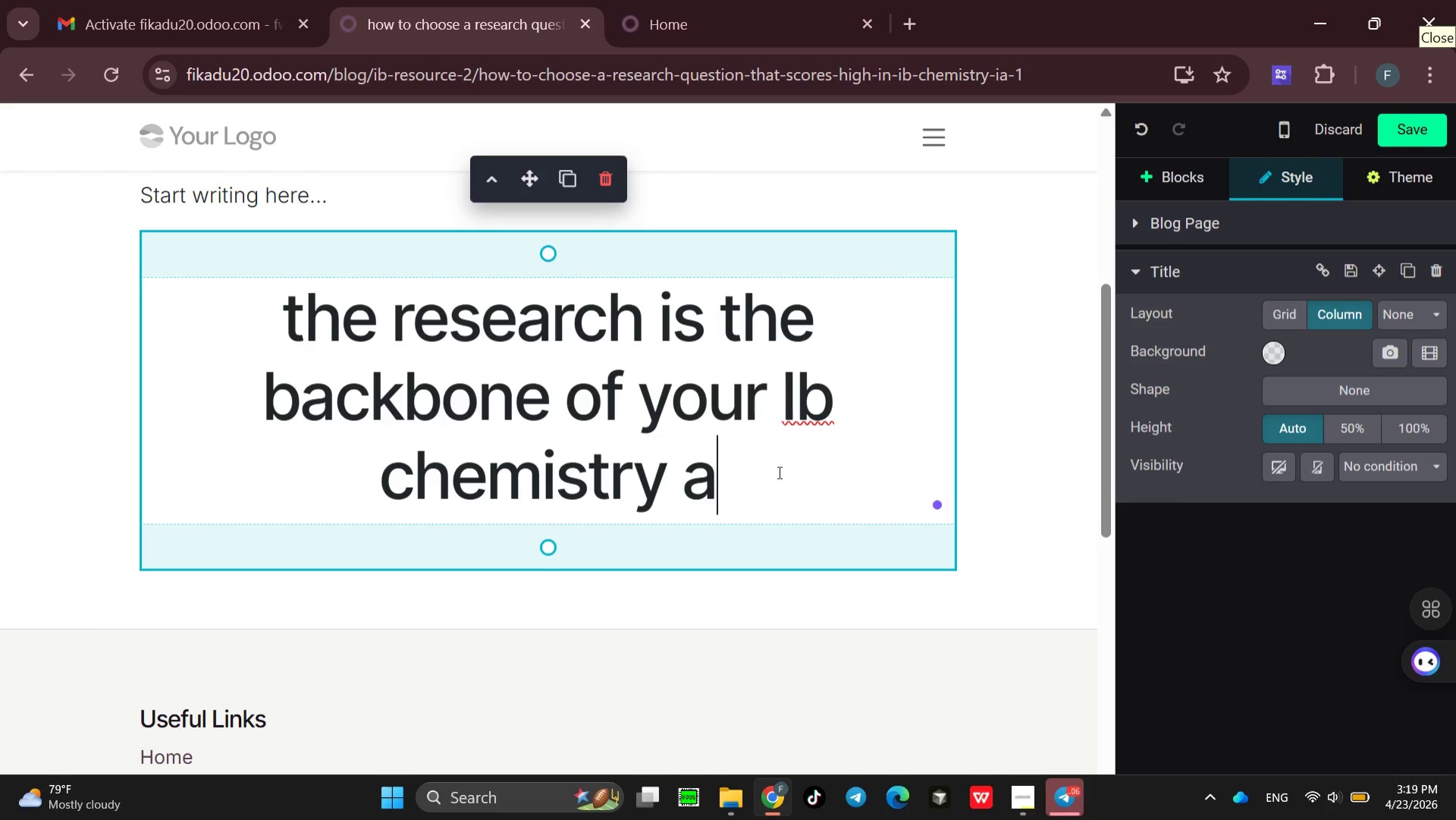 
left_click([826, 396])
 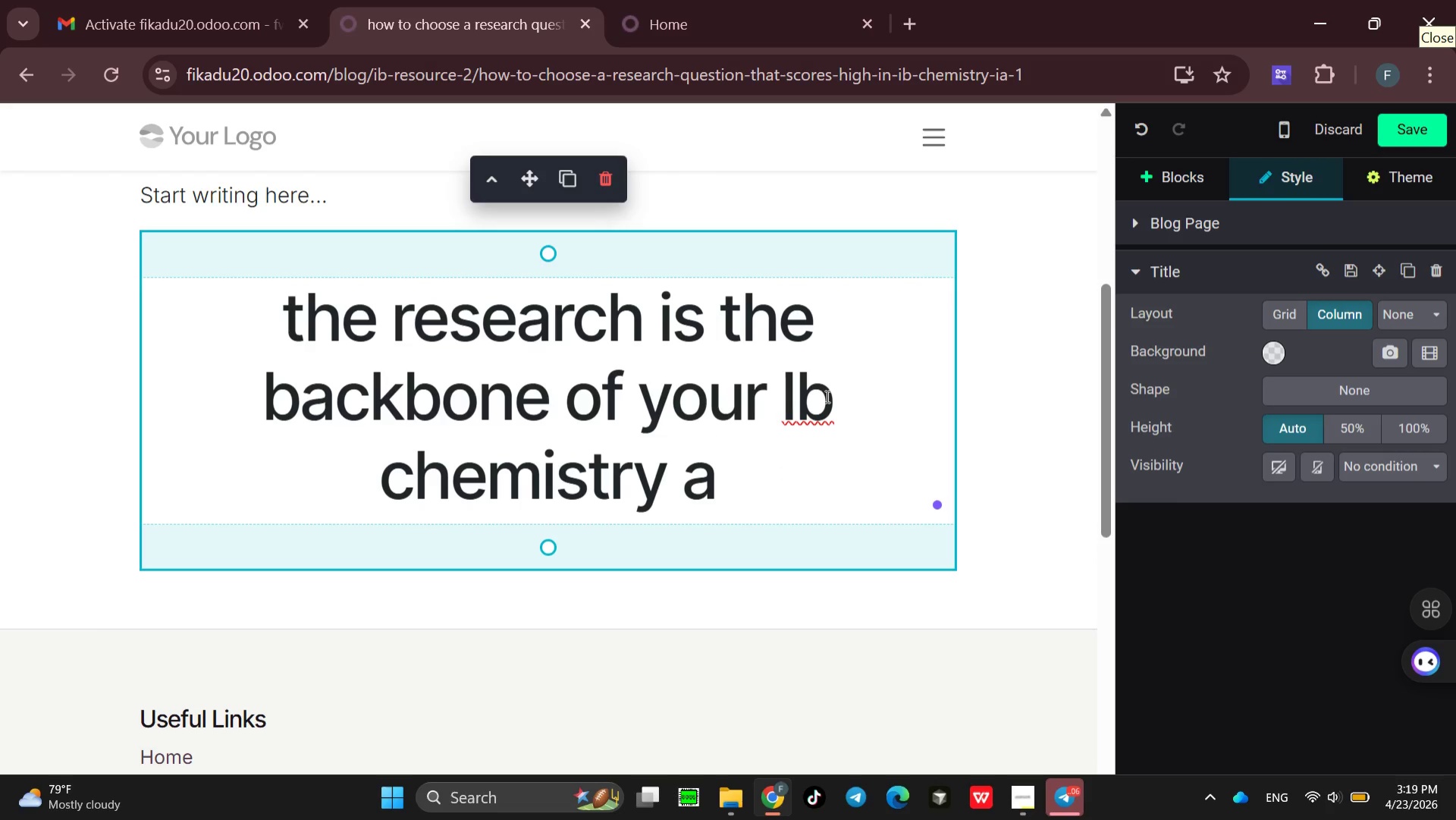 
key(Backspace)
 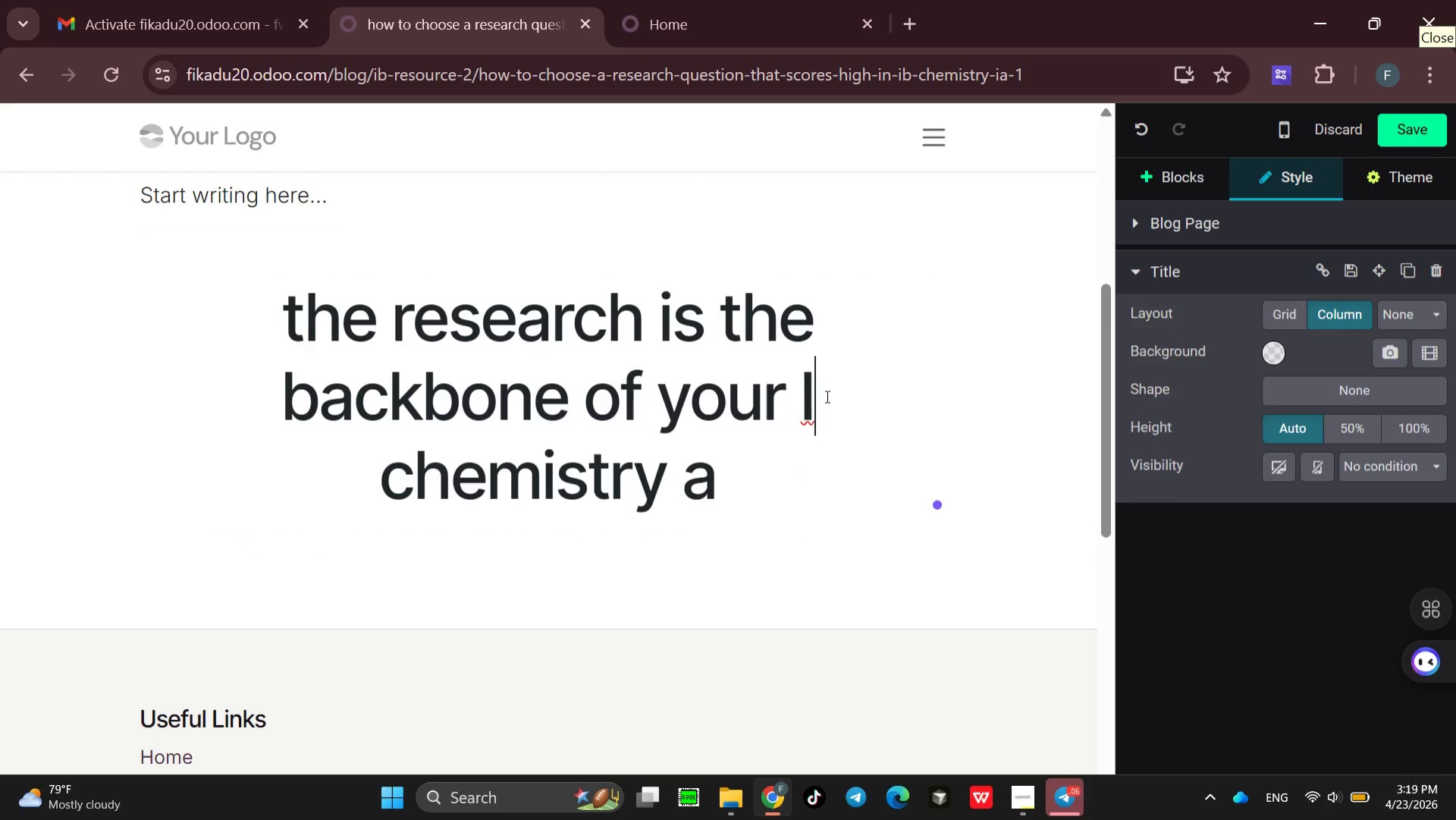 
key(Shift+ShiftLeft)
 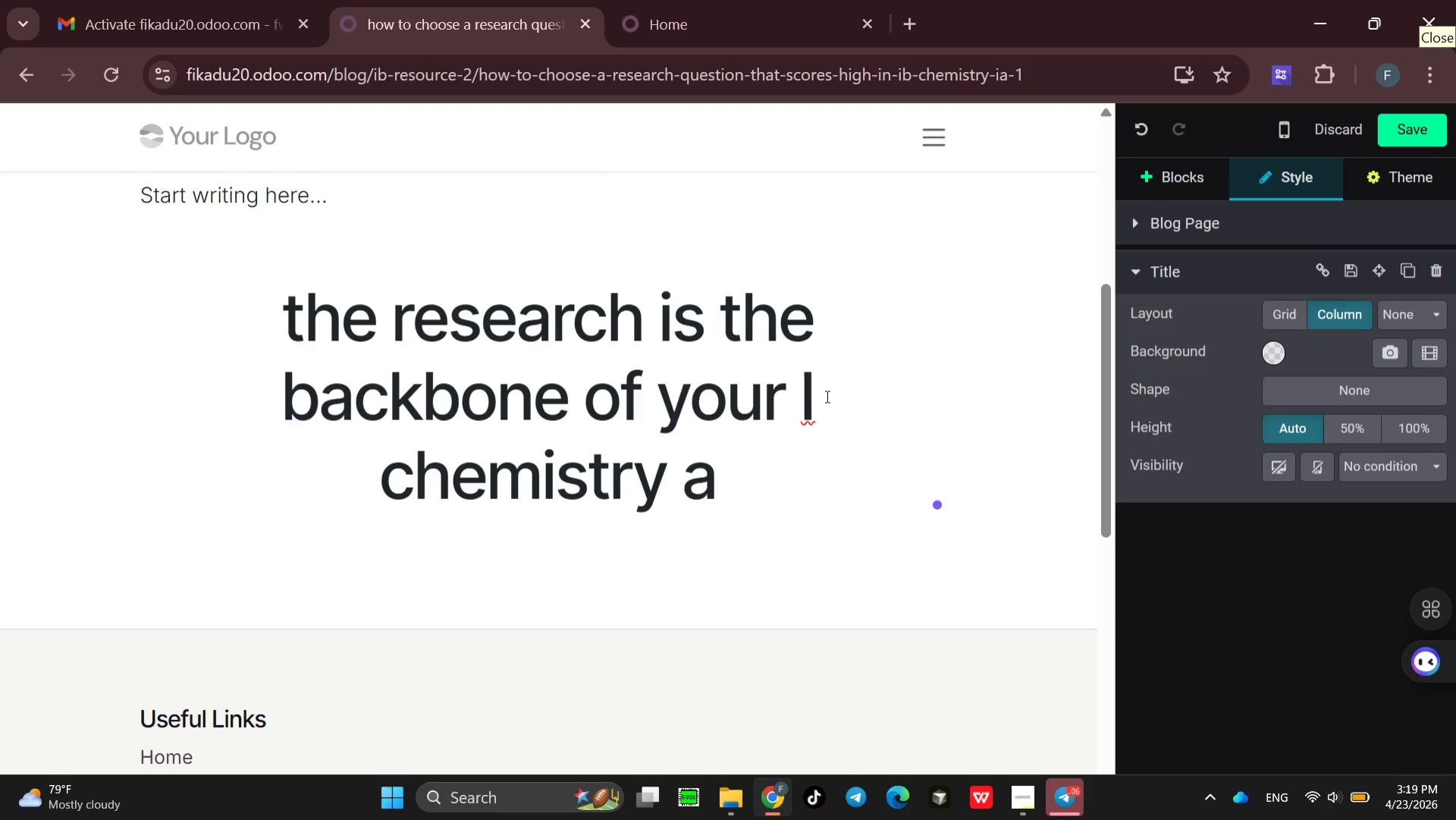 
key(Shift+B)
 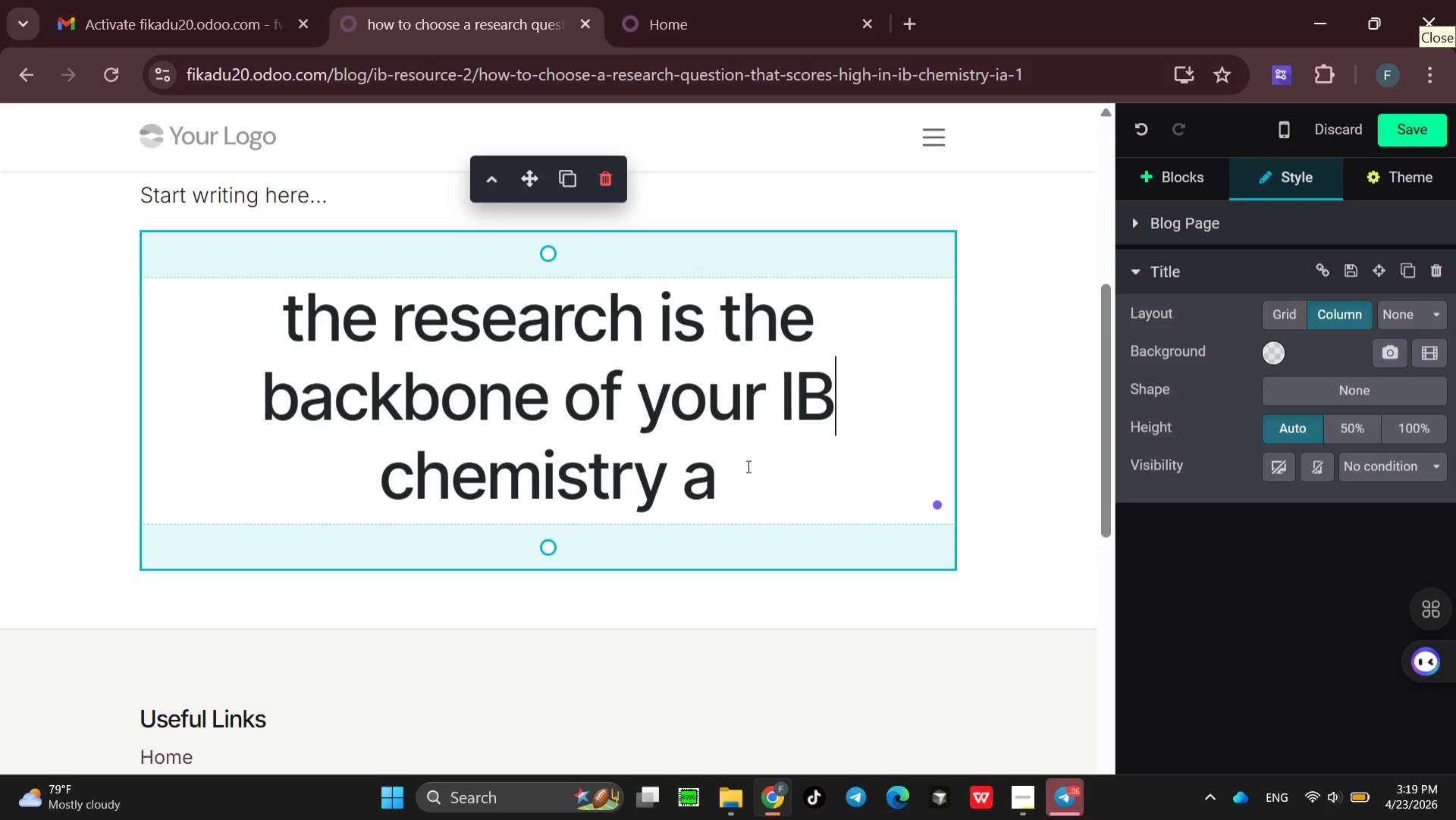 
left_click([747, 466])
 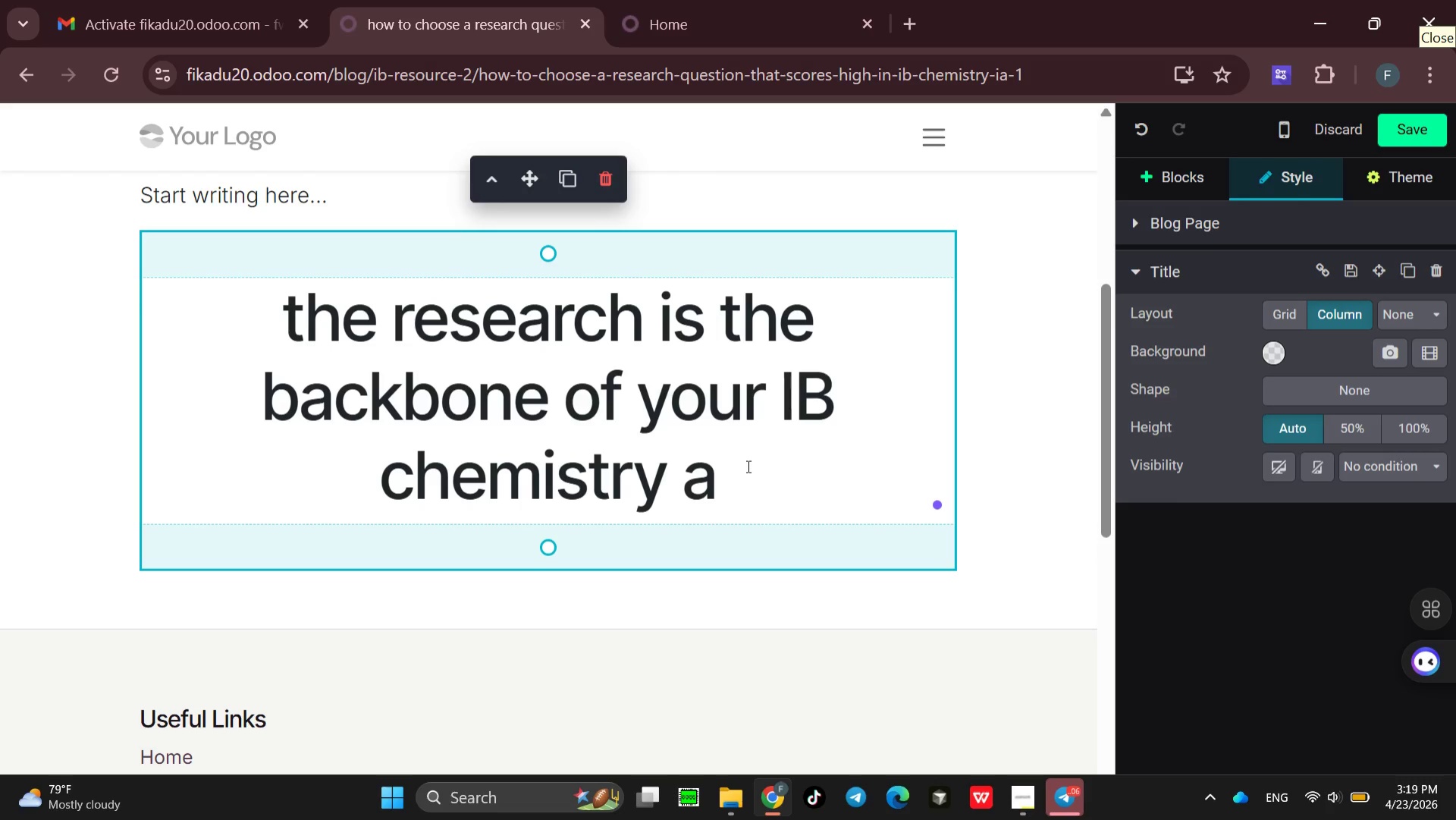 
key(Space)
 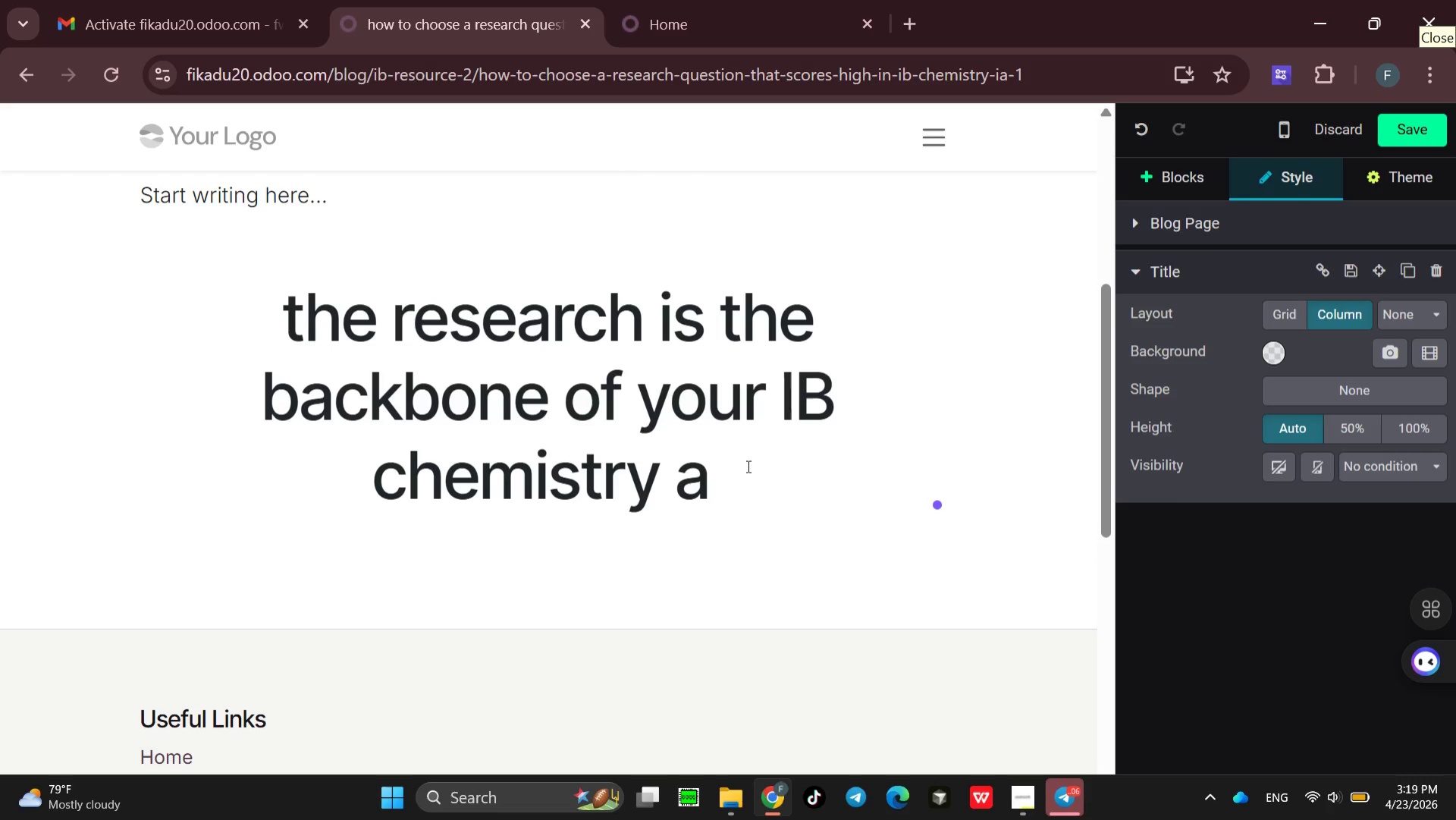 
type(IA )
key(Backspace)
type(,)
key(Backspace)
type(. after maa)
key(Backspace)
type(rking )
 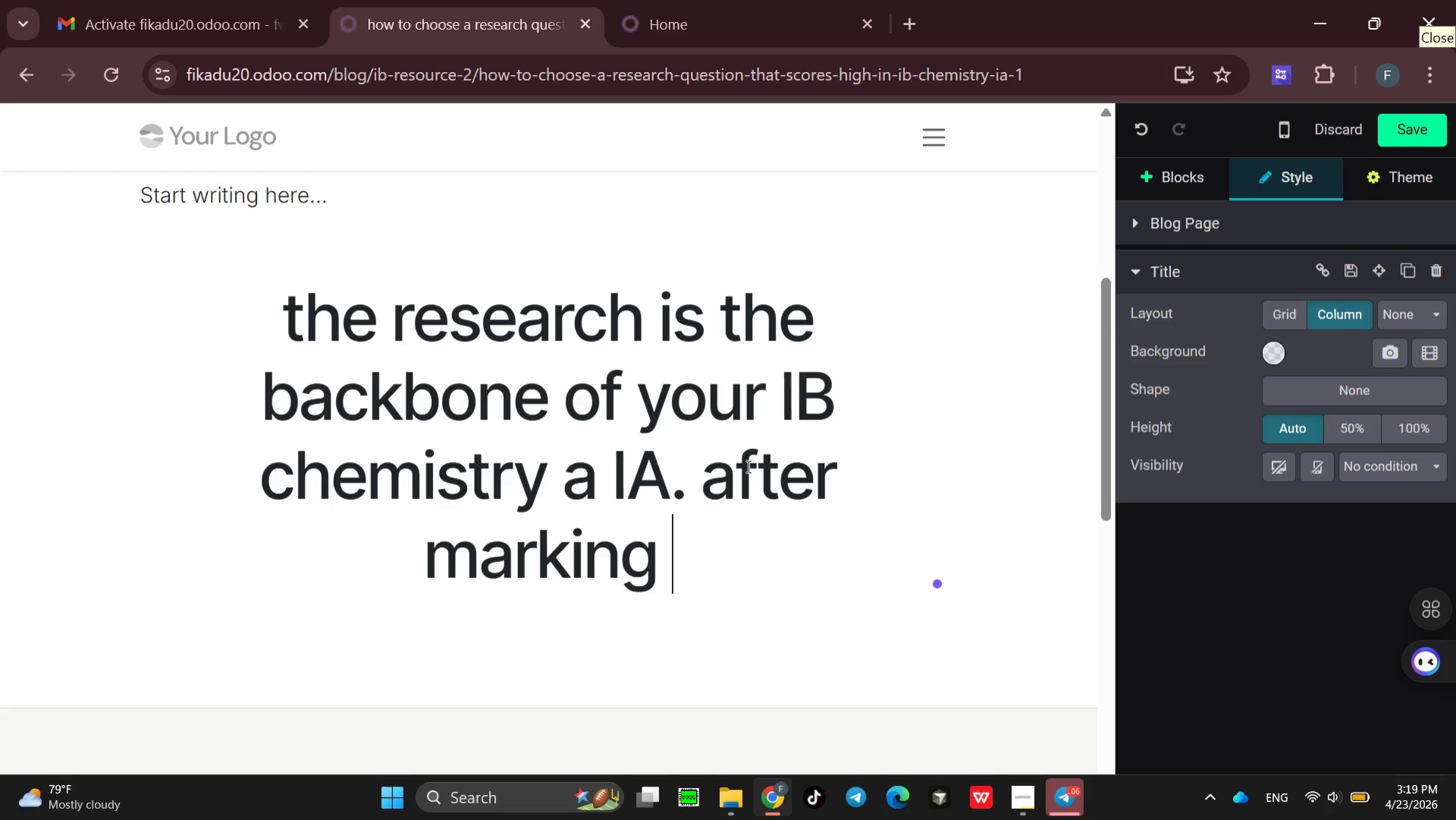 
type(50+IA)
 